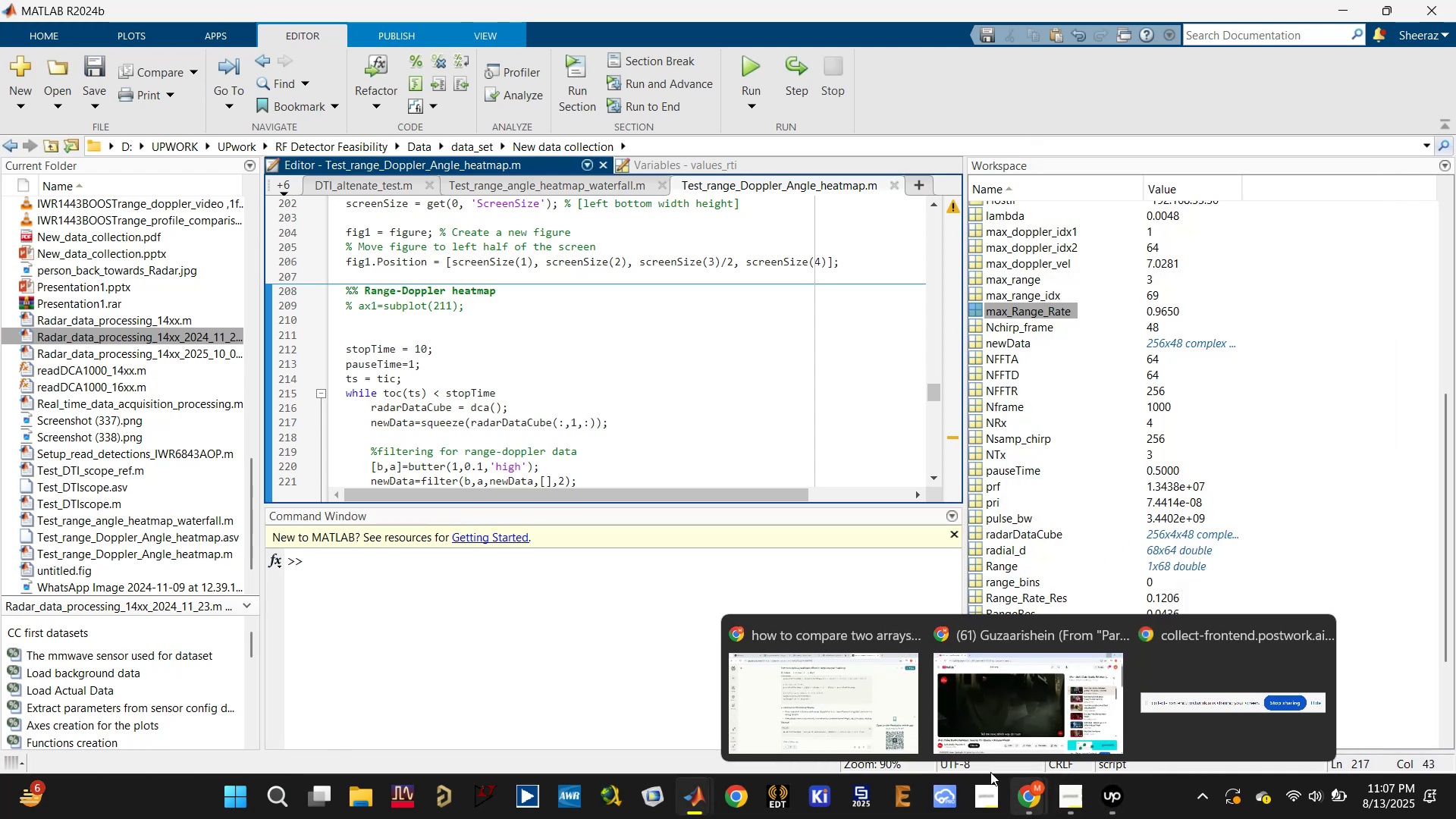 
left_click([838, 708])
 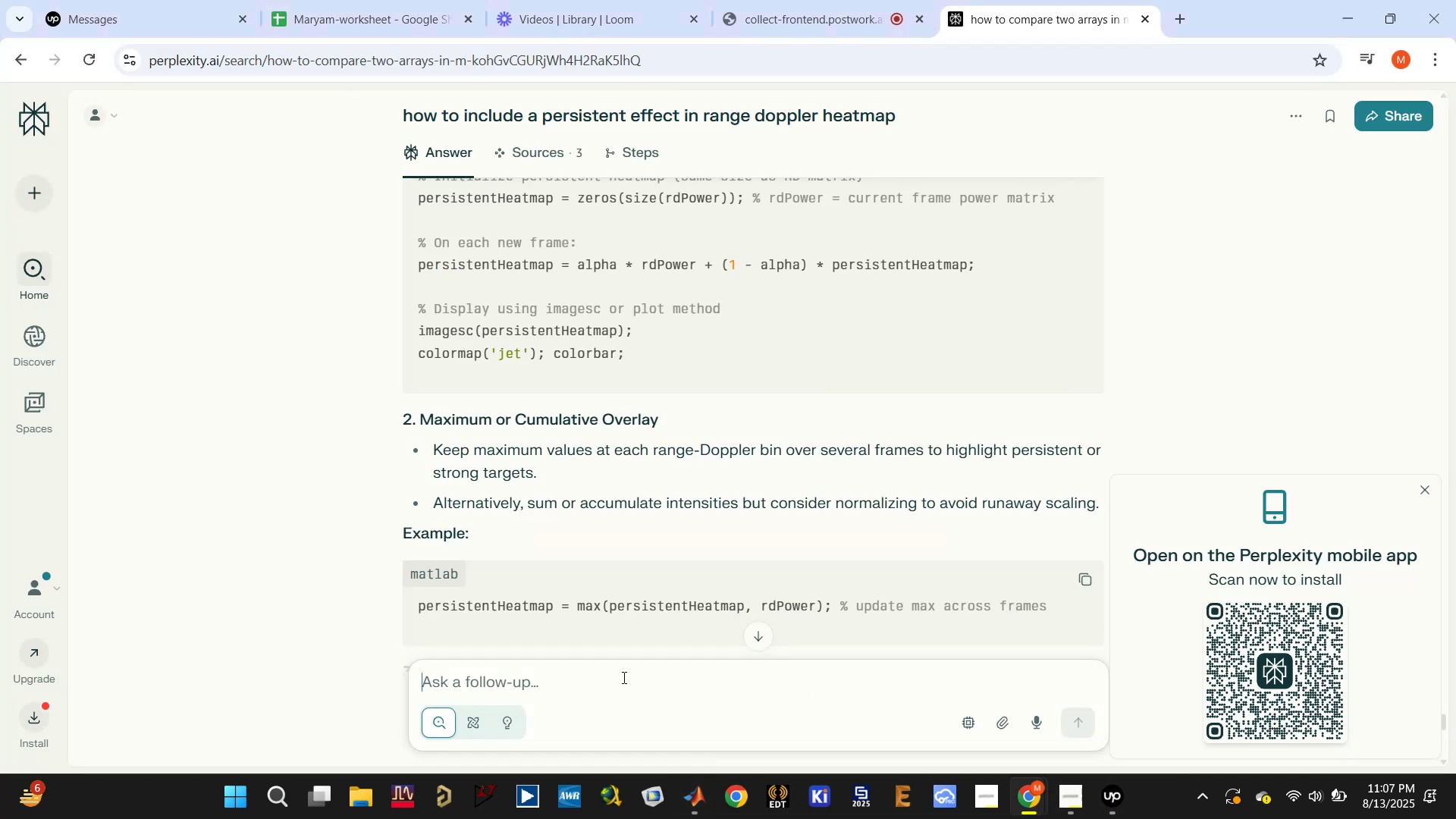 
left_click([618, 681])
 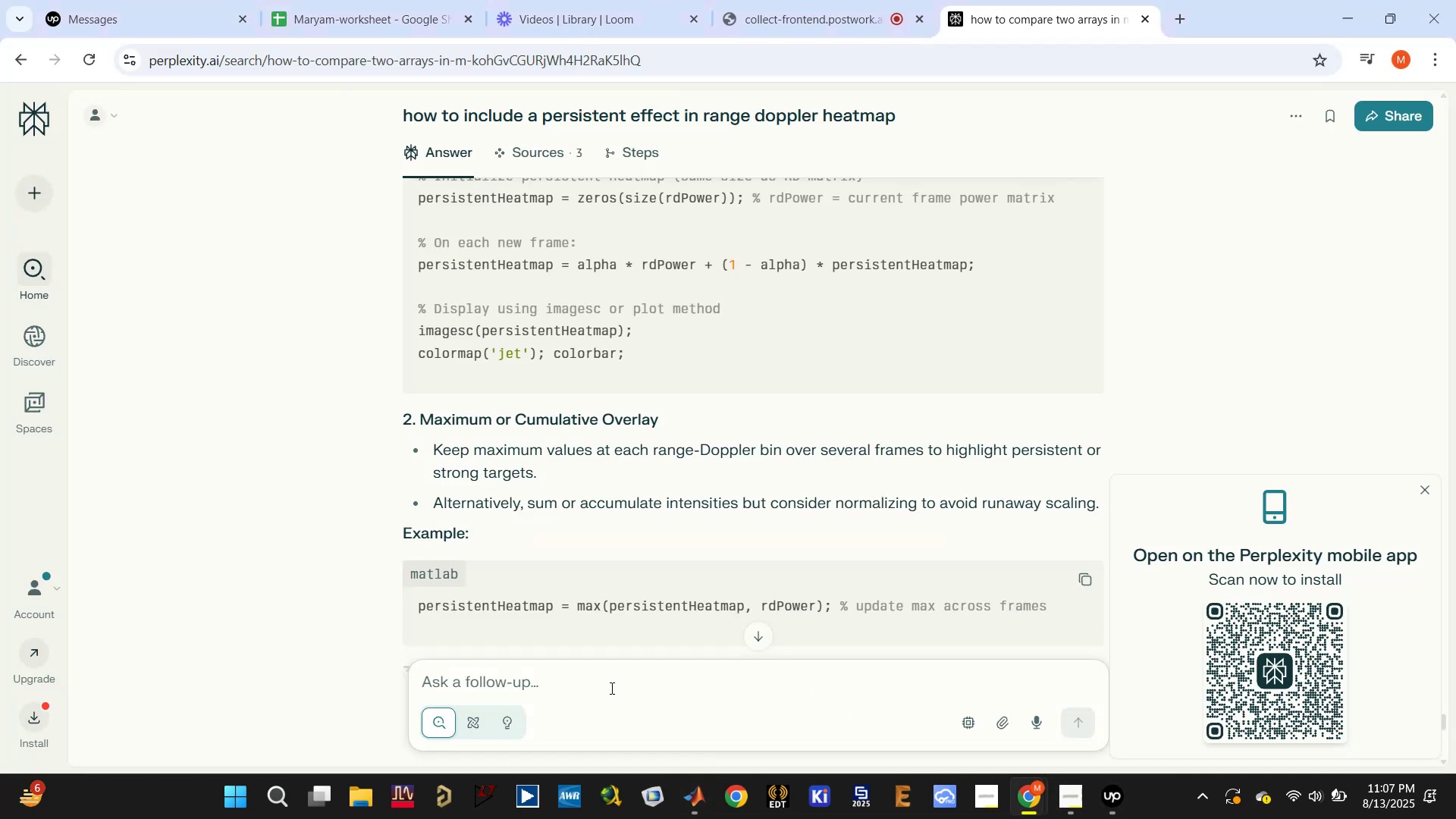 
type(range doppler)
 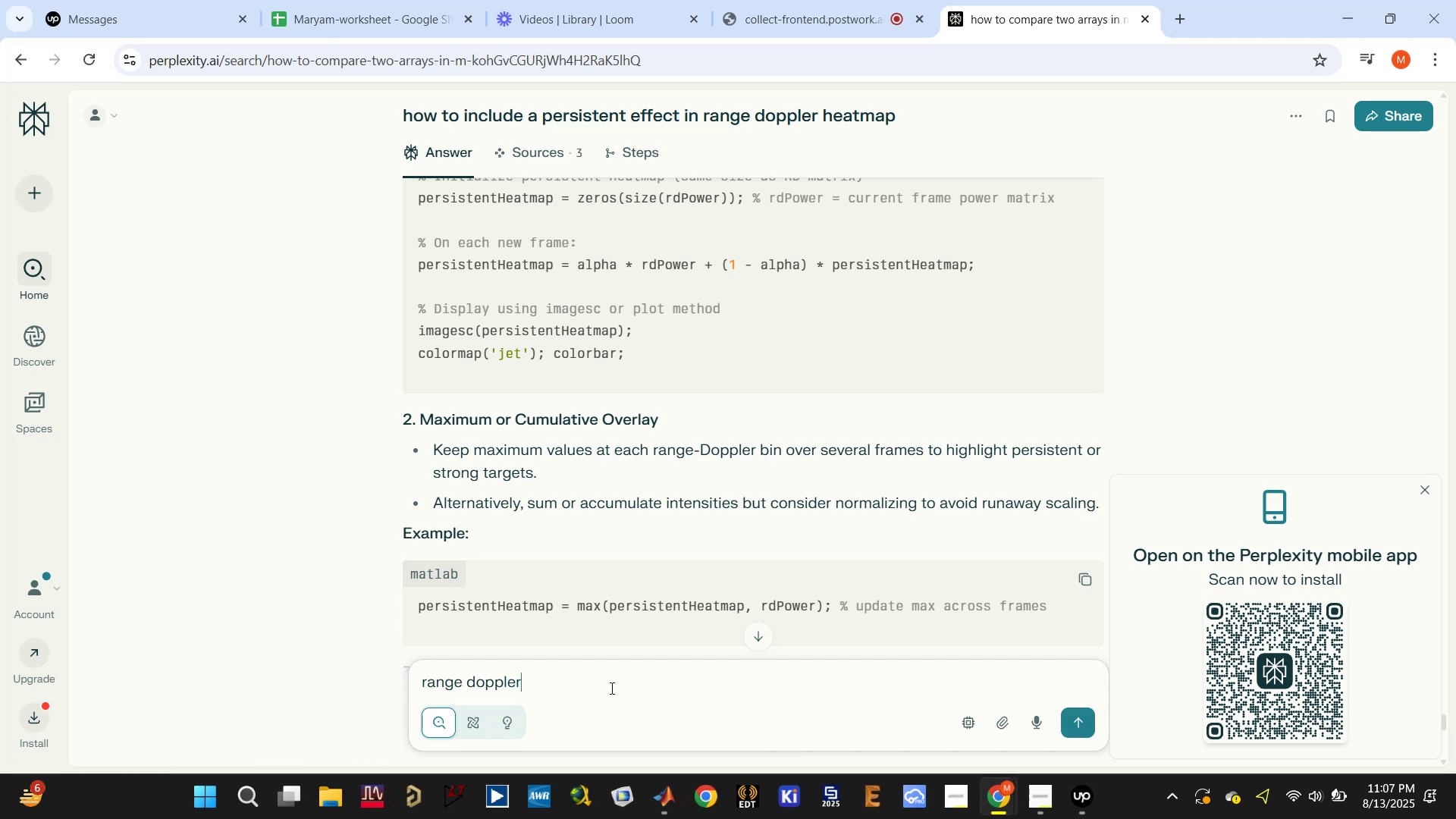 
key(Enter)
 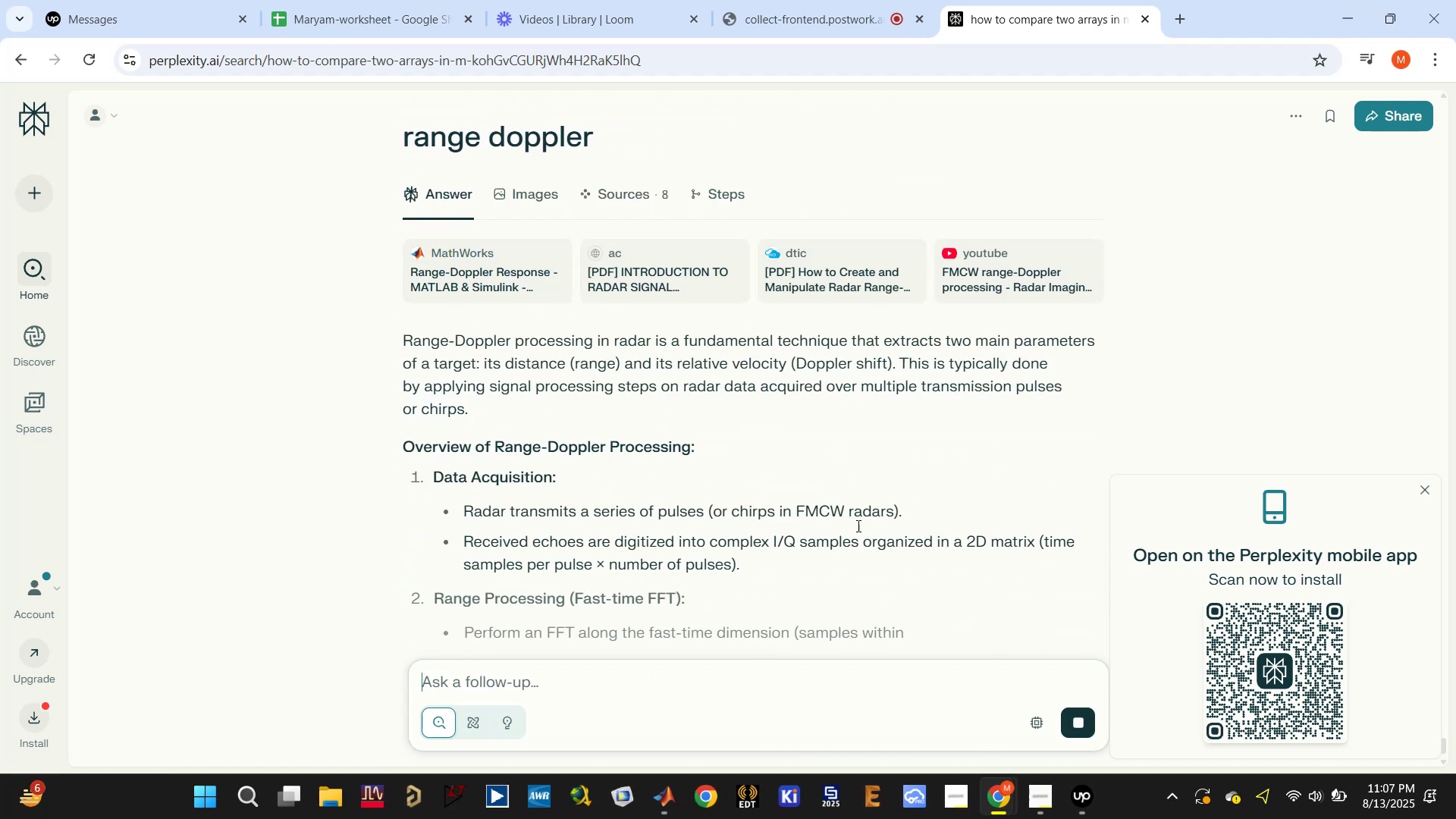 
wait(7.05)
 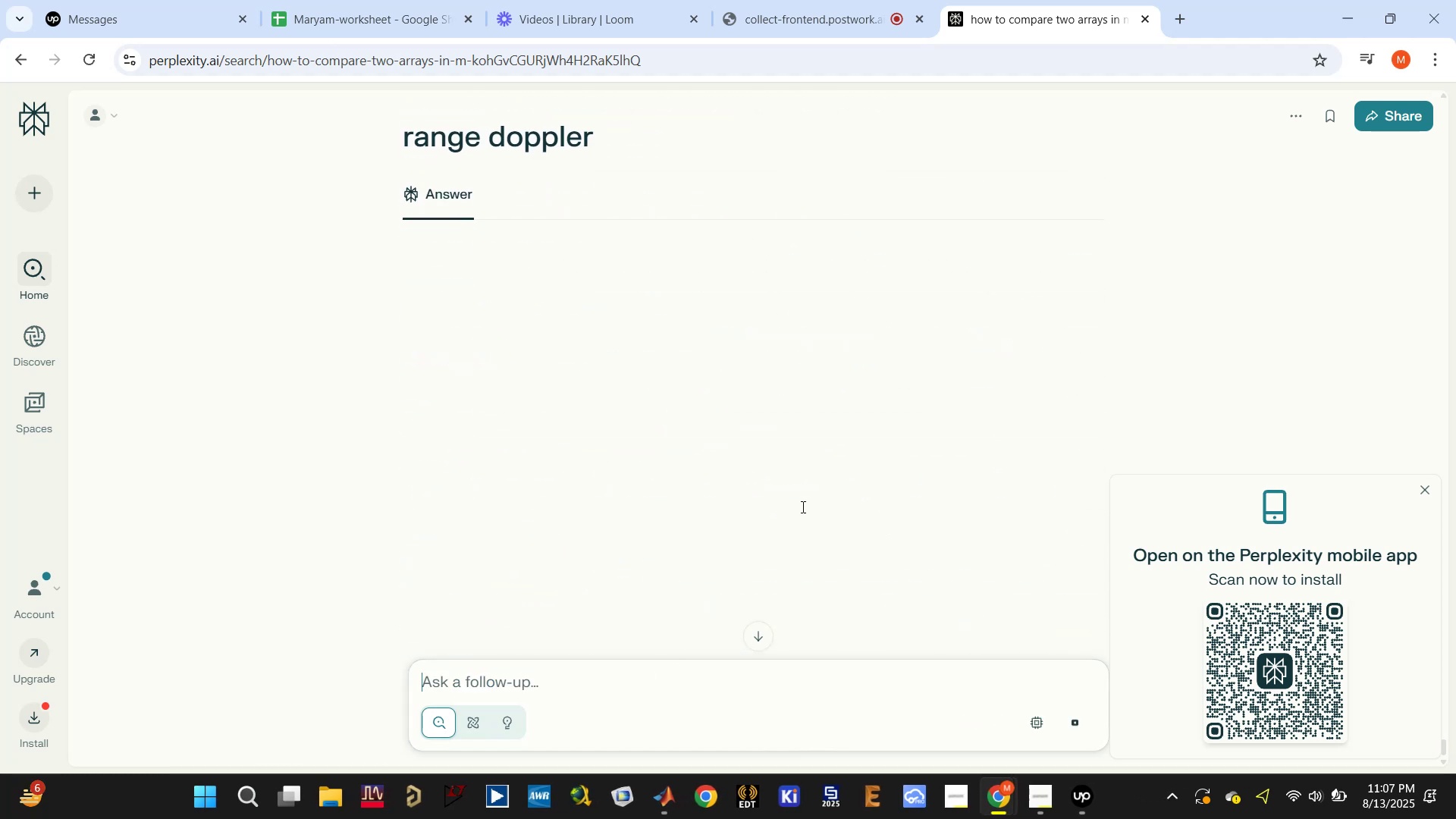 
scroll: coordinate [922, 561], scroll_direction: down, amount: 6.0
 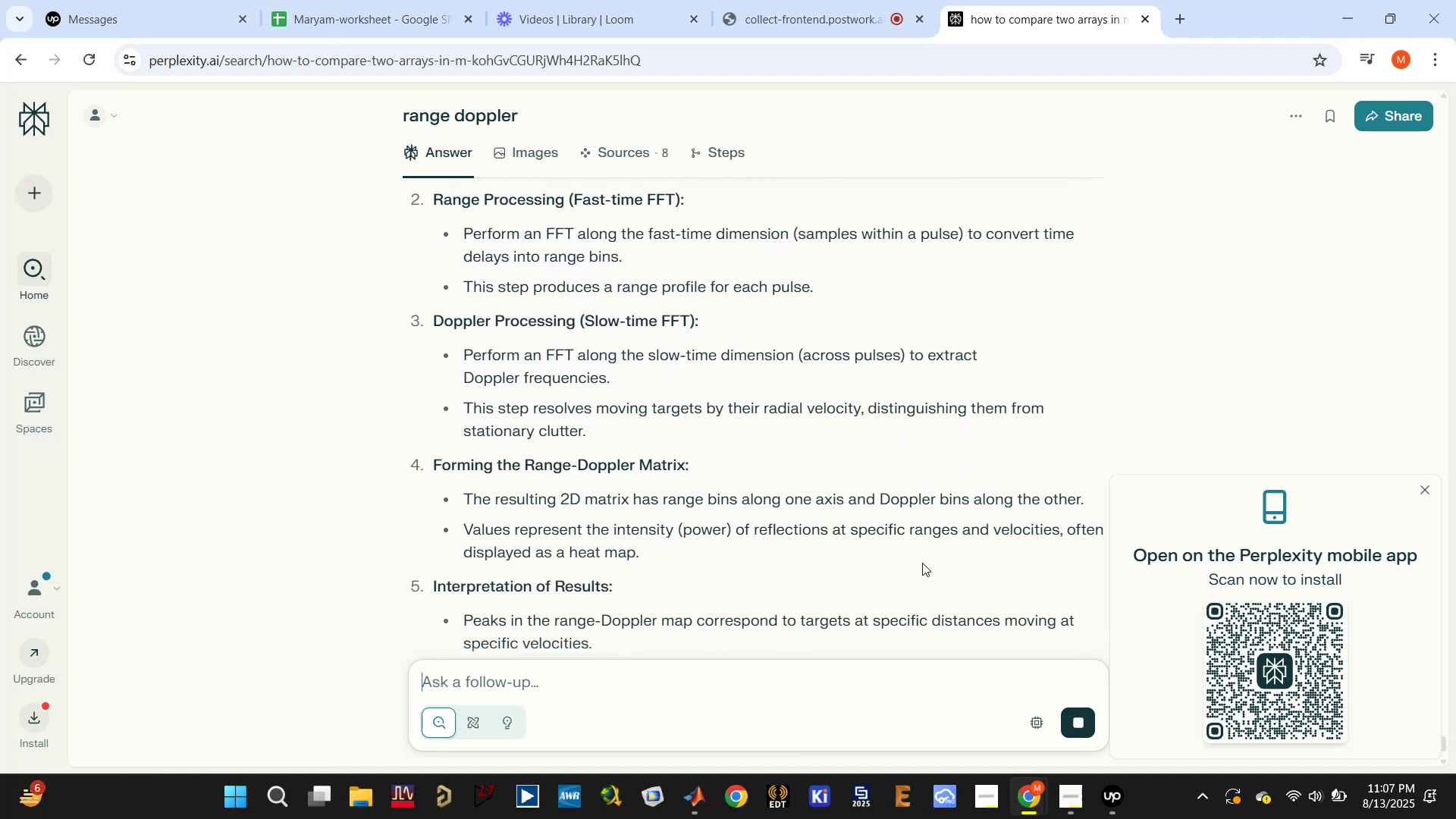 
mouse_move([1105, 811])
 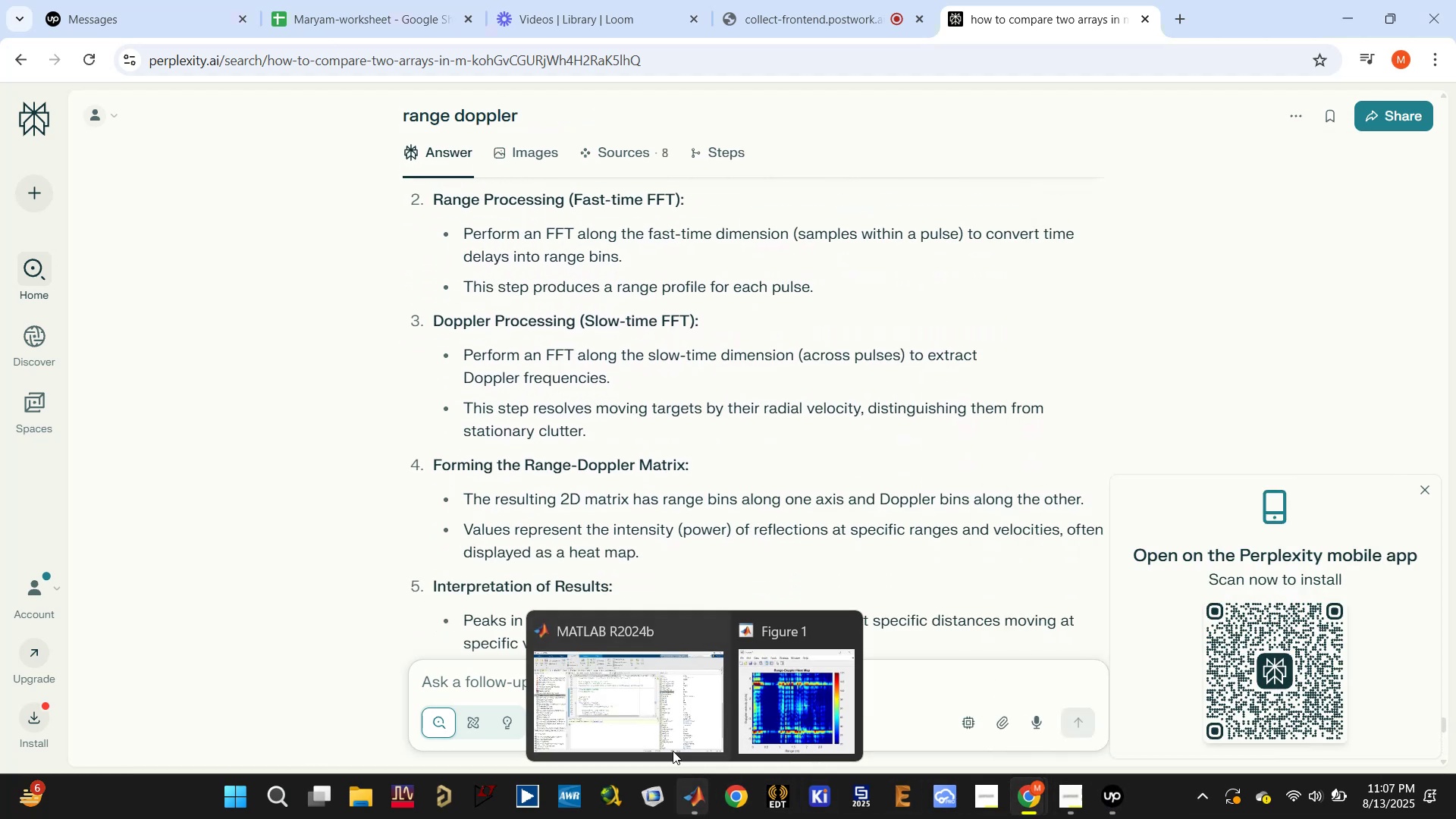 
left_click([613, 702])
 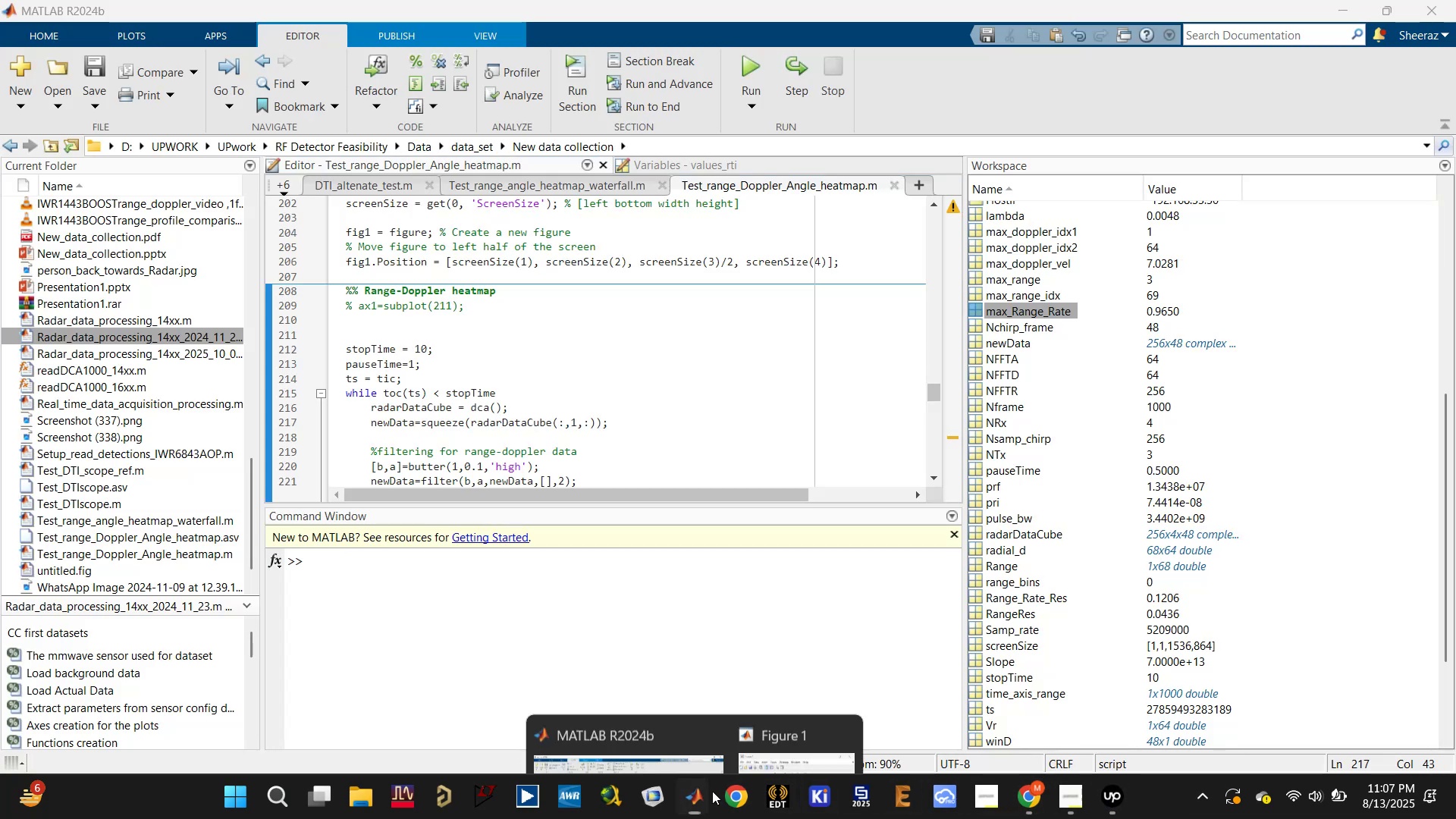 
left_click([789, 681])
 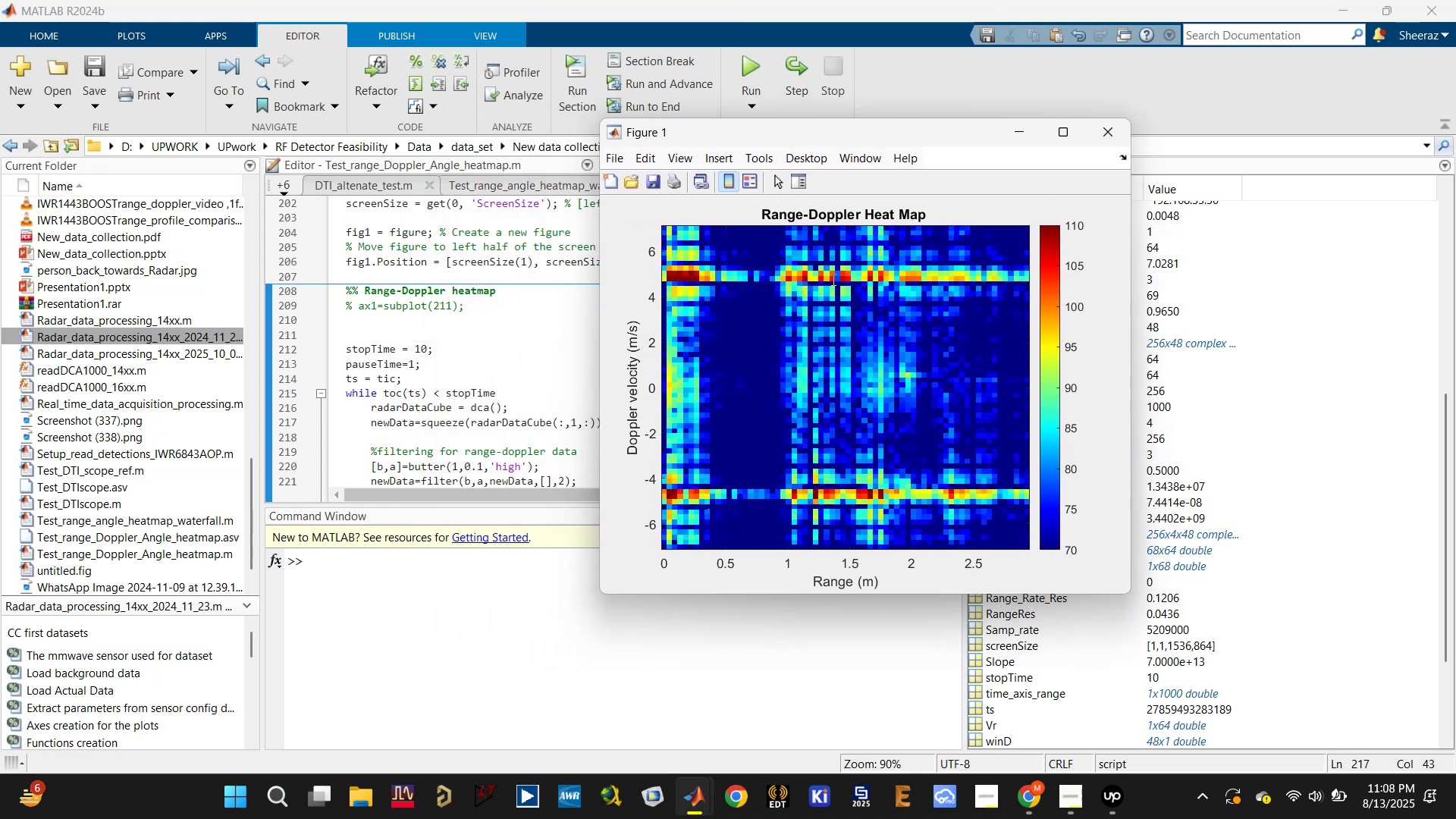 
left_click([481, 349])
 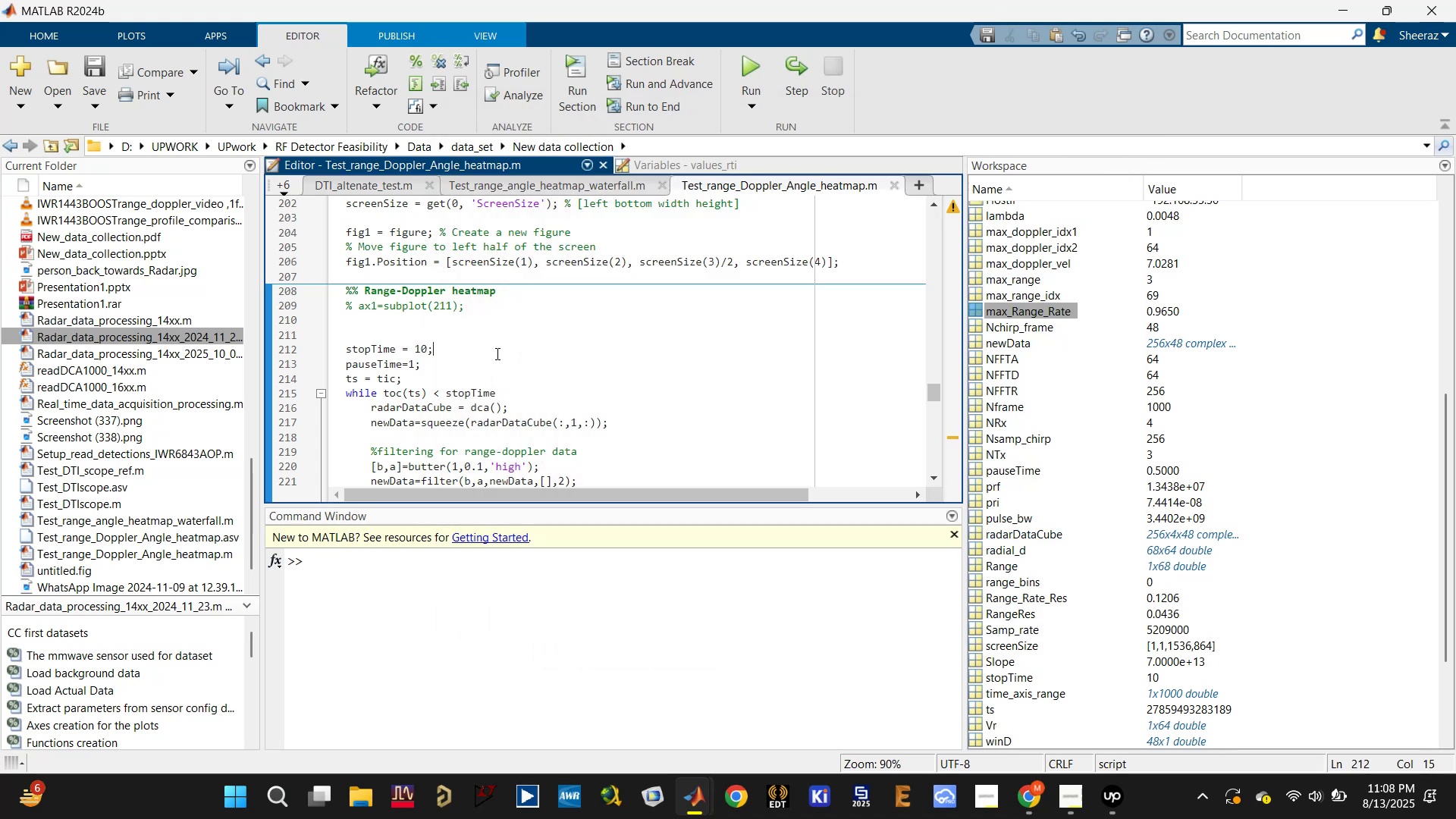 
scroll: coordinate [608, 368], scroll_direction: down, amount: 3.0
 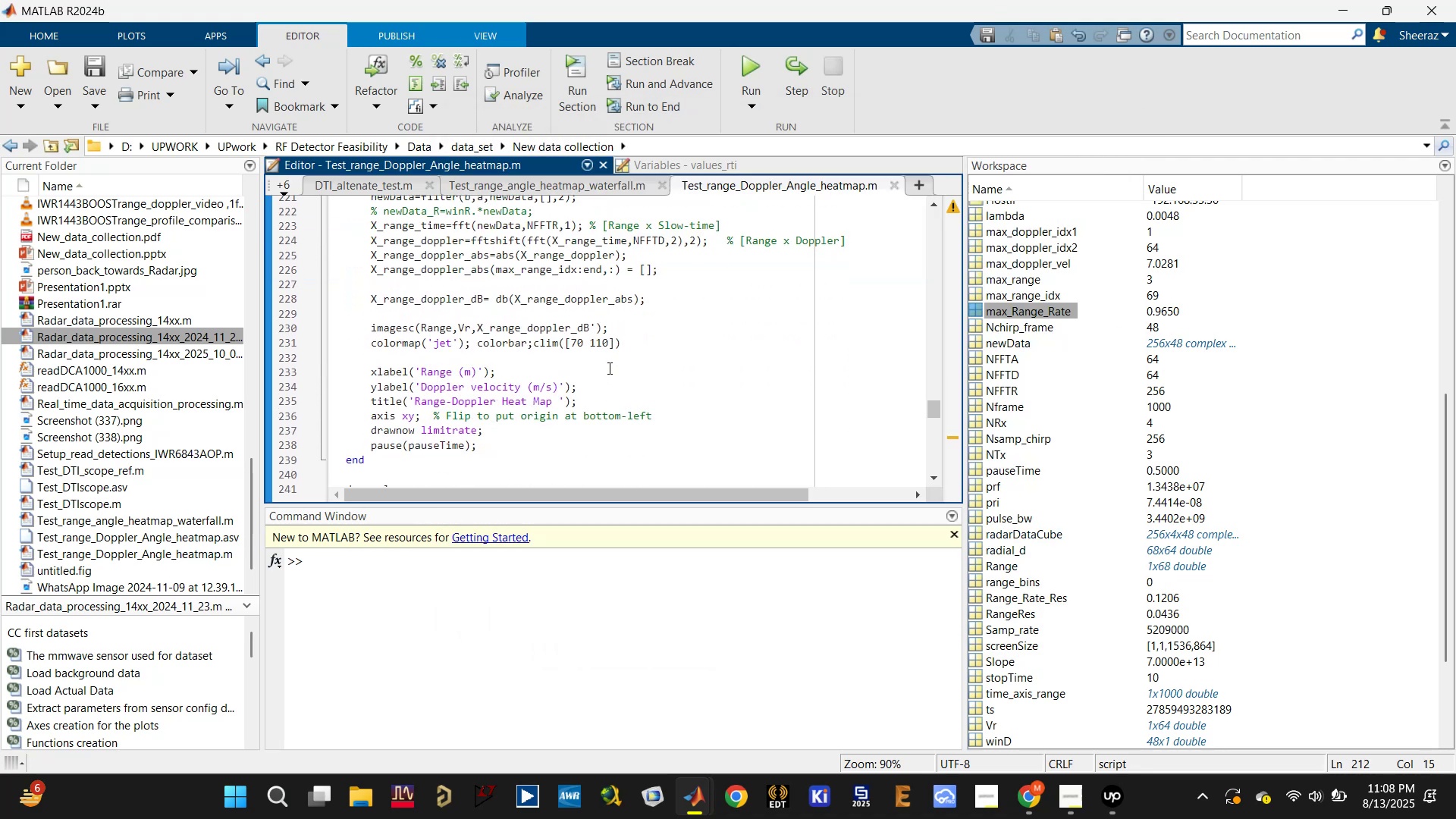 
key(Control+Enter)
 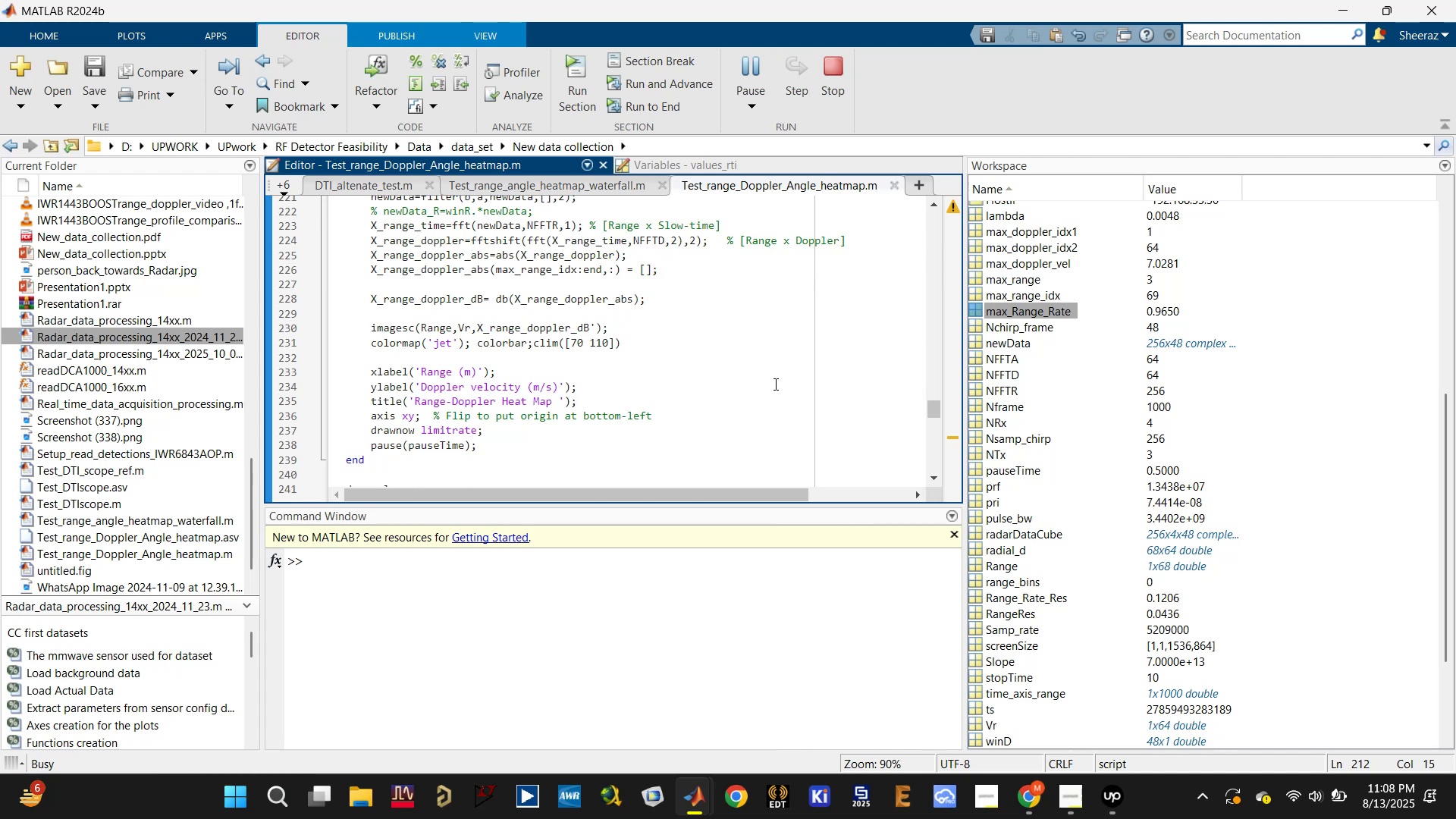 
wait(10.46)
 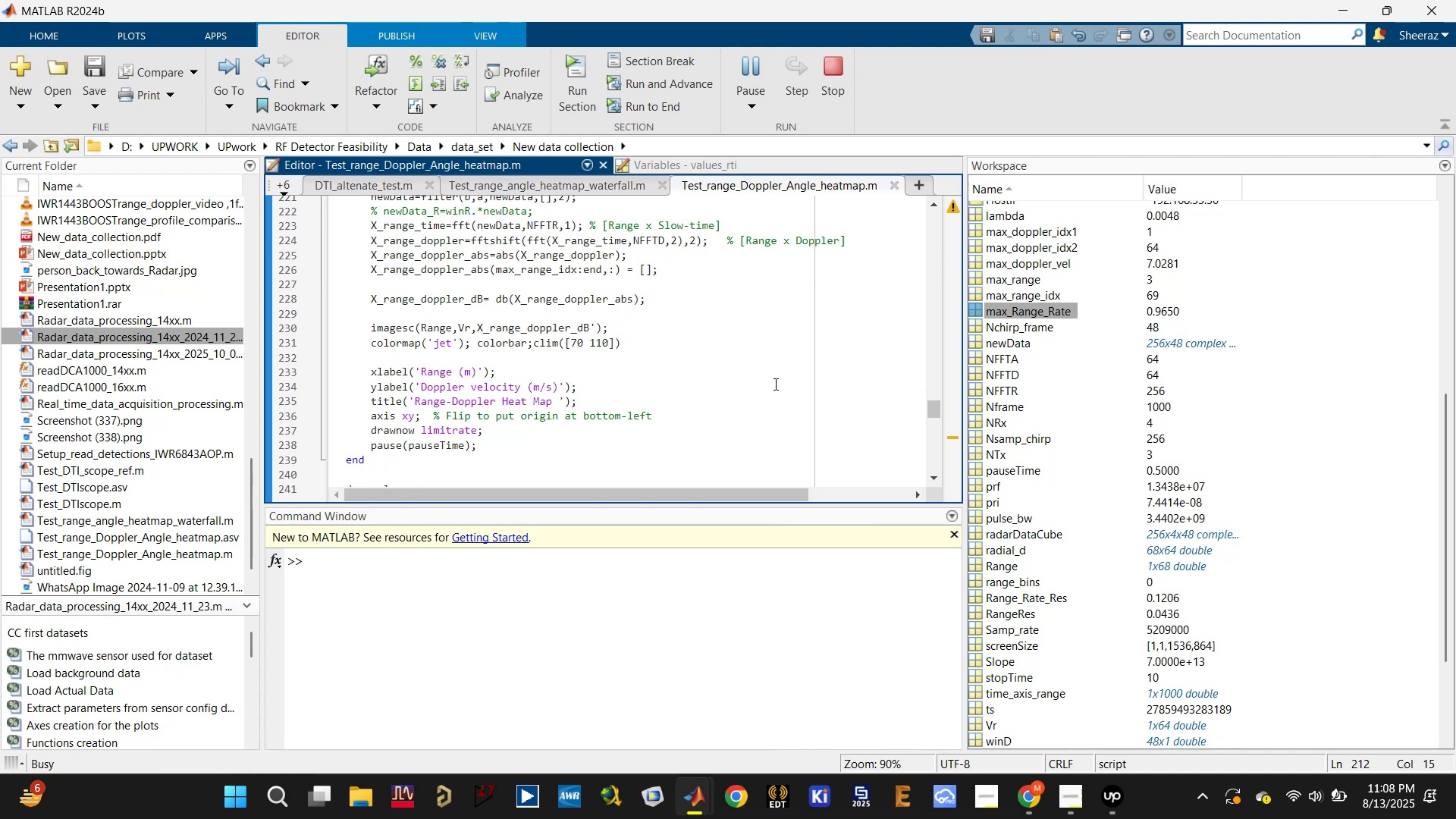 
left_click([795, 706])
 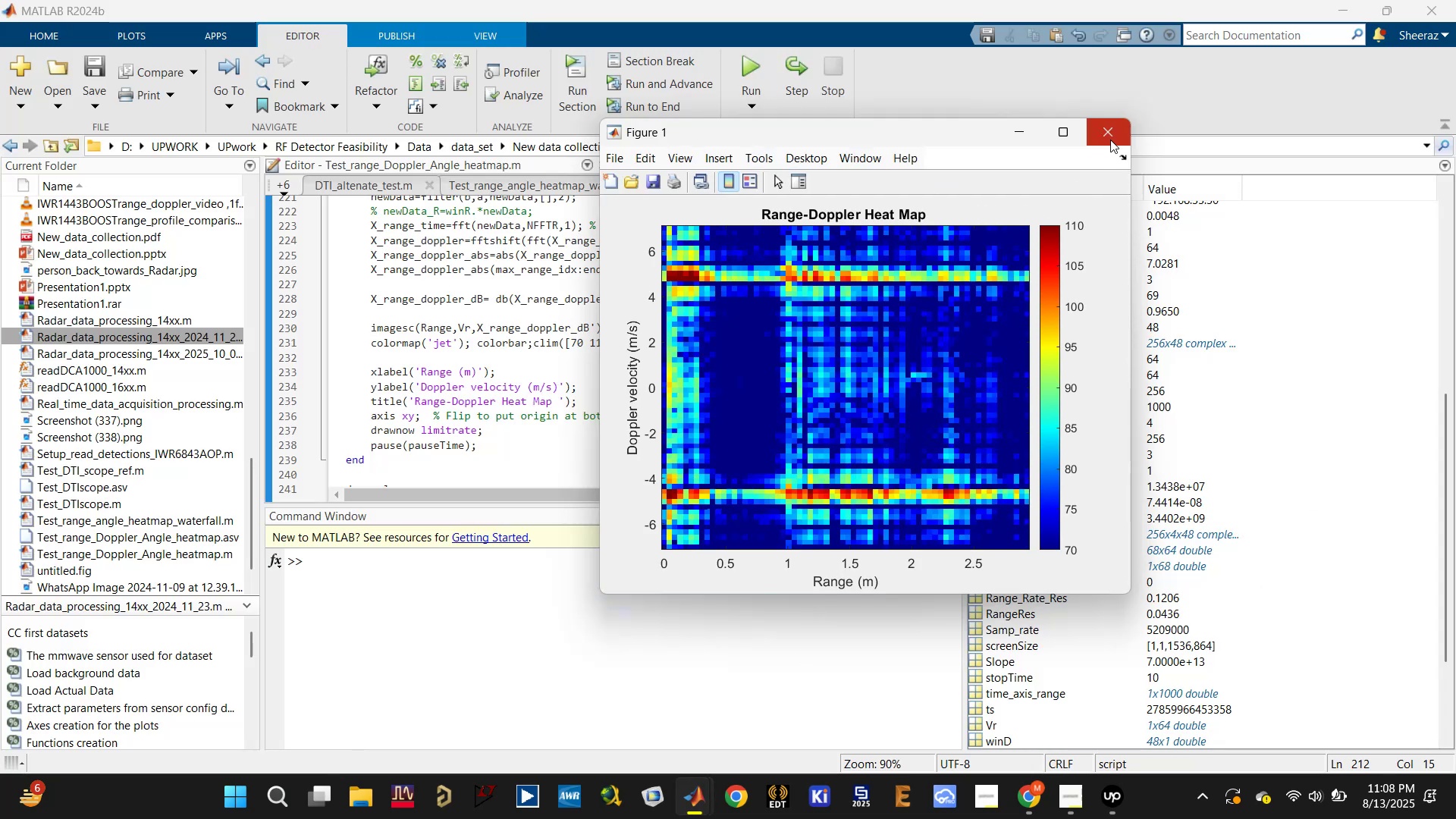 
left_click([1110, 136])
 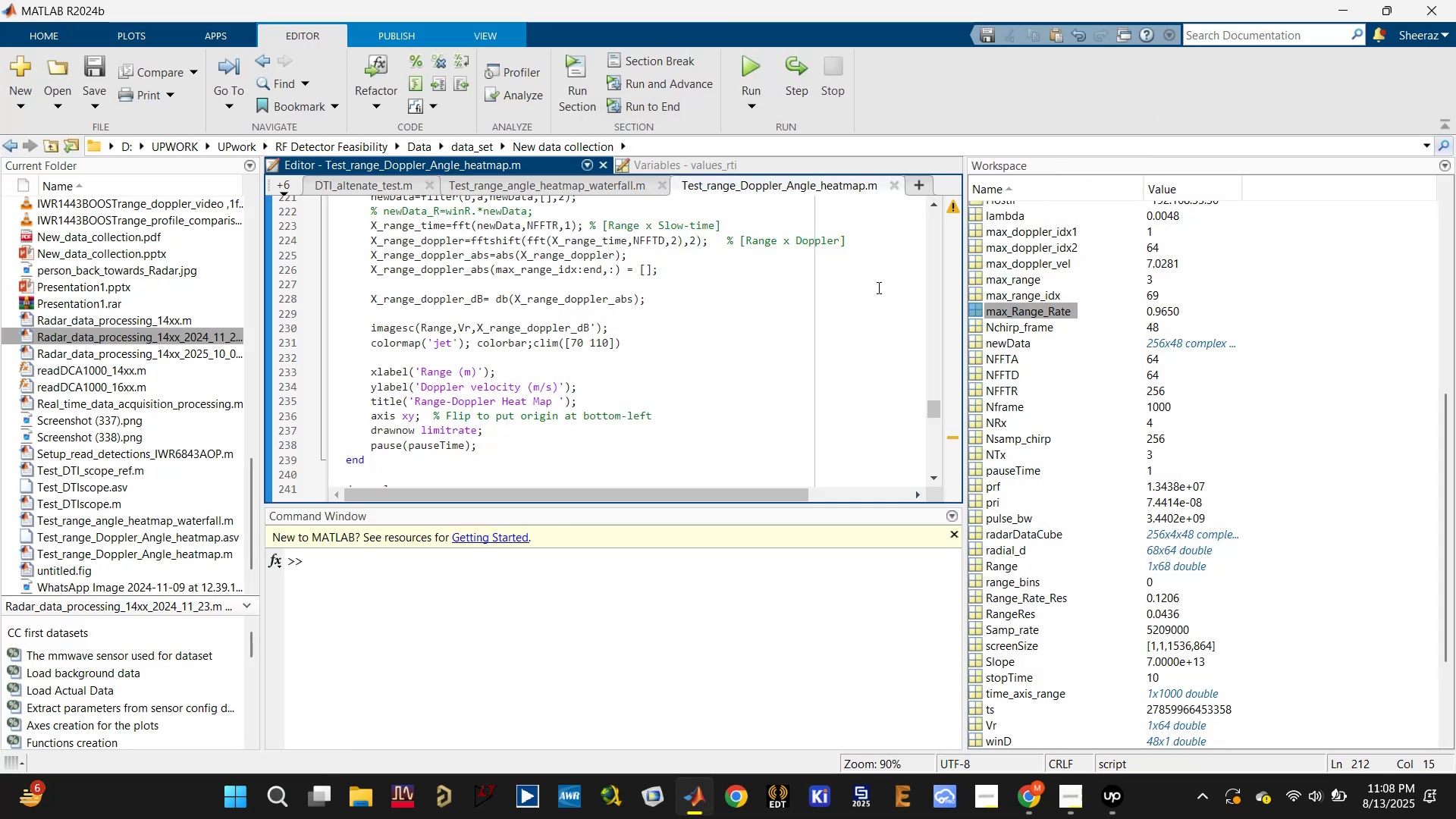 
left_click([787, 350])
 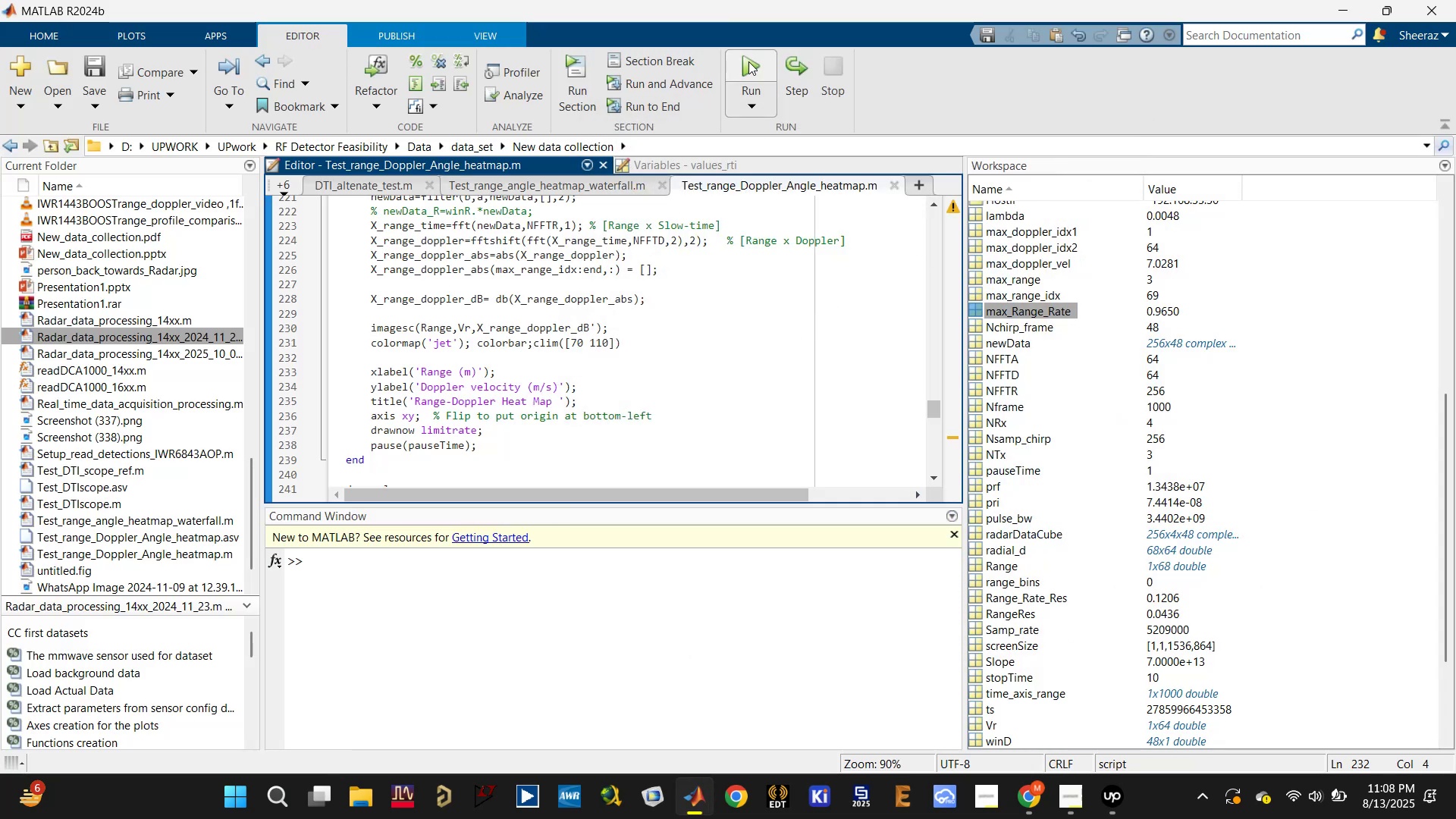 
left_click([747, 59])
 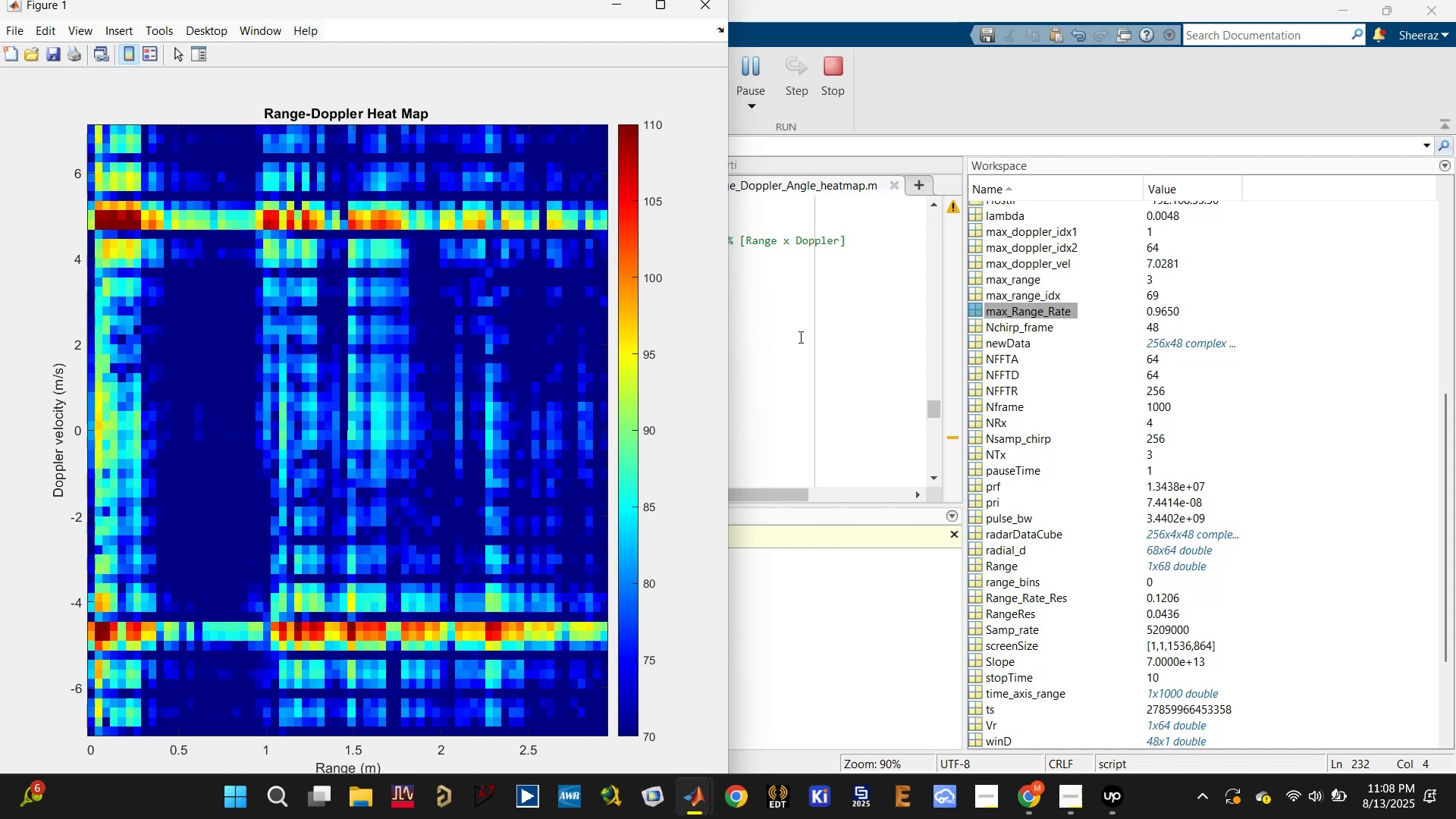 
wait(31.43)
 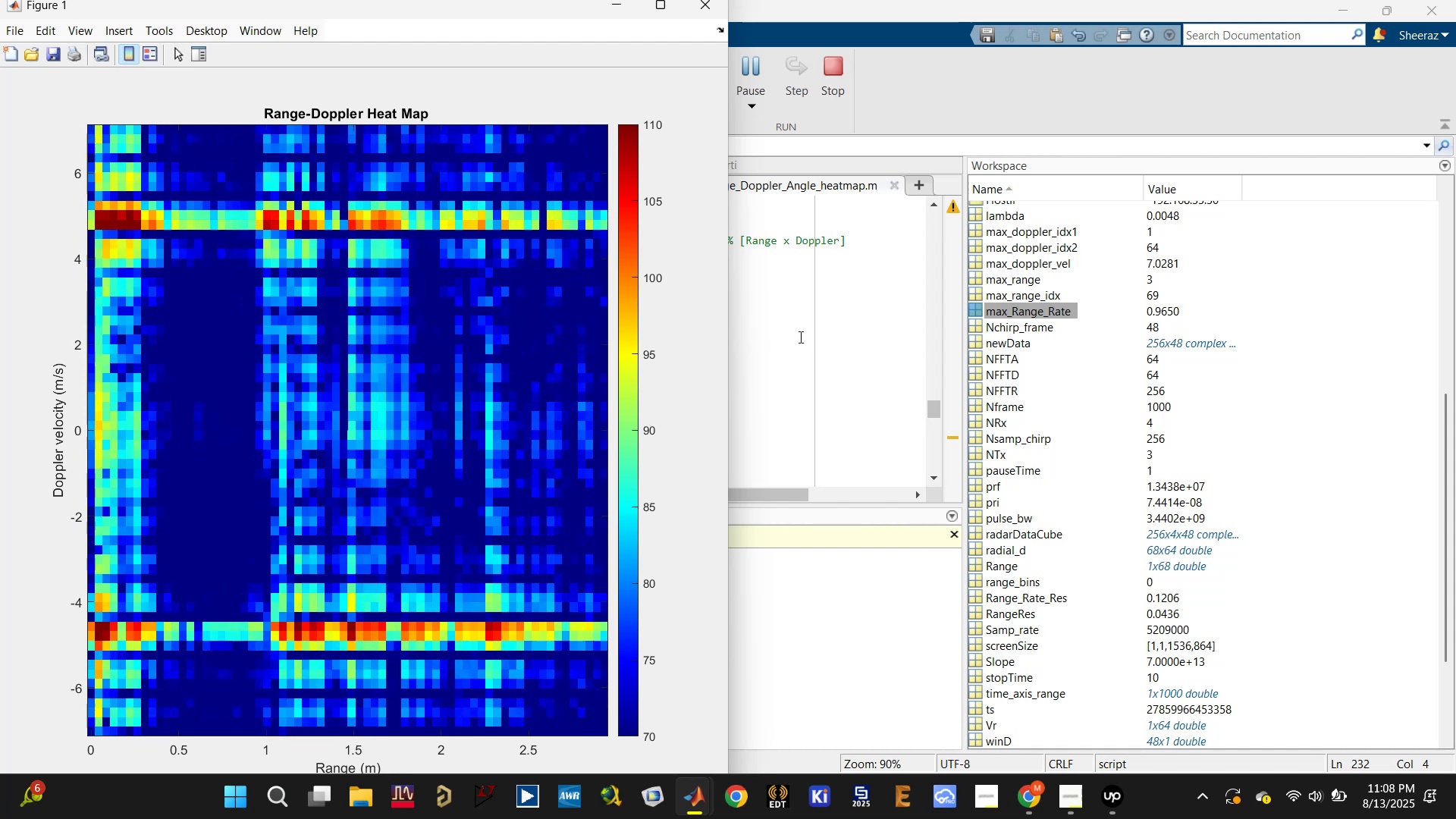 
left_click([804, 329])
 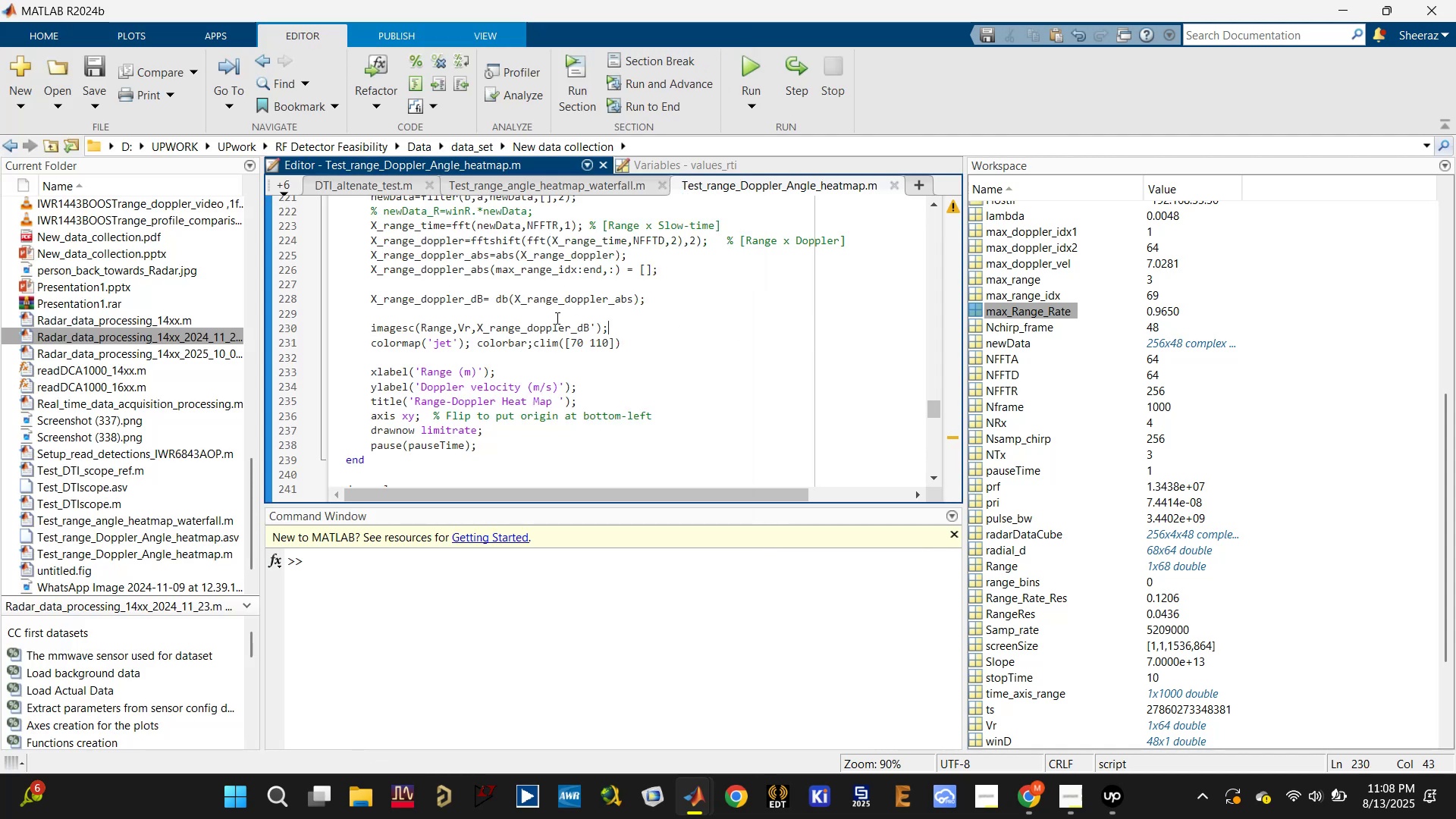 
scroll: coordinate [521, 335], scroll_direction: down, amount: 2.0
 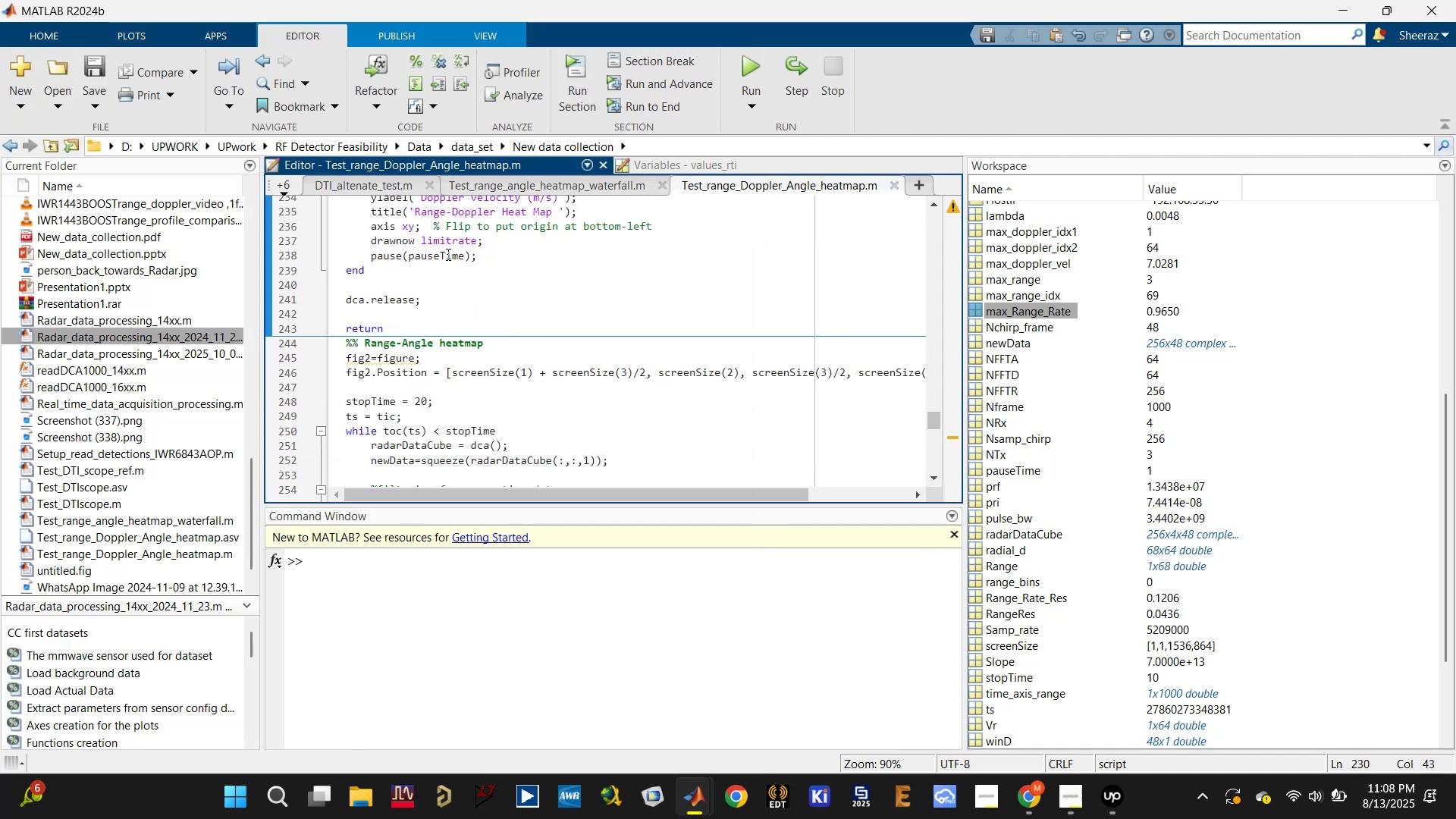 
scroll: coordinate [438, 290], scroll_direction: up, amount: 5.0
 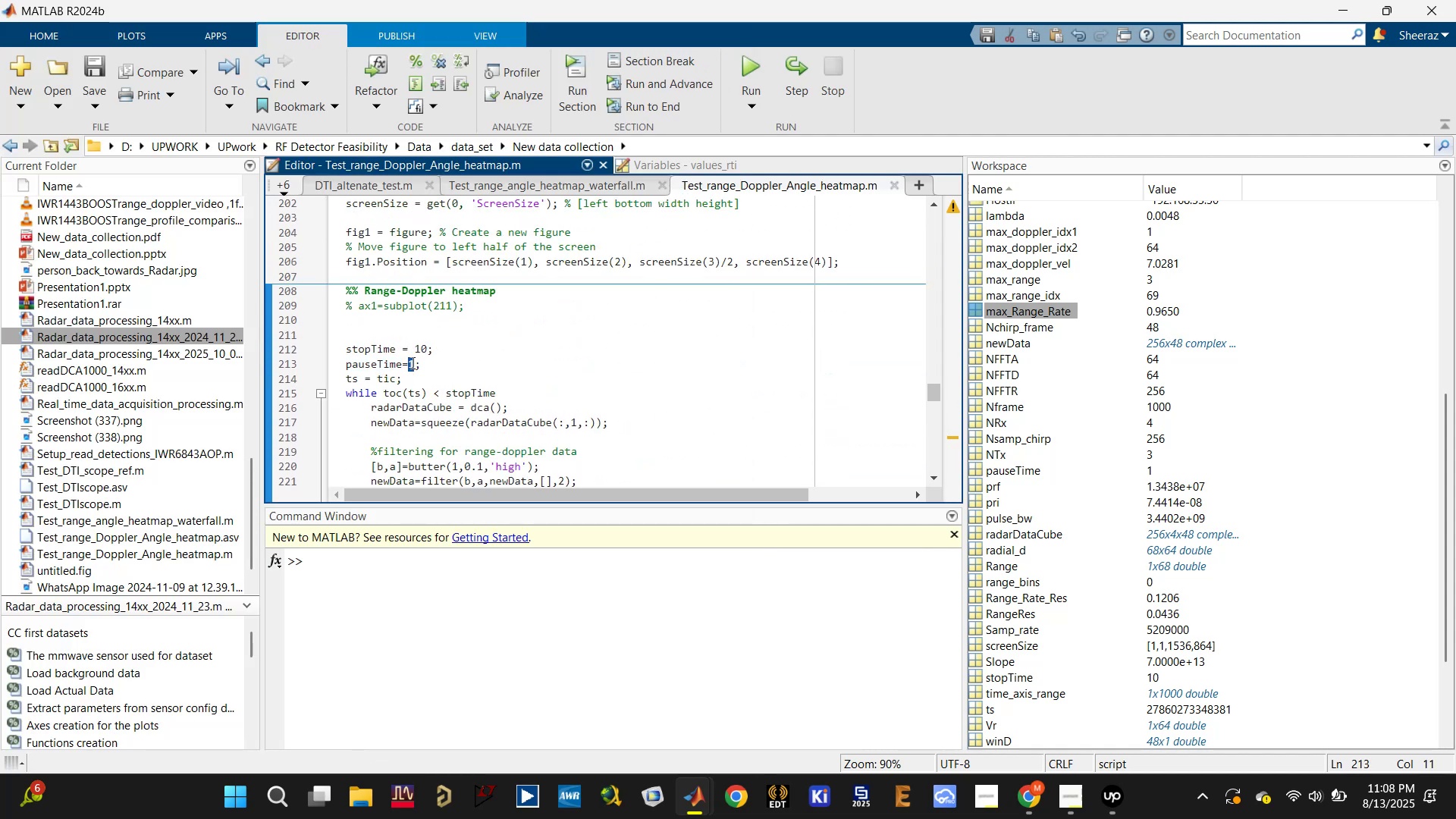 
key(0)
 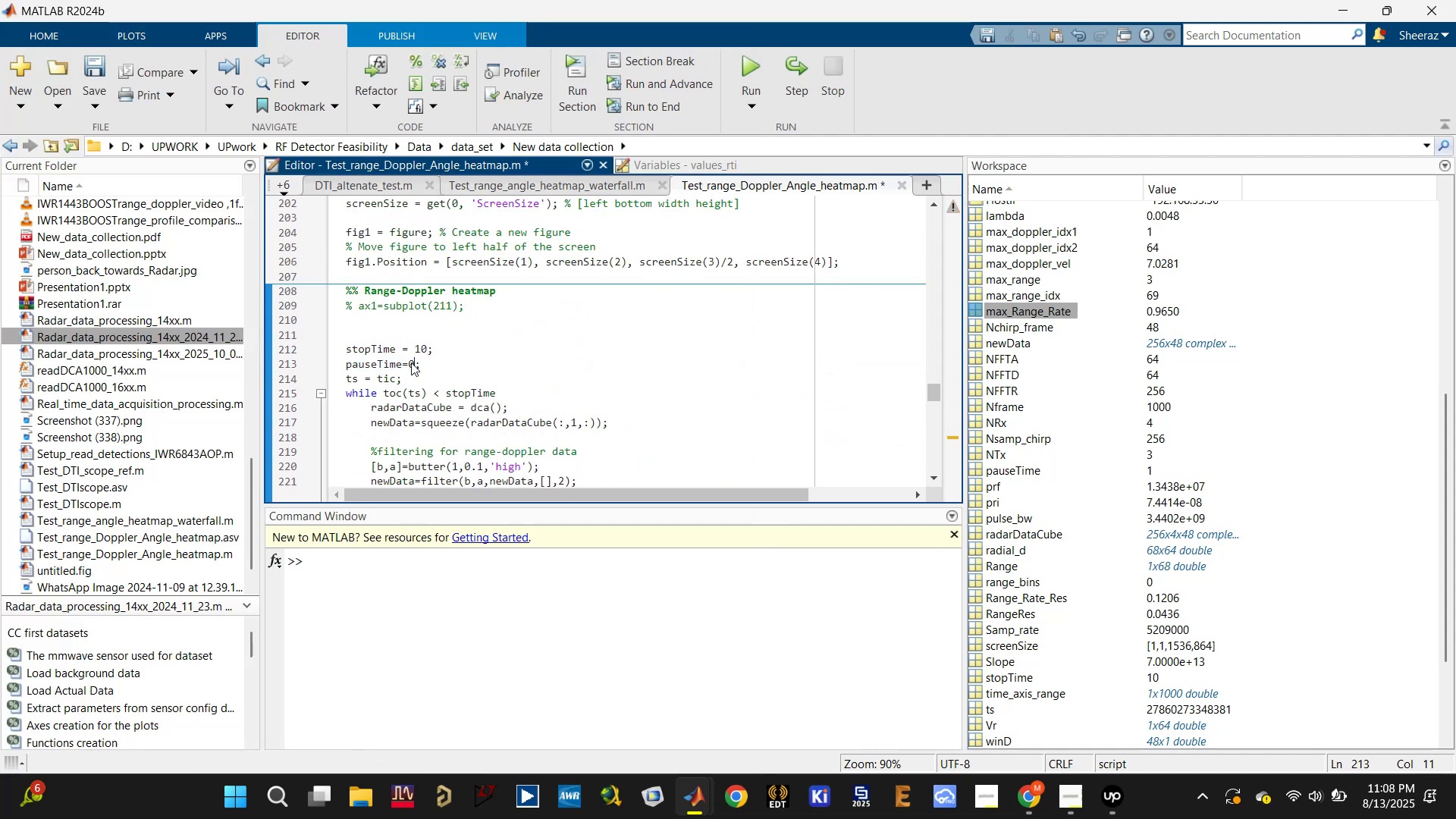 
key(Period)
 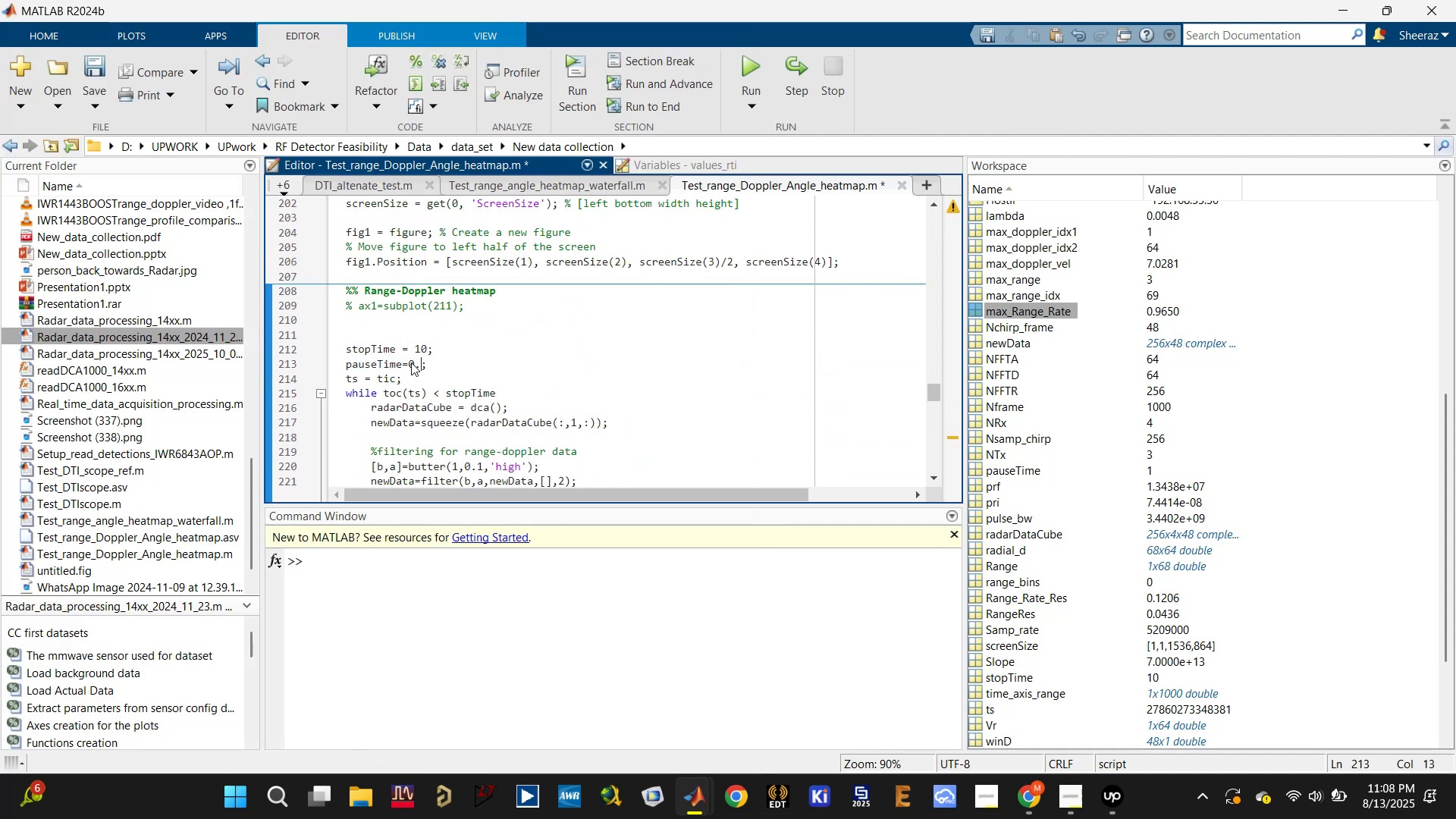 
key(Backspace)
 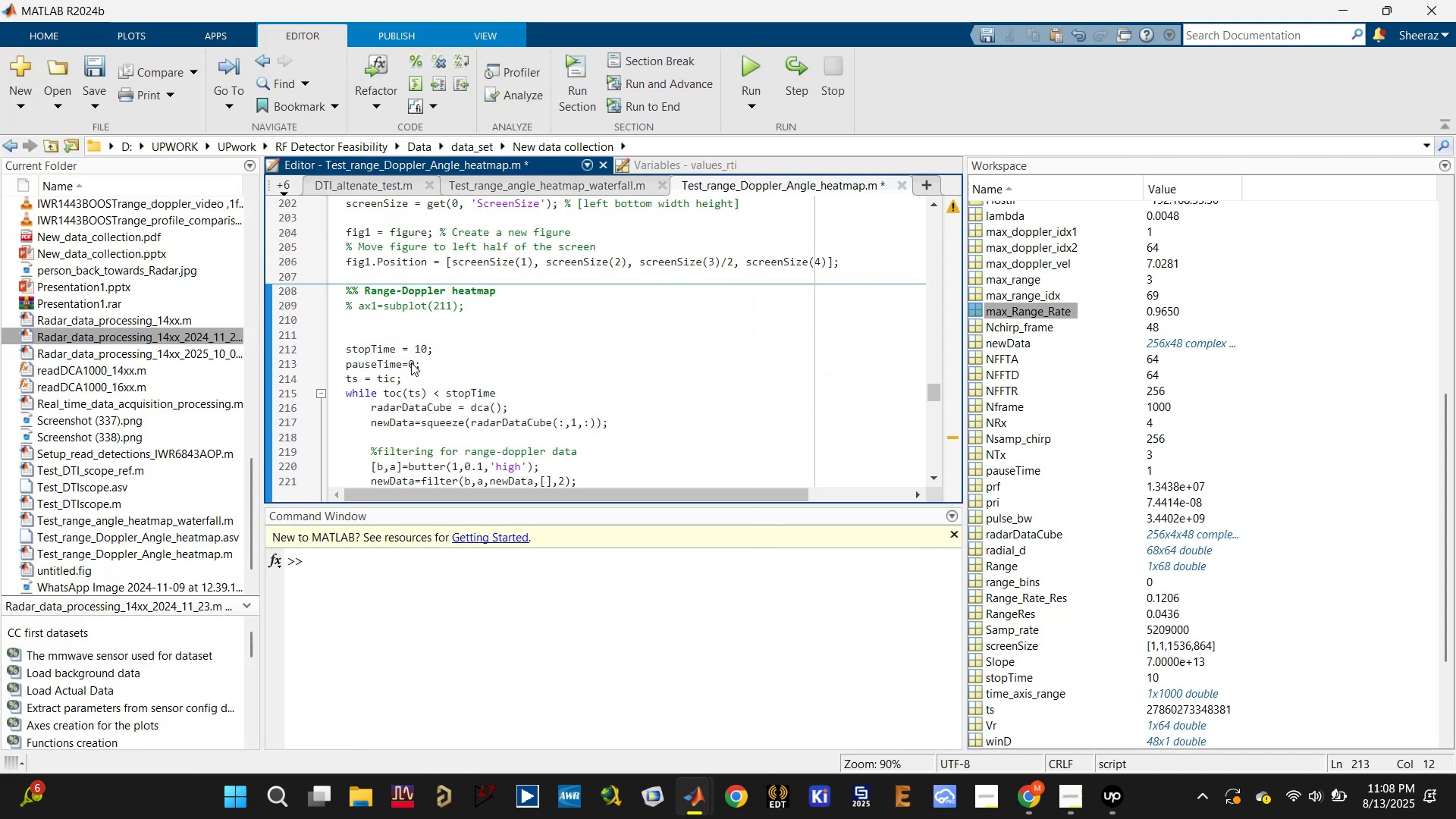 
key(Control+S)
 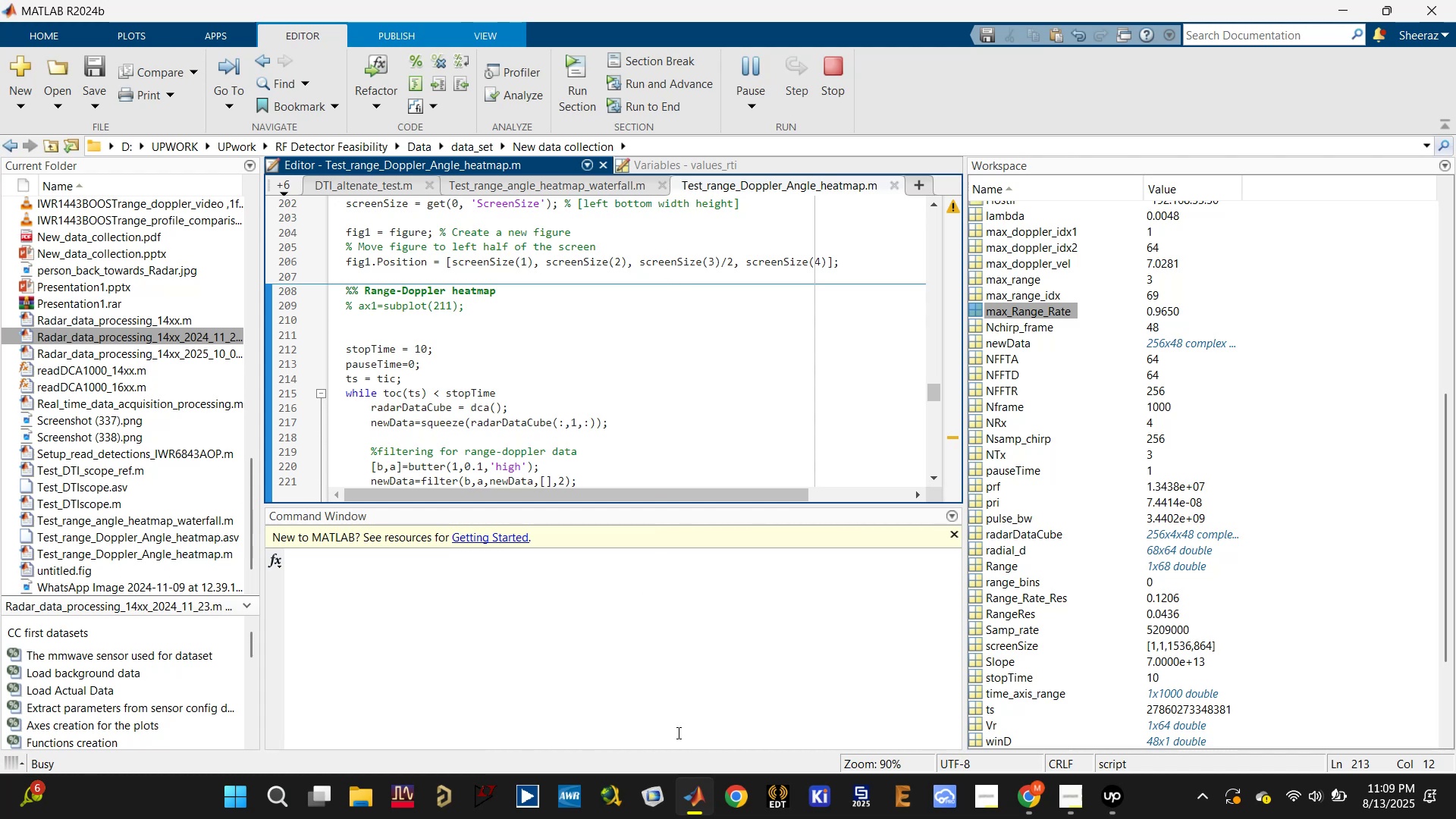 
left_click([692, 389])
 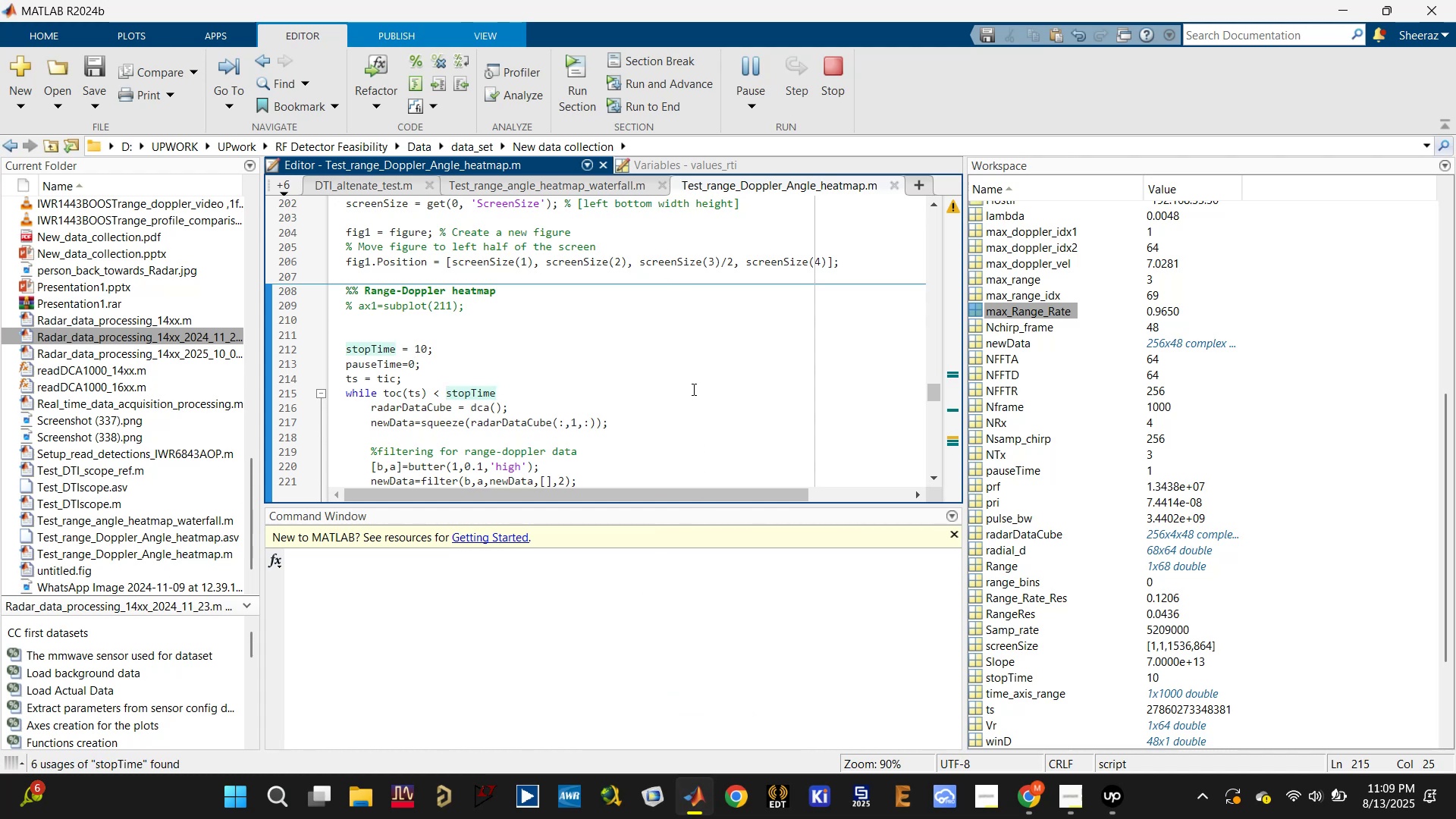 
wait(9.41)
 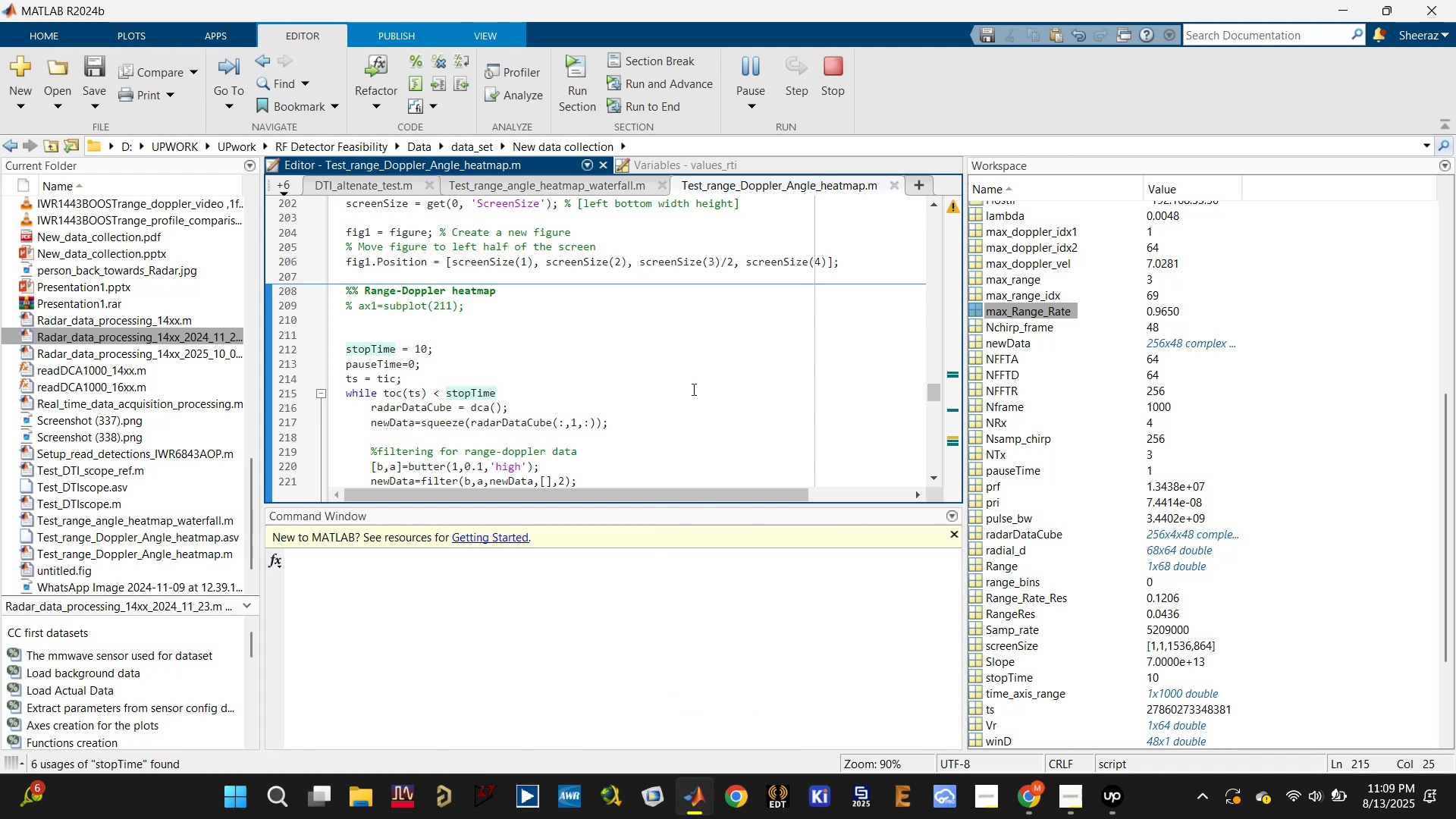 
scroll: coordinate [695, 412], scroll_direction: down, amount: 4.0
 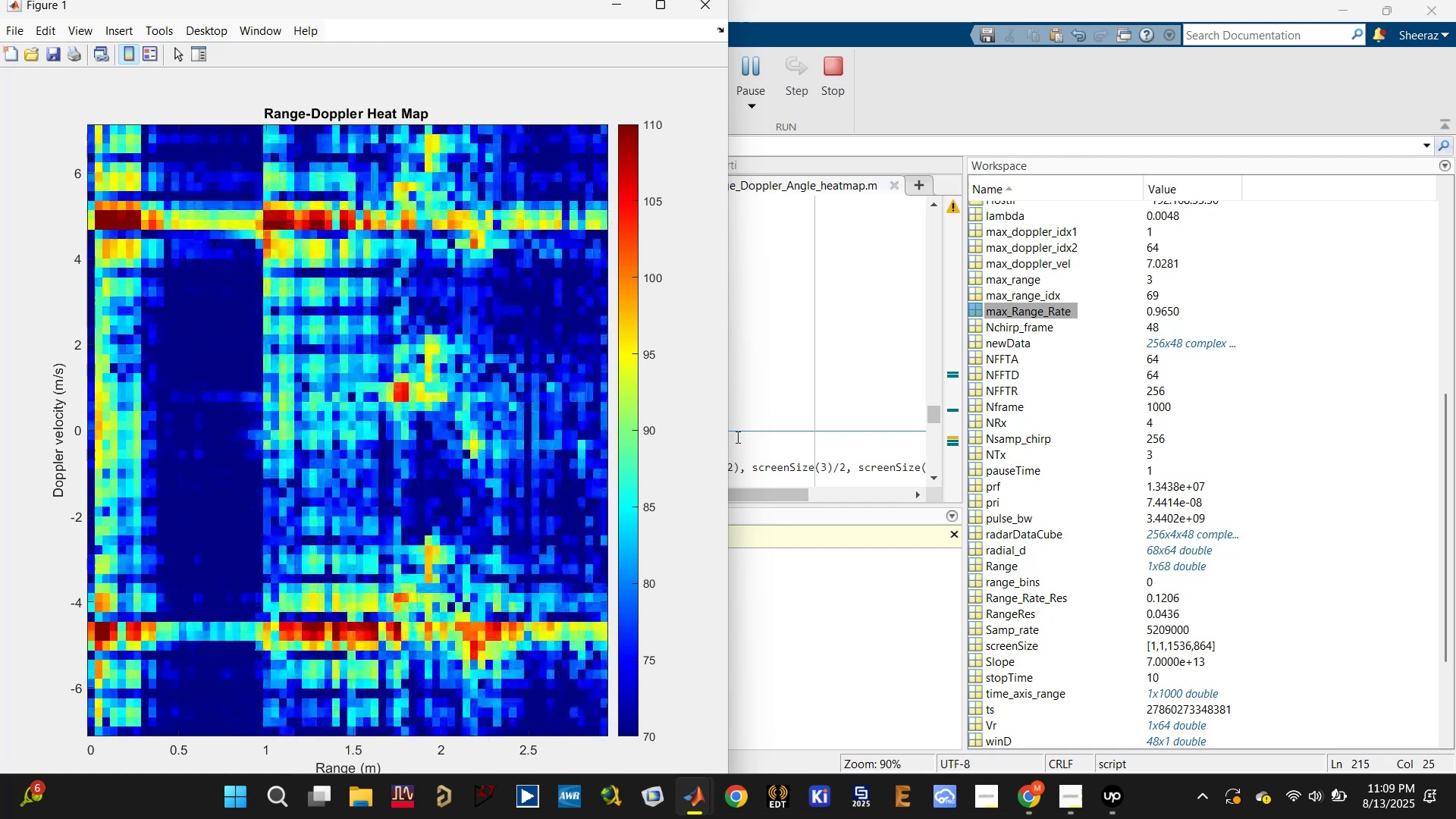 
wait(17.22)
 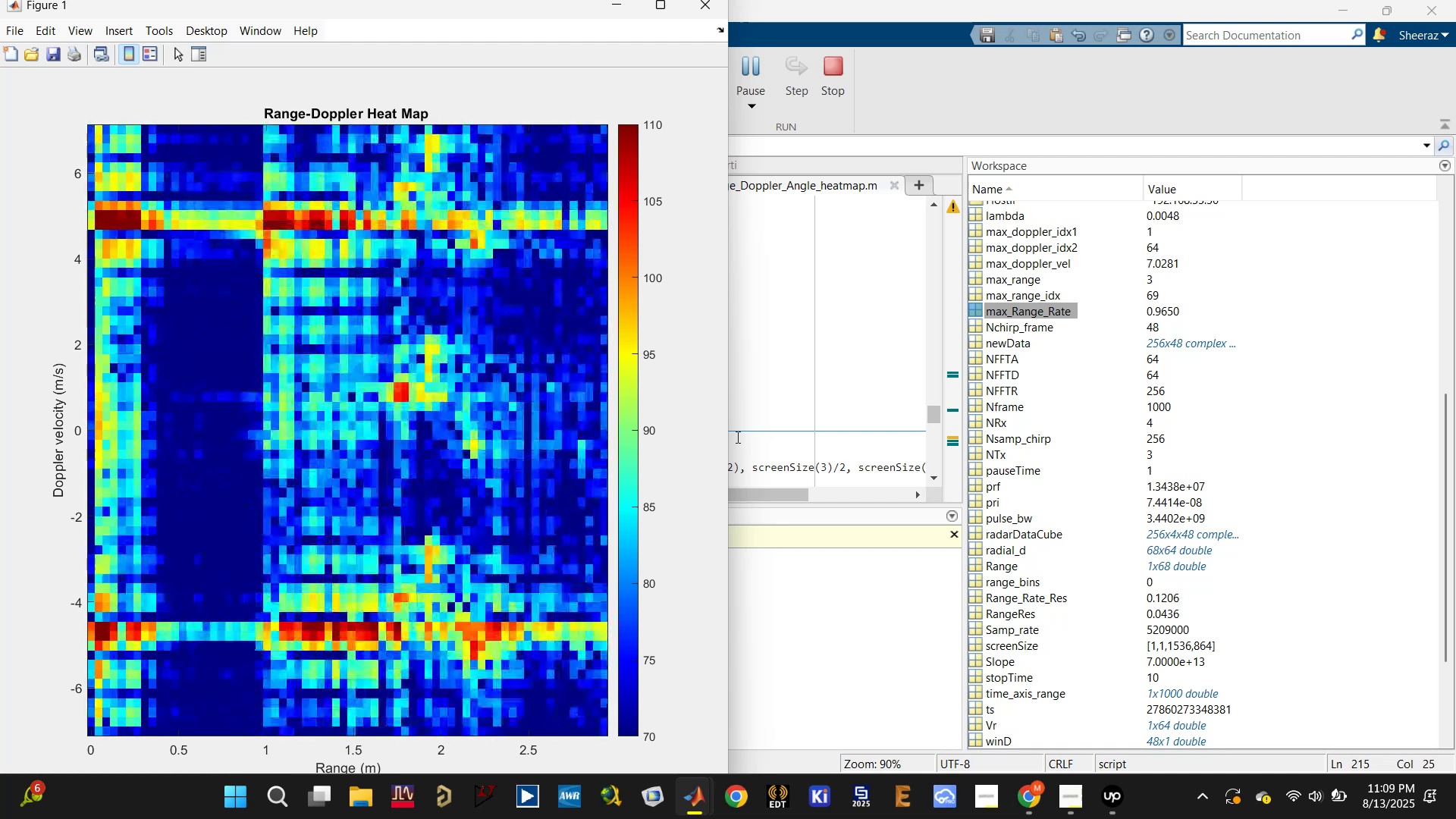 
scroll: coordinate [480, 372], scroll_direction: up, amount: 3.0
 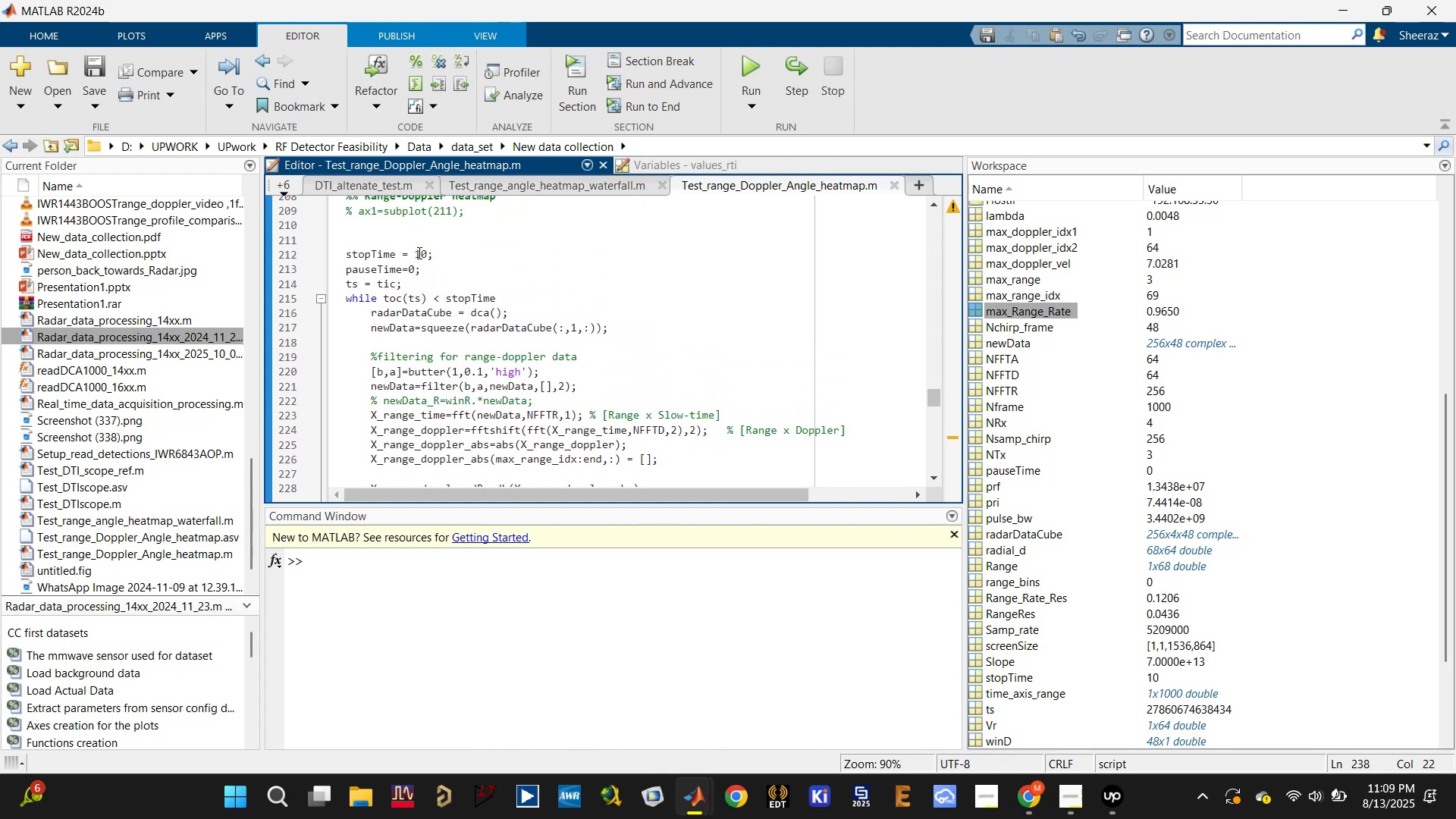 
left_click([422, 251])
 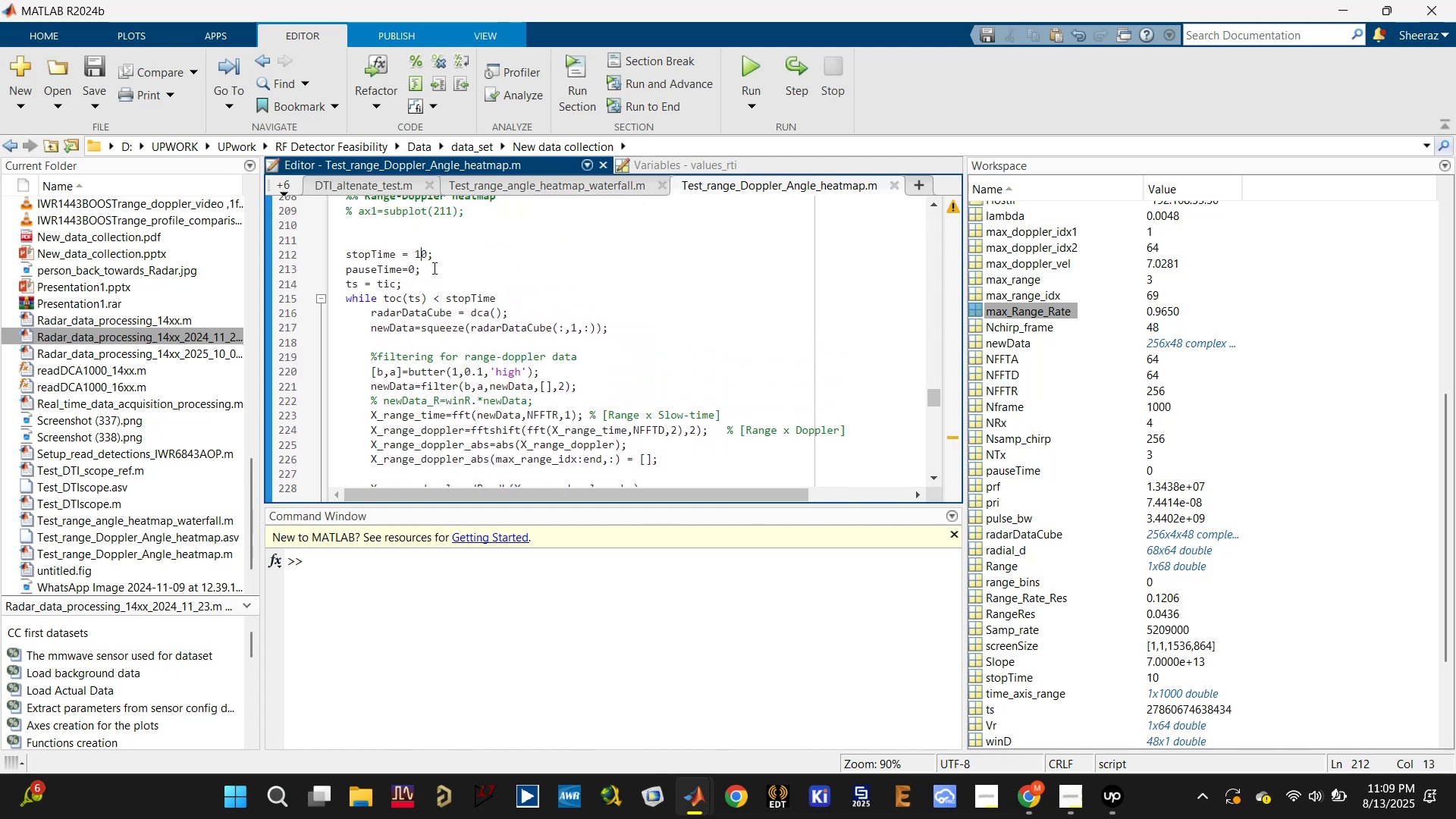 
key(0)
 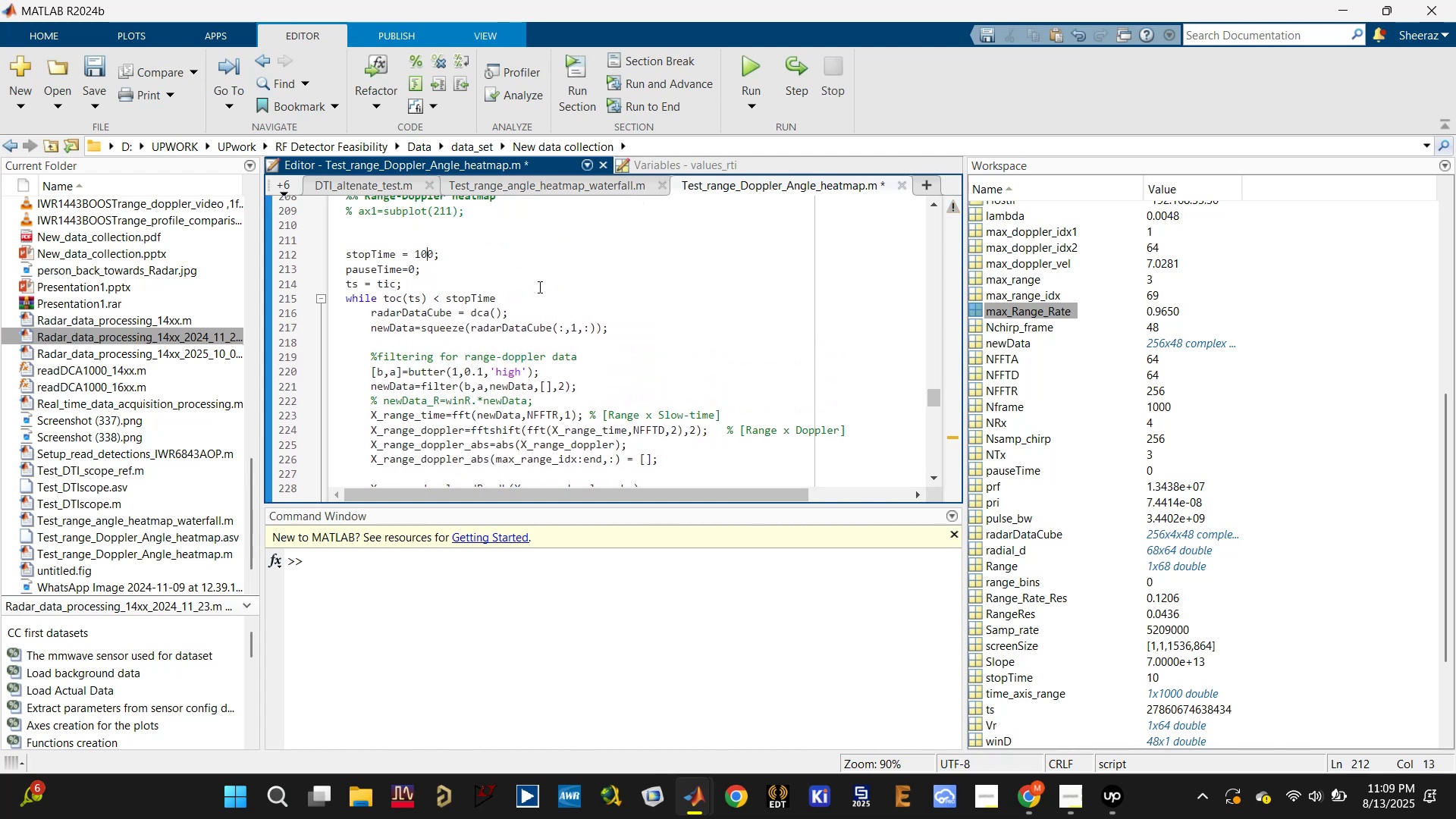 
left_click([603, 281])
 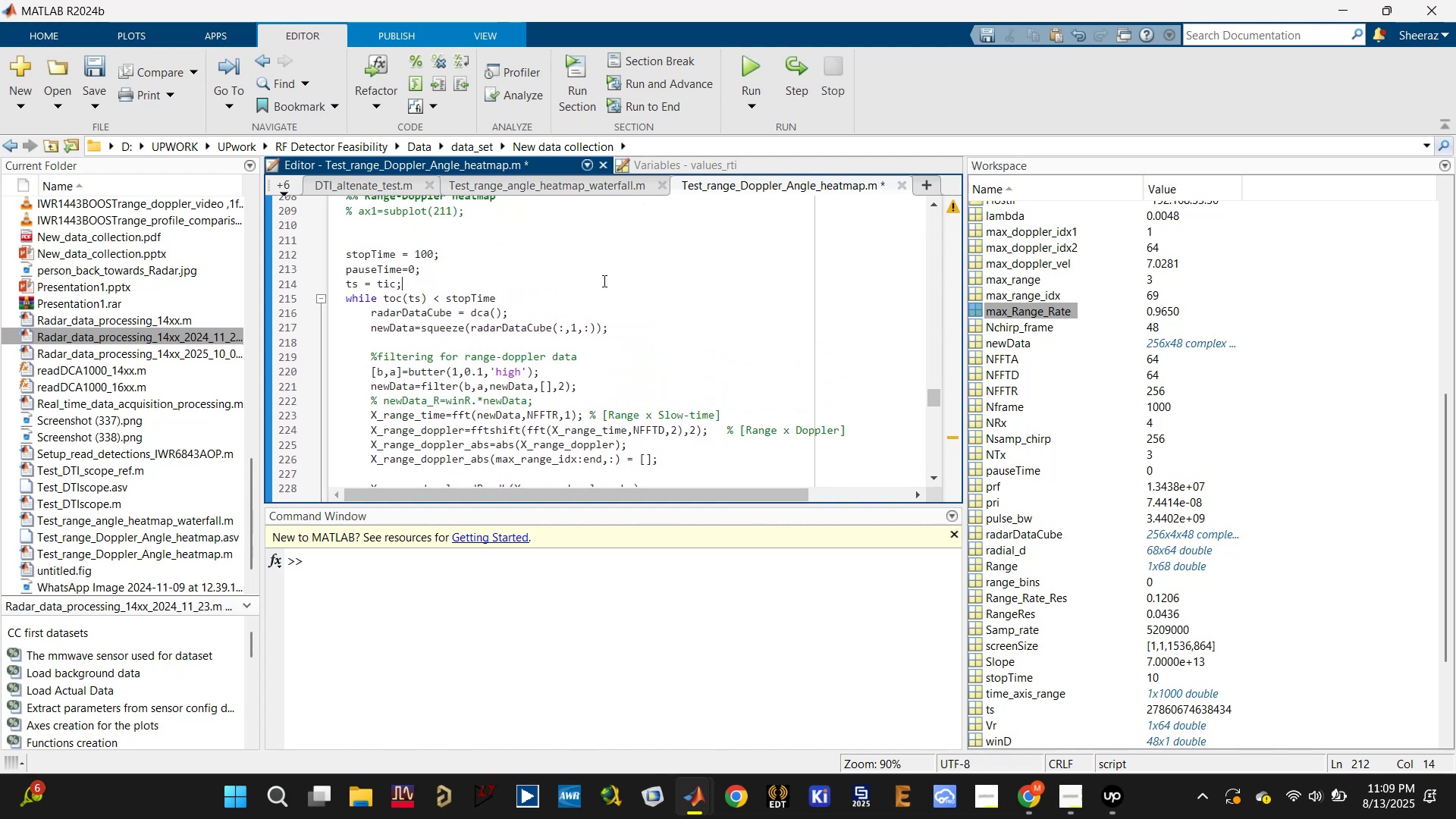 
key(Control+ControlLeft)
 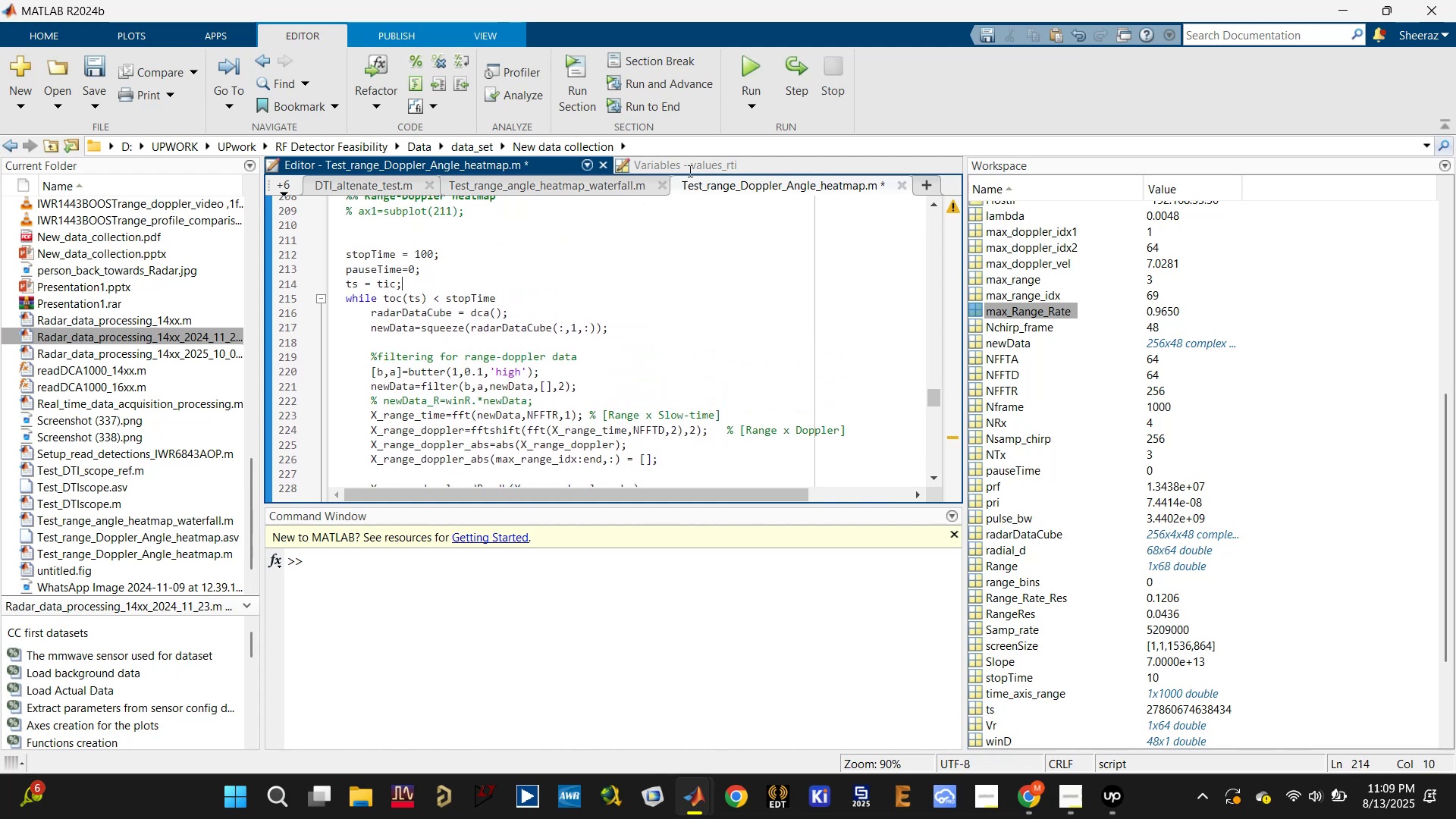 
key(Control+S)
 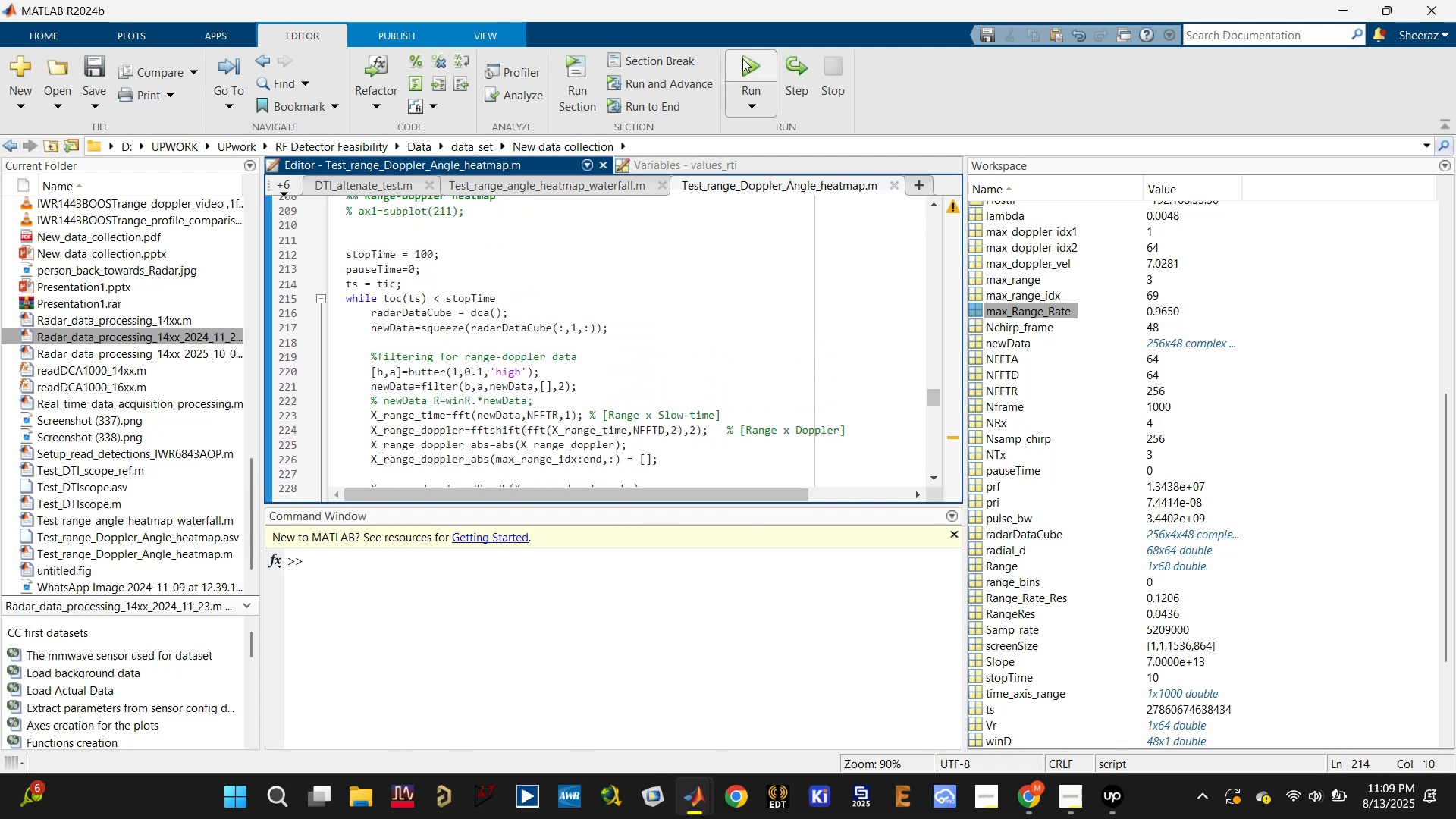 
left_click([744, 55])
 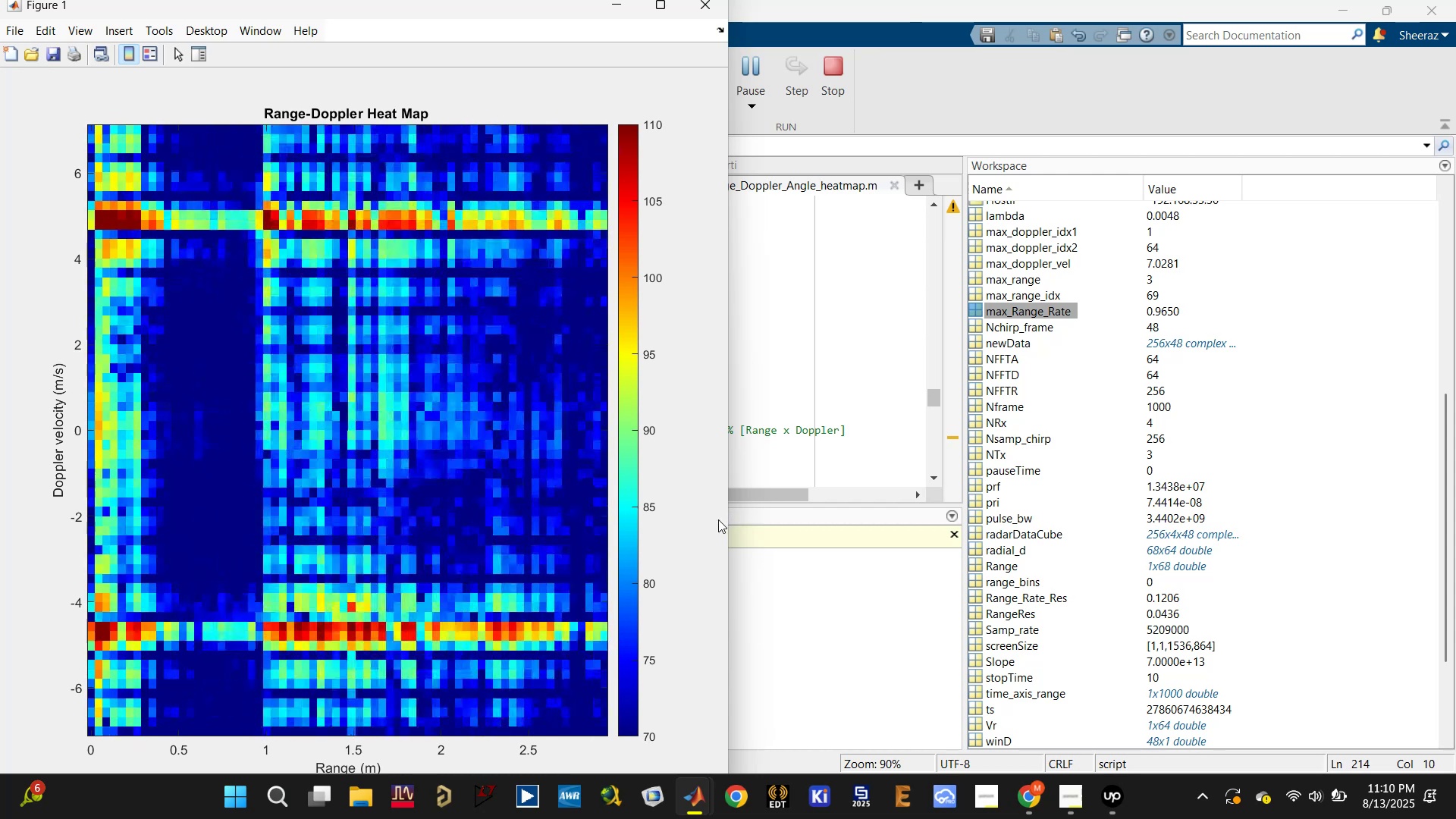 
wait(52.73)
 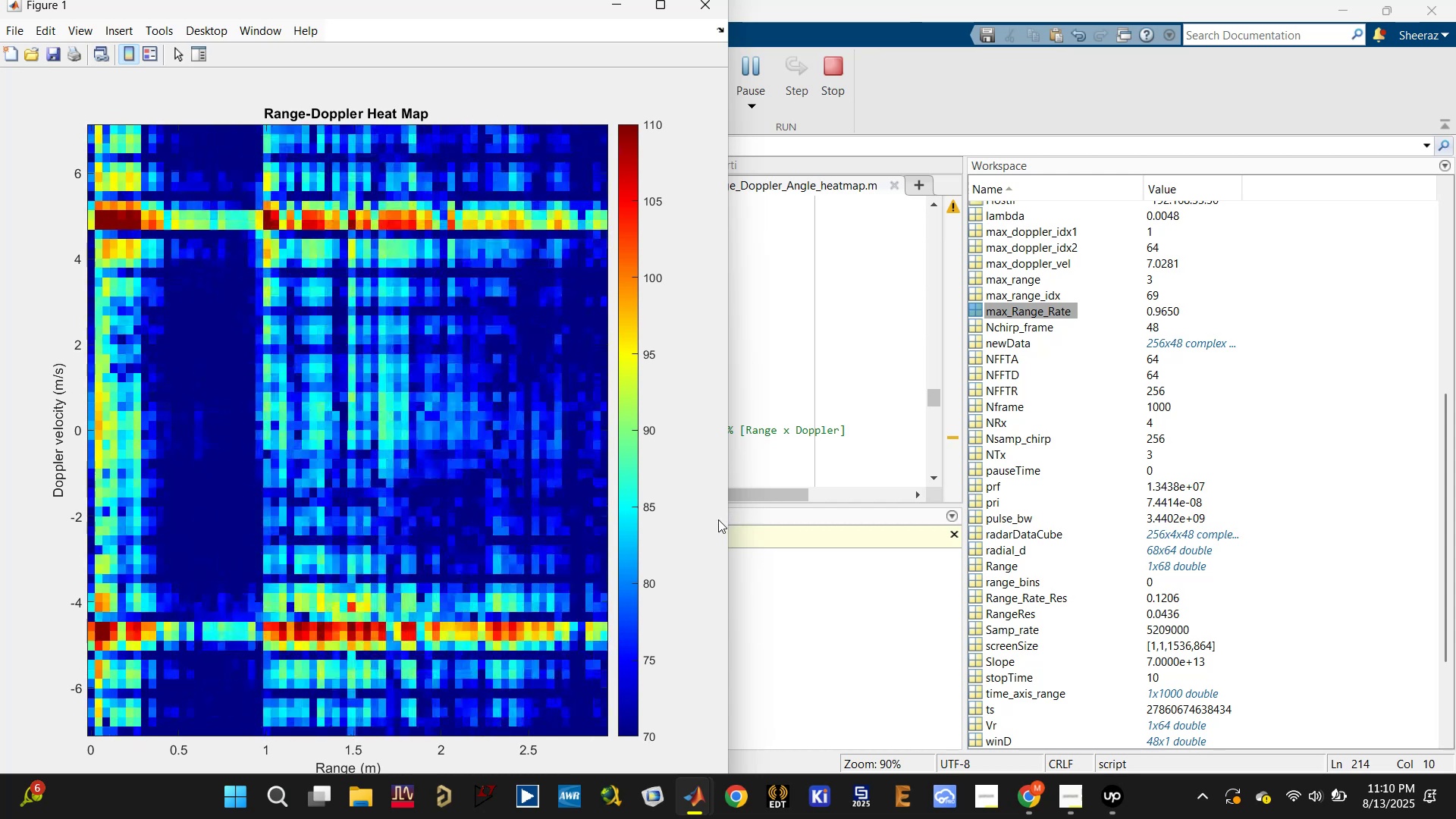 
left_click([785, 707])
 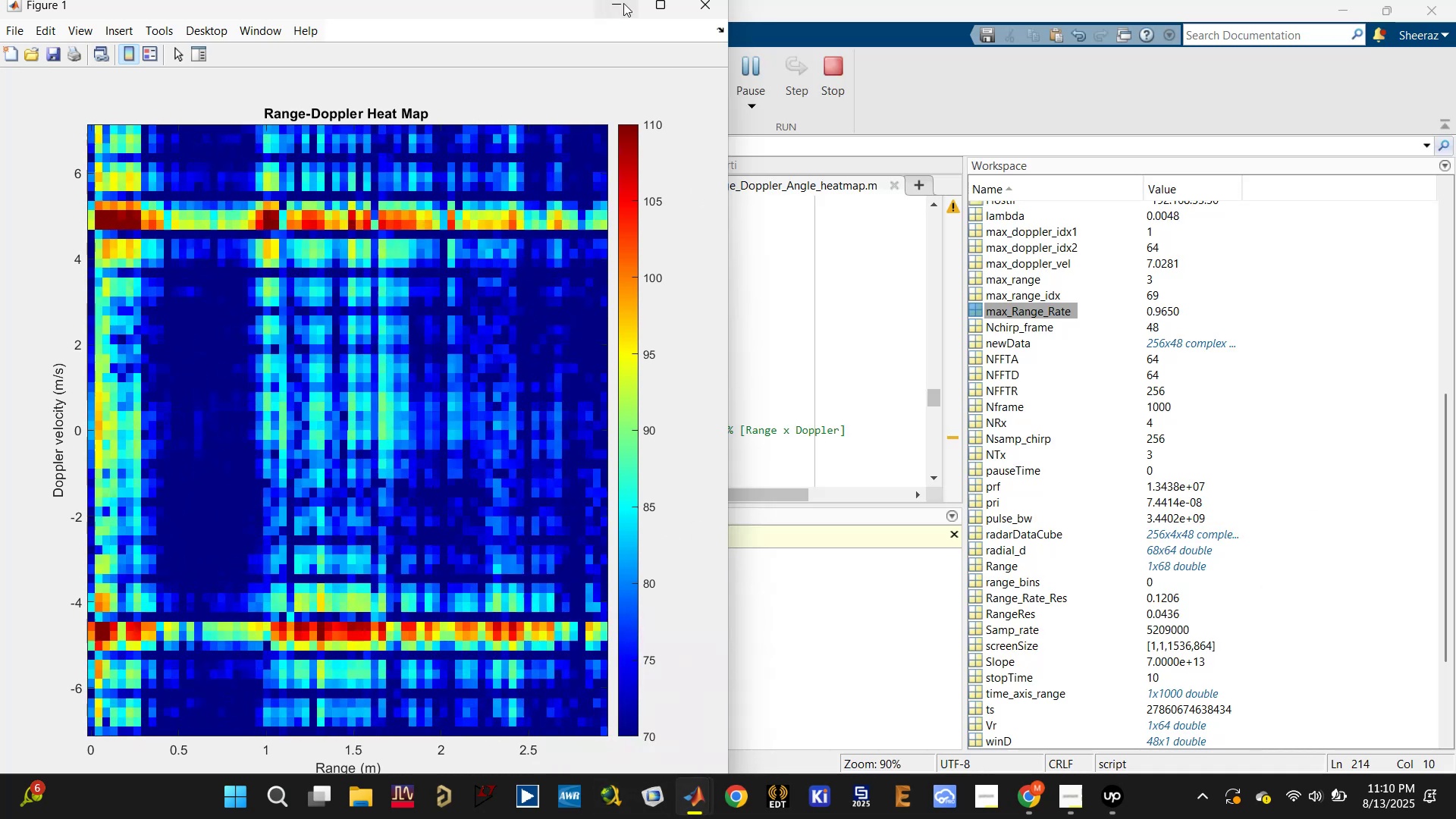 
left_click([657, 2])
 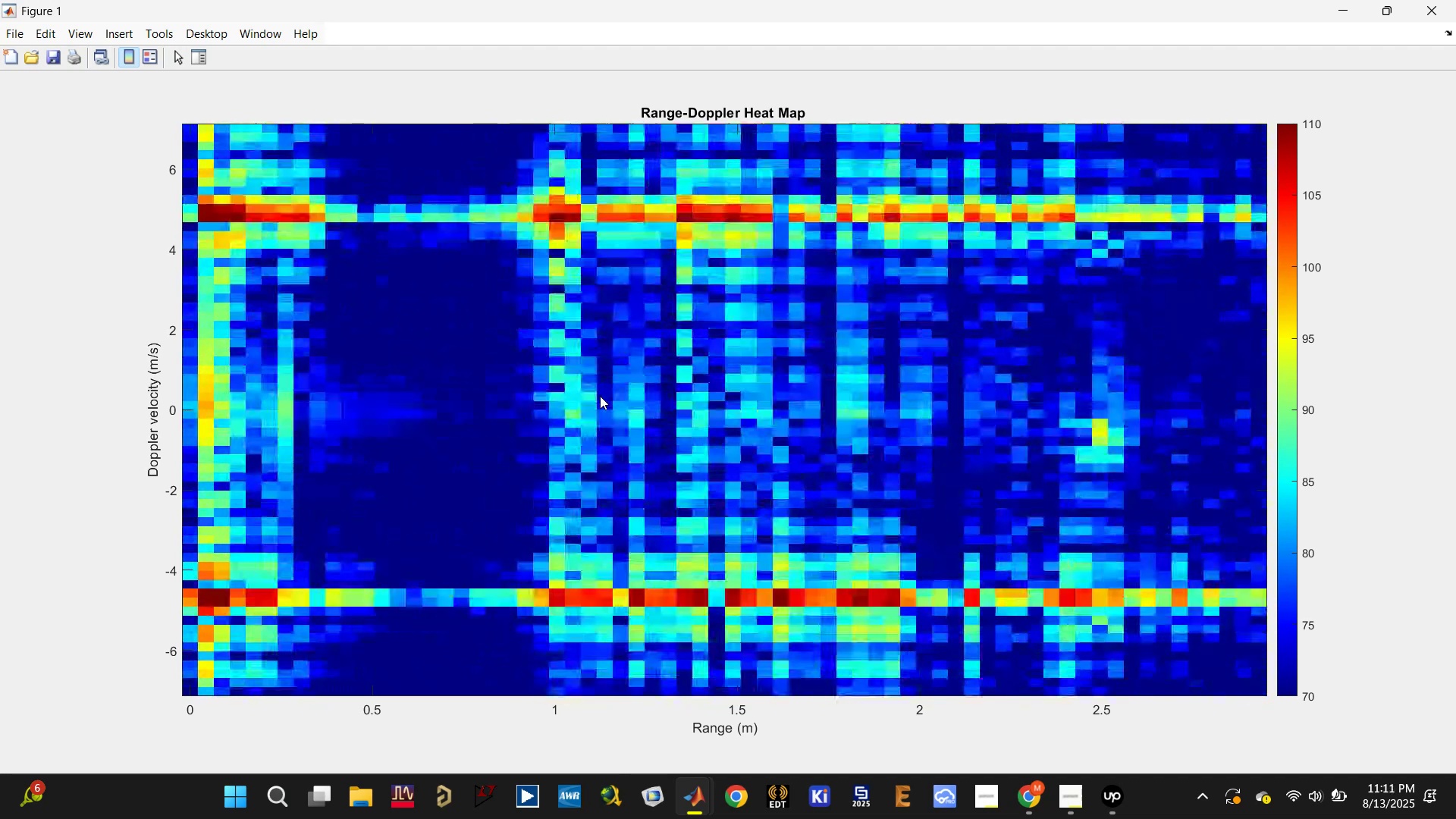 
wait(40.87)
 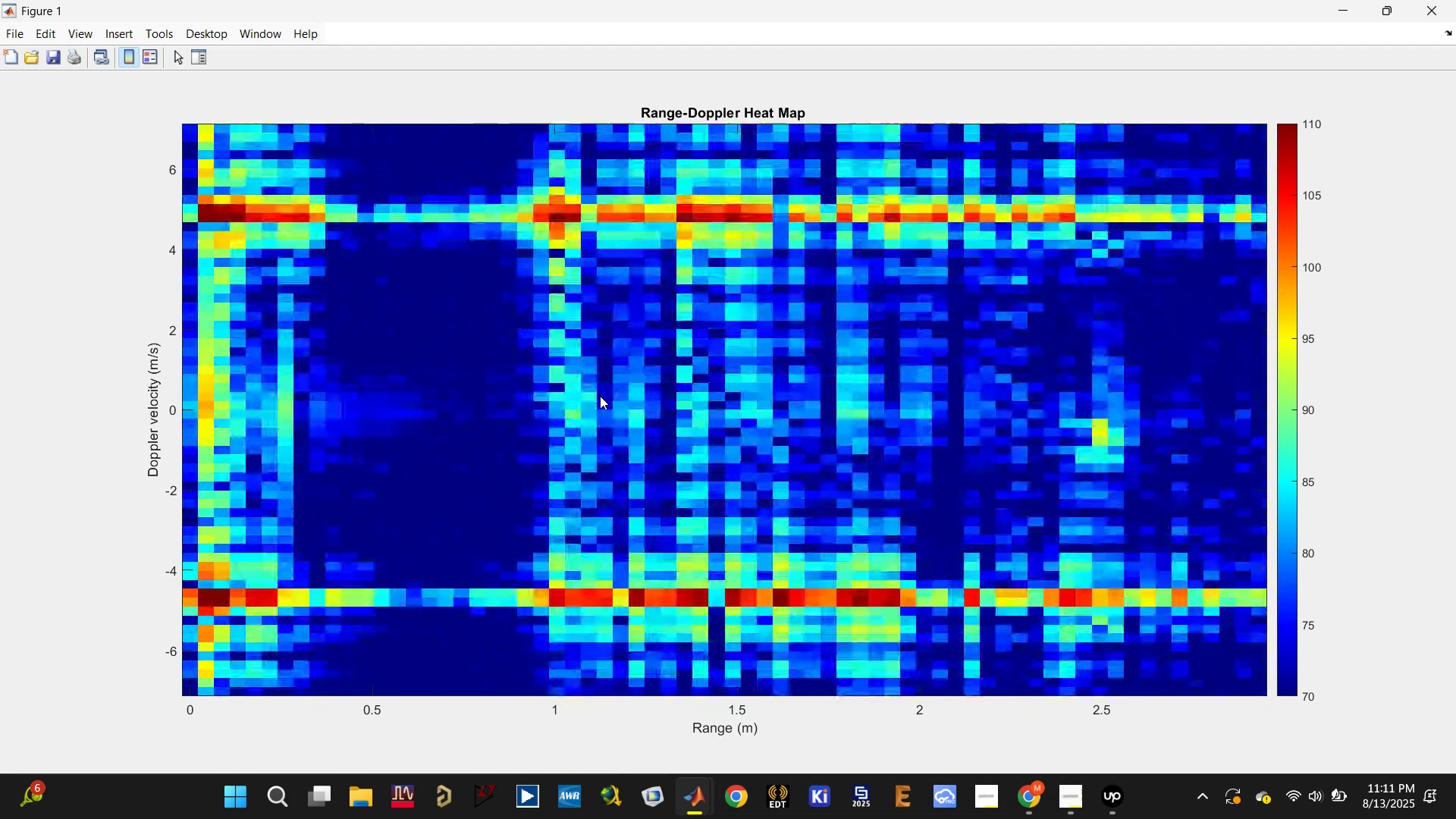 
left_click([701, 7])
 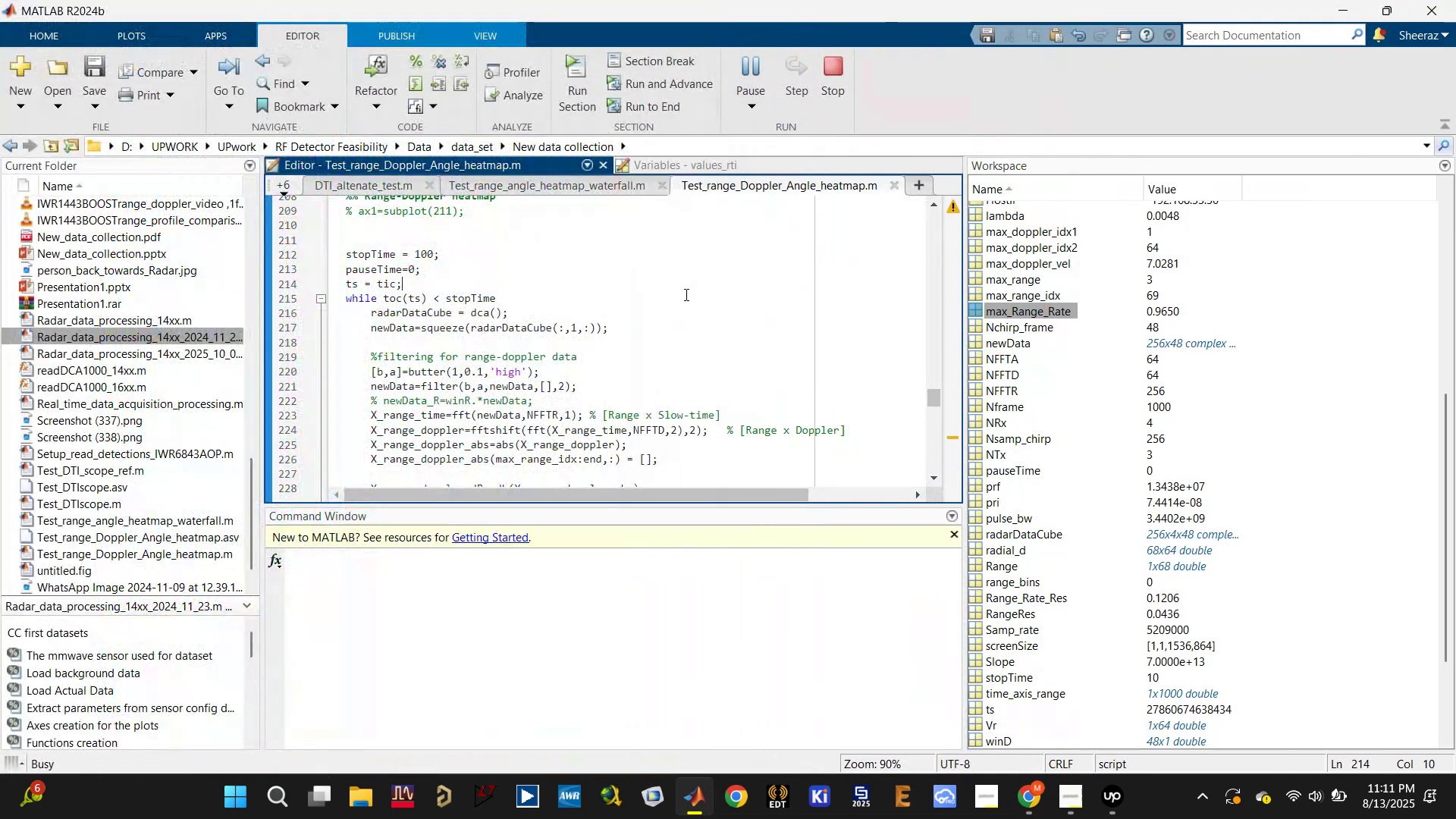 
left_click([685, 294])
 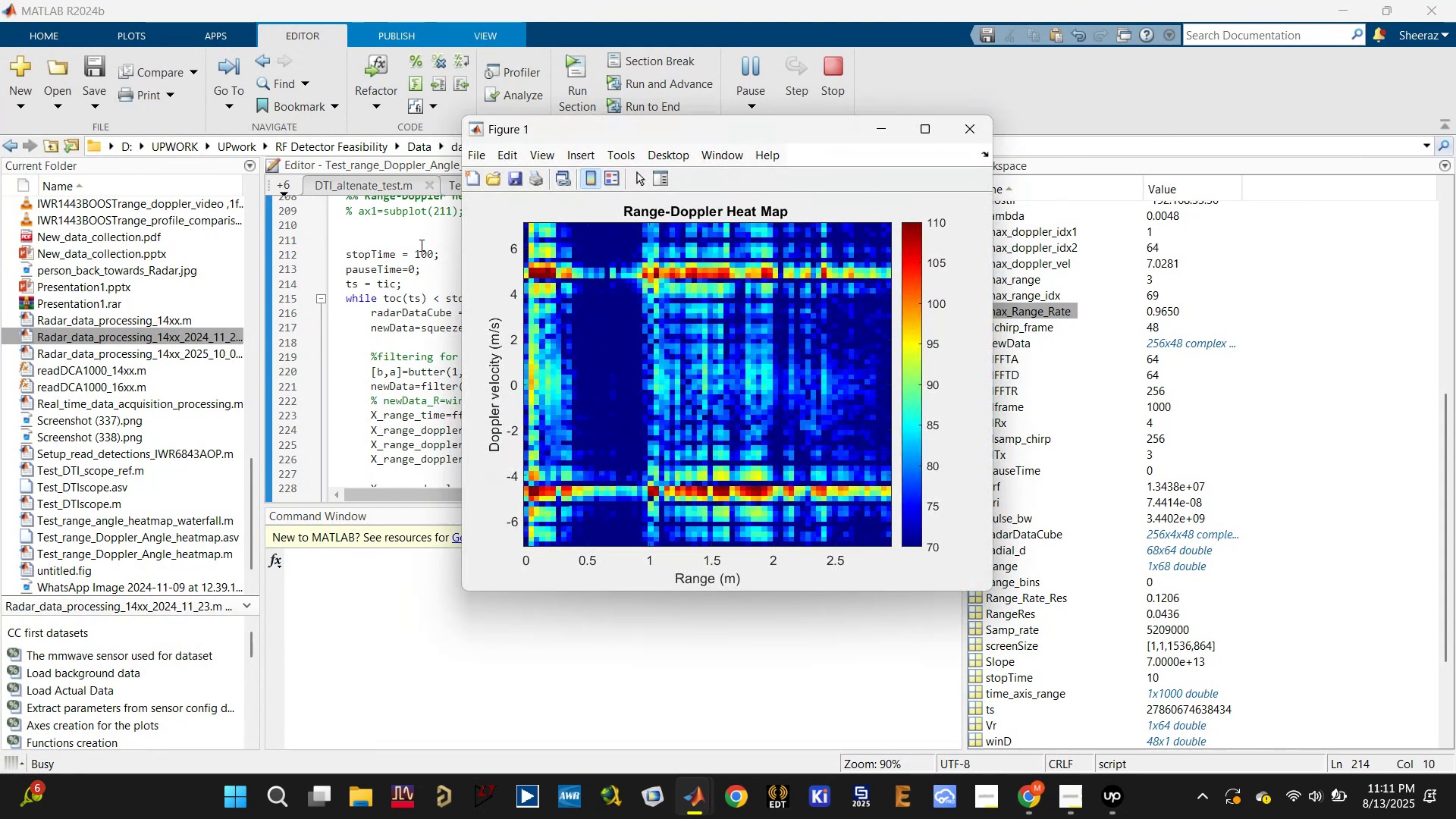 
left_click([422, 253])
 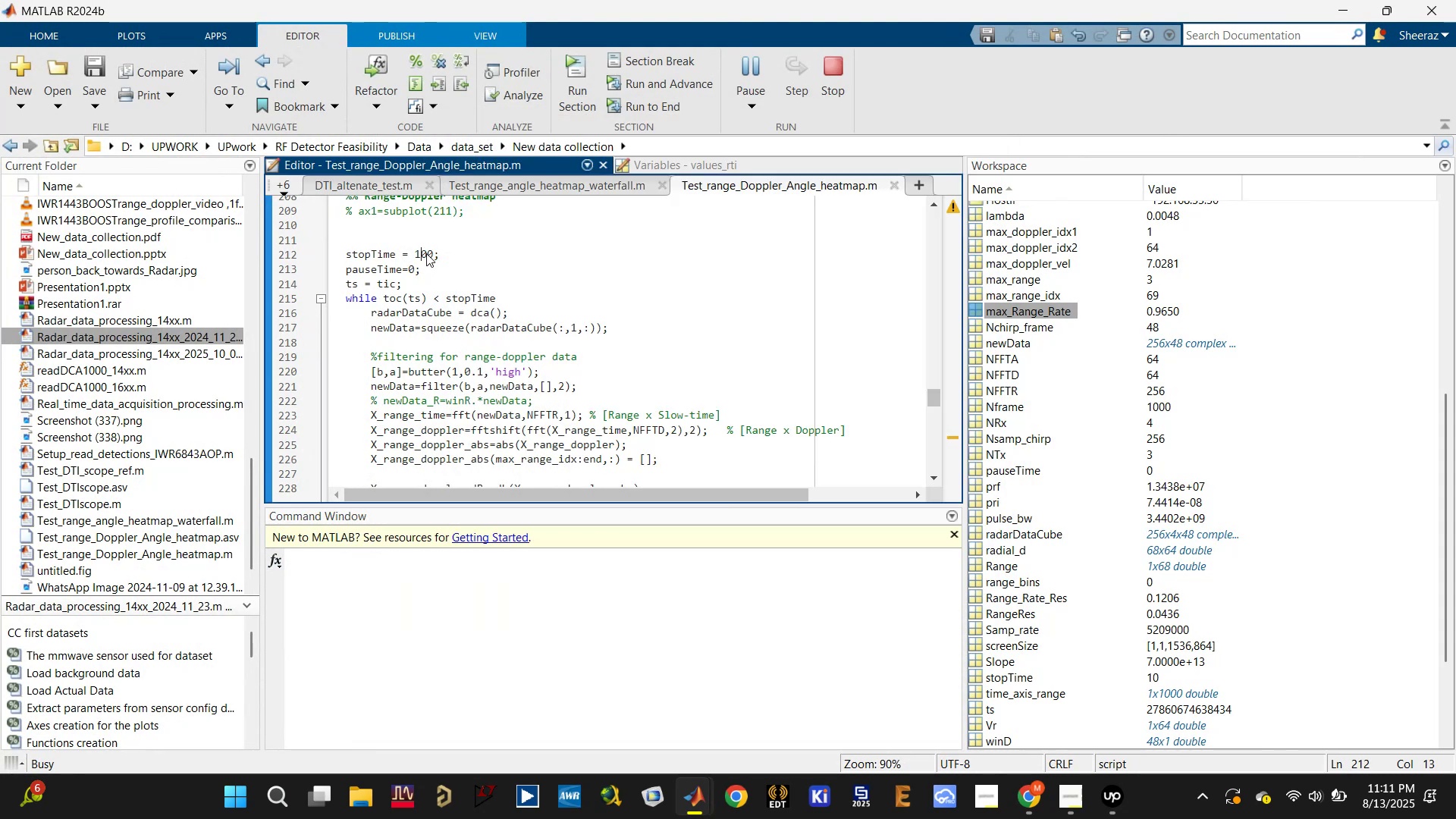 
left_click([426, 253])
 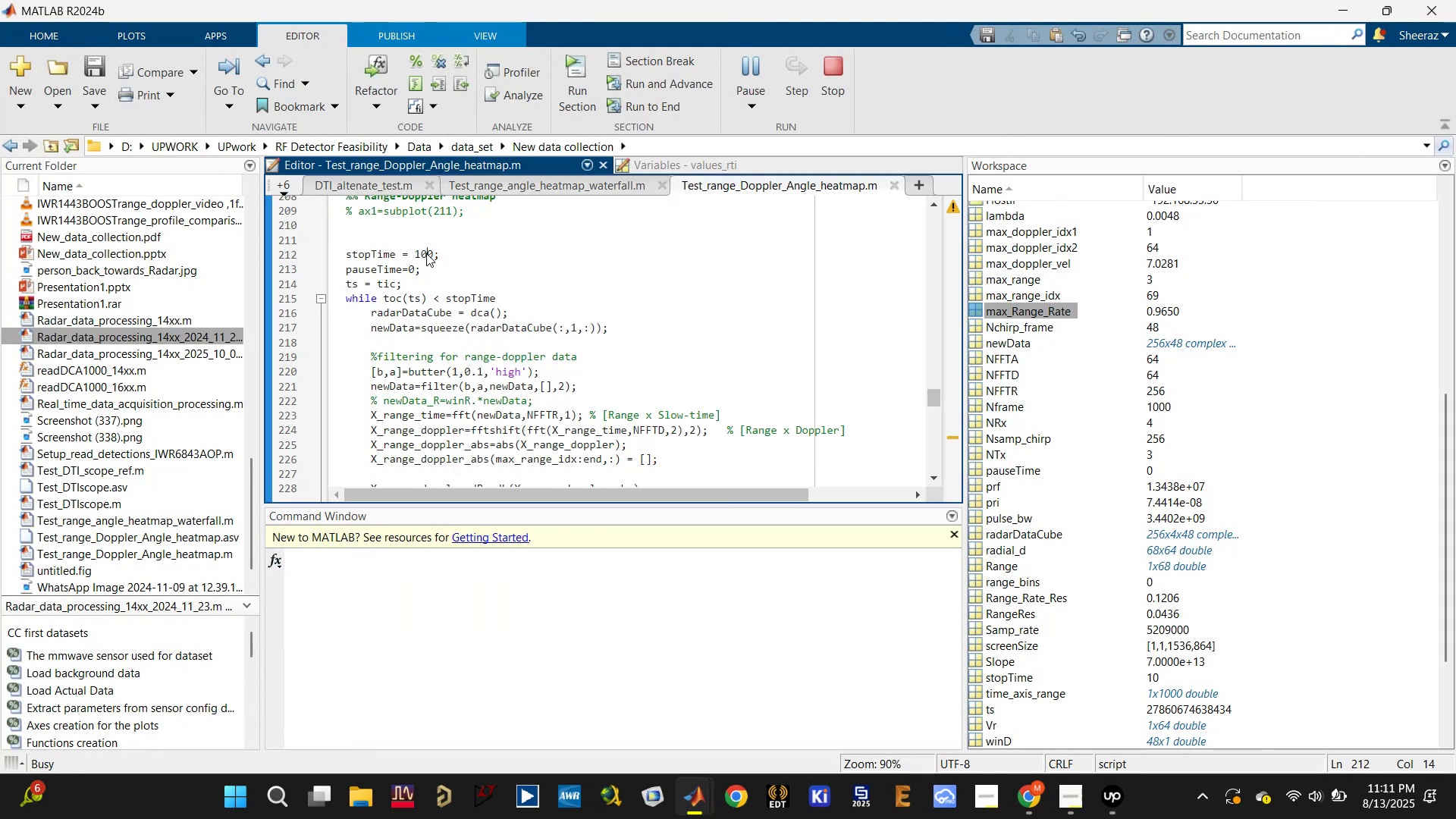 
key(Backspace)
 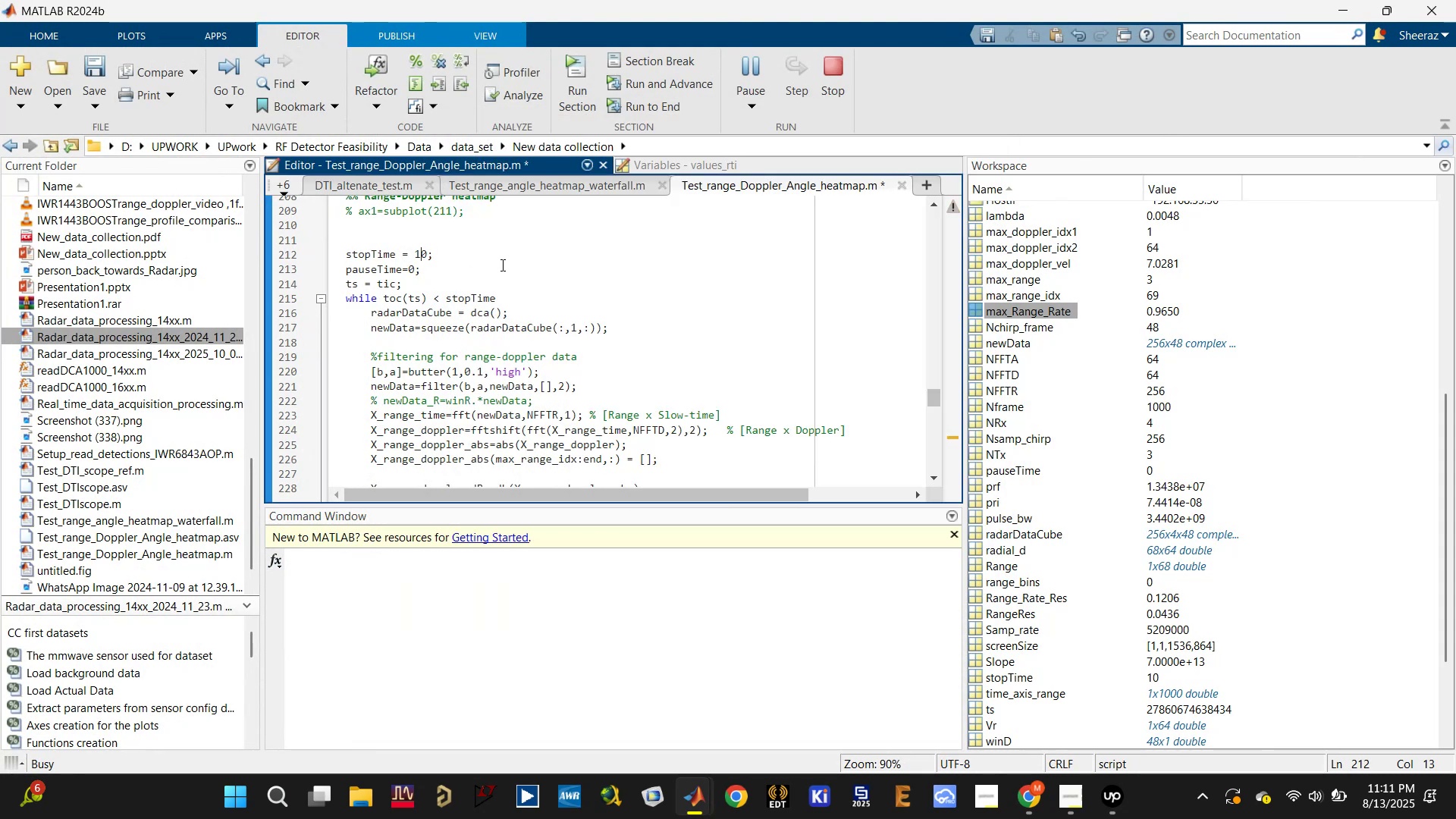 
left_click([507, 265])
 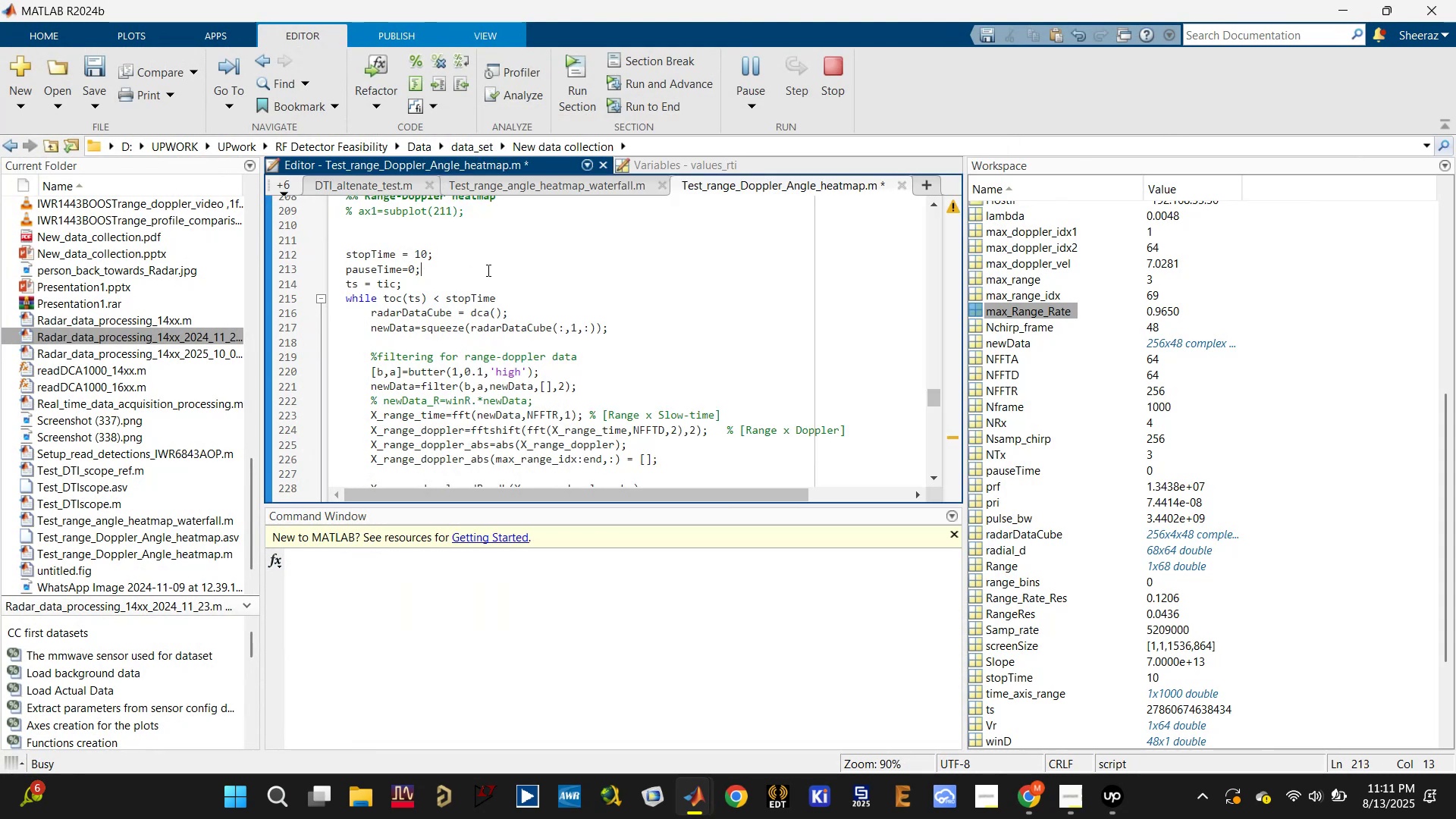 
key(Control+ControlLeft)
 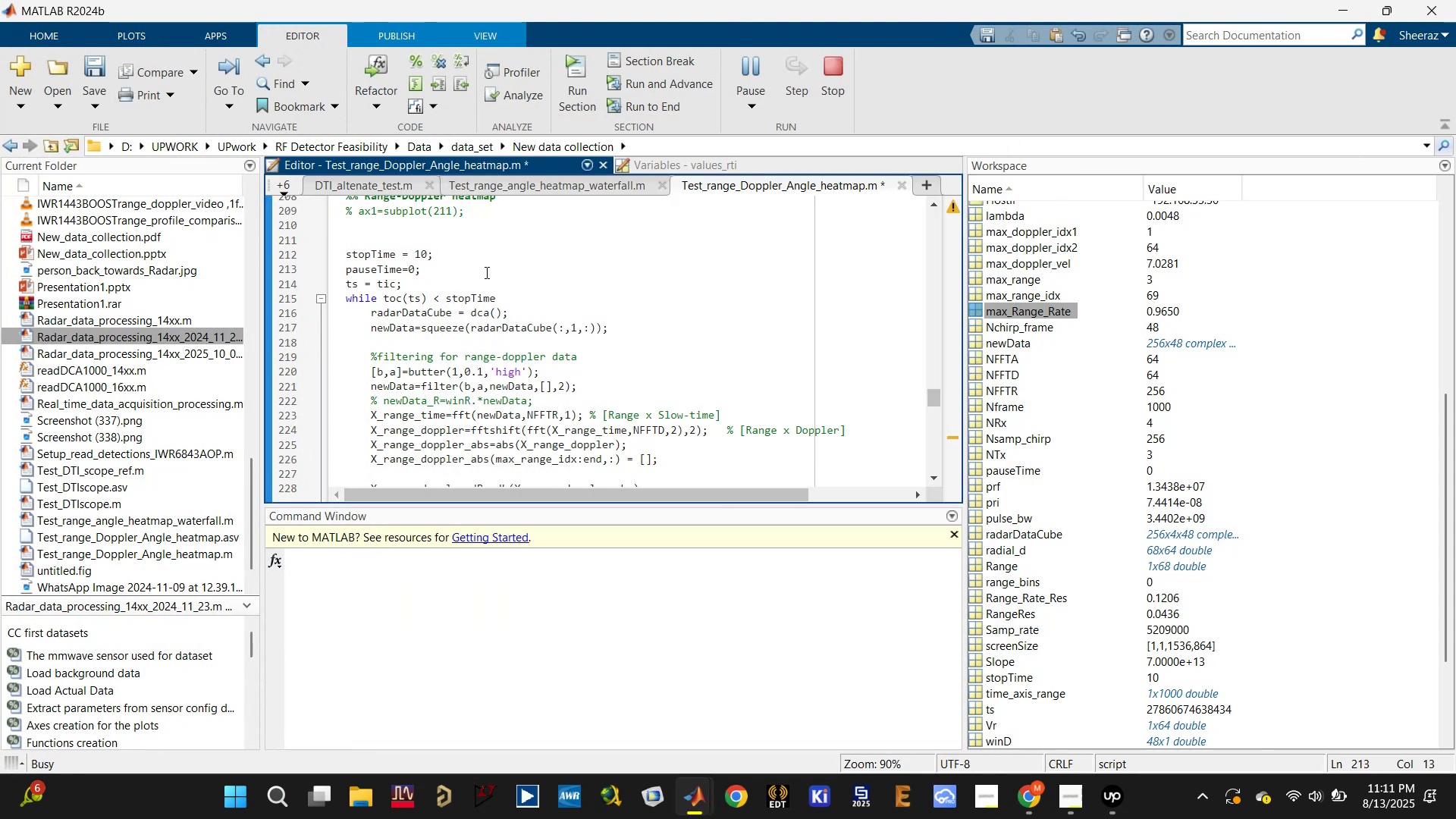 
key(Control+S)
 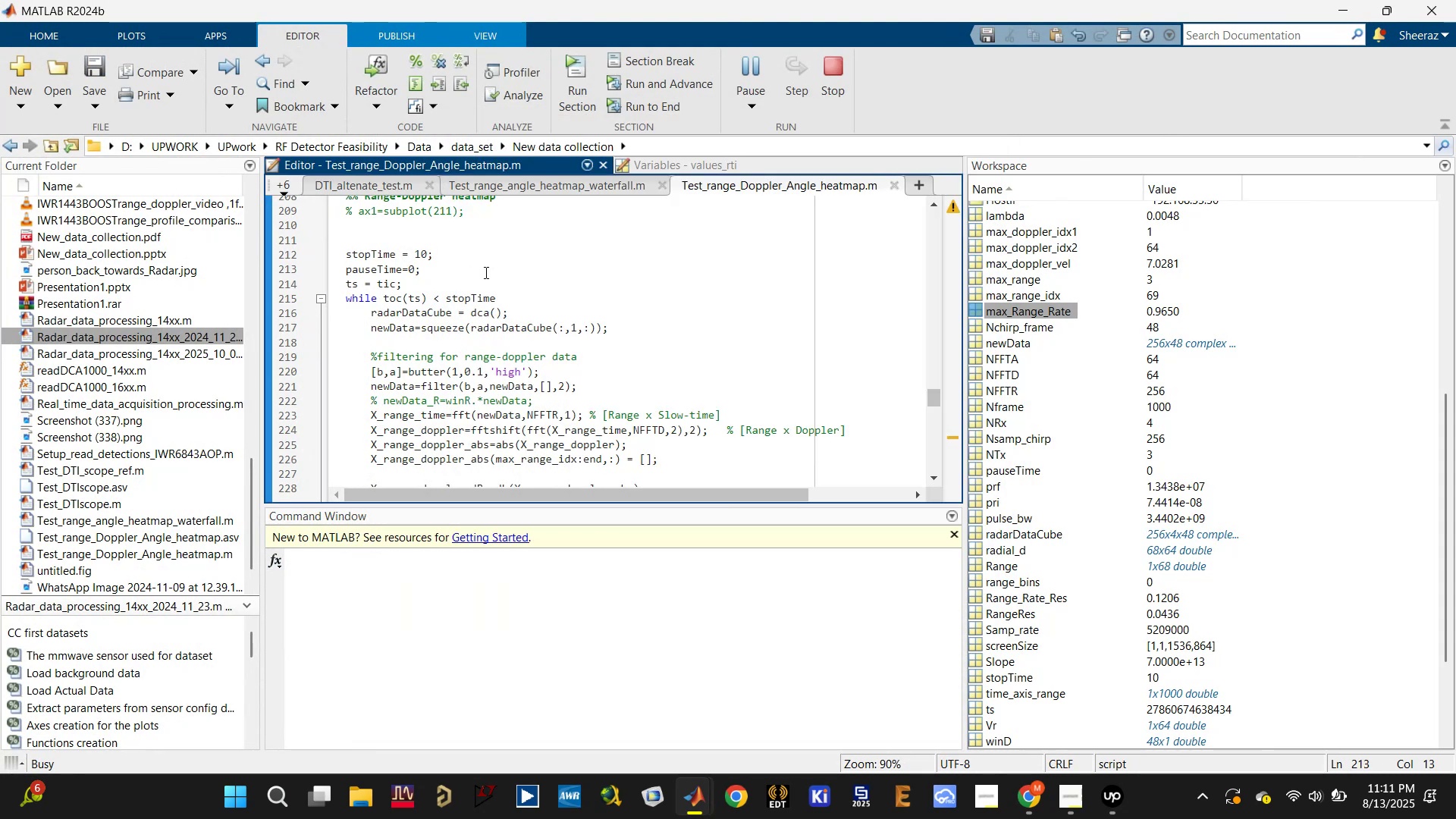 
scroll: coordinate [459, 278], scroll_direction: down, amount: 2.0
 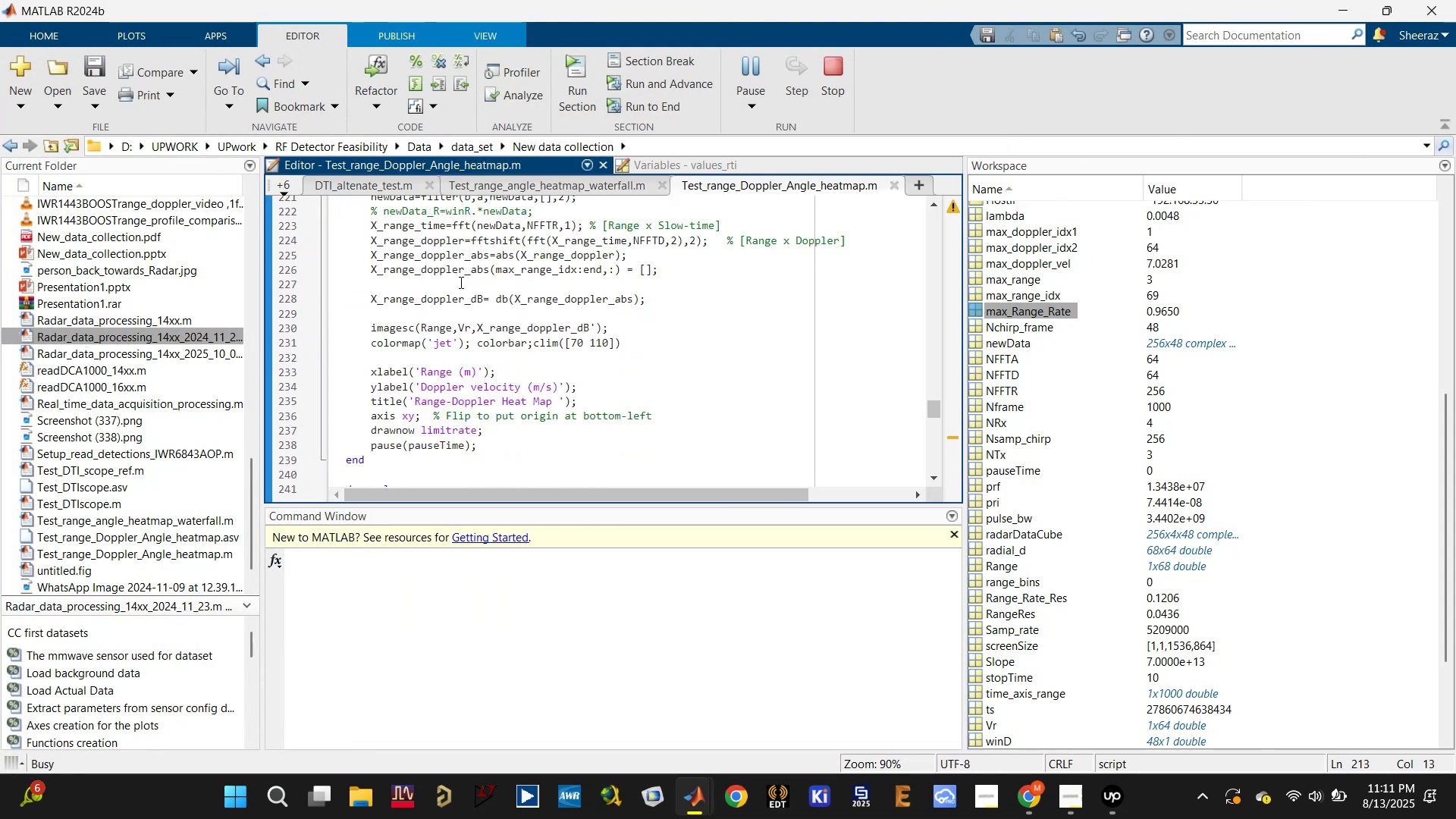 
left_click([464, 286])
 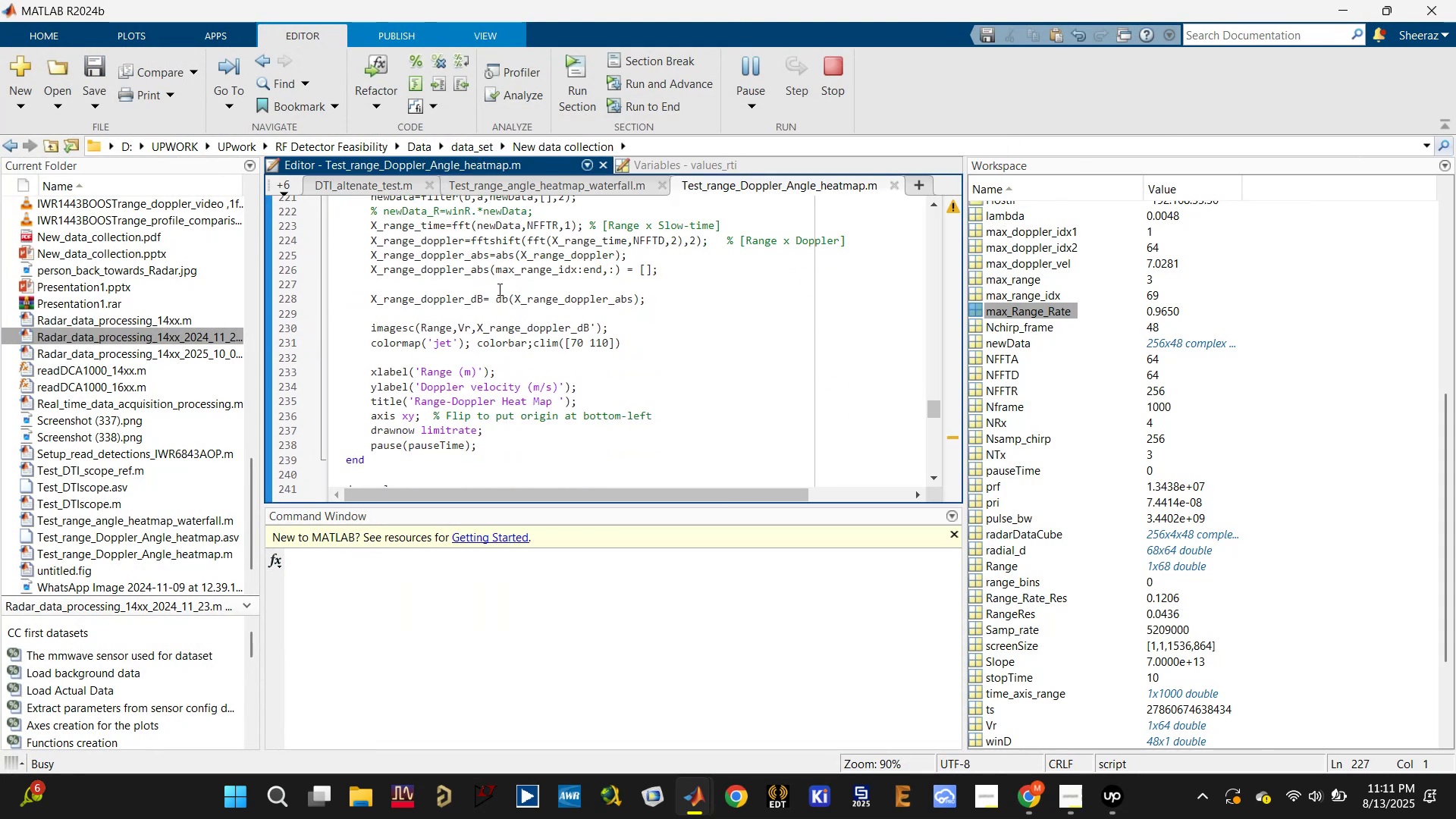 
key(Backspace)
 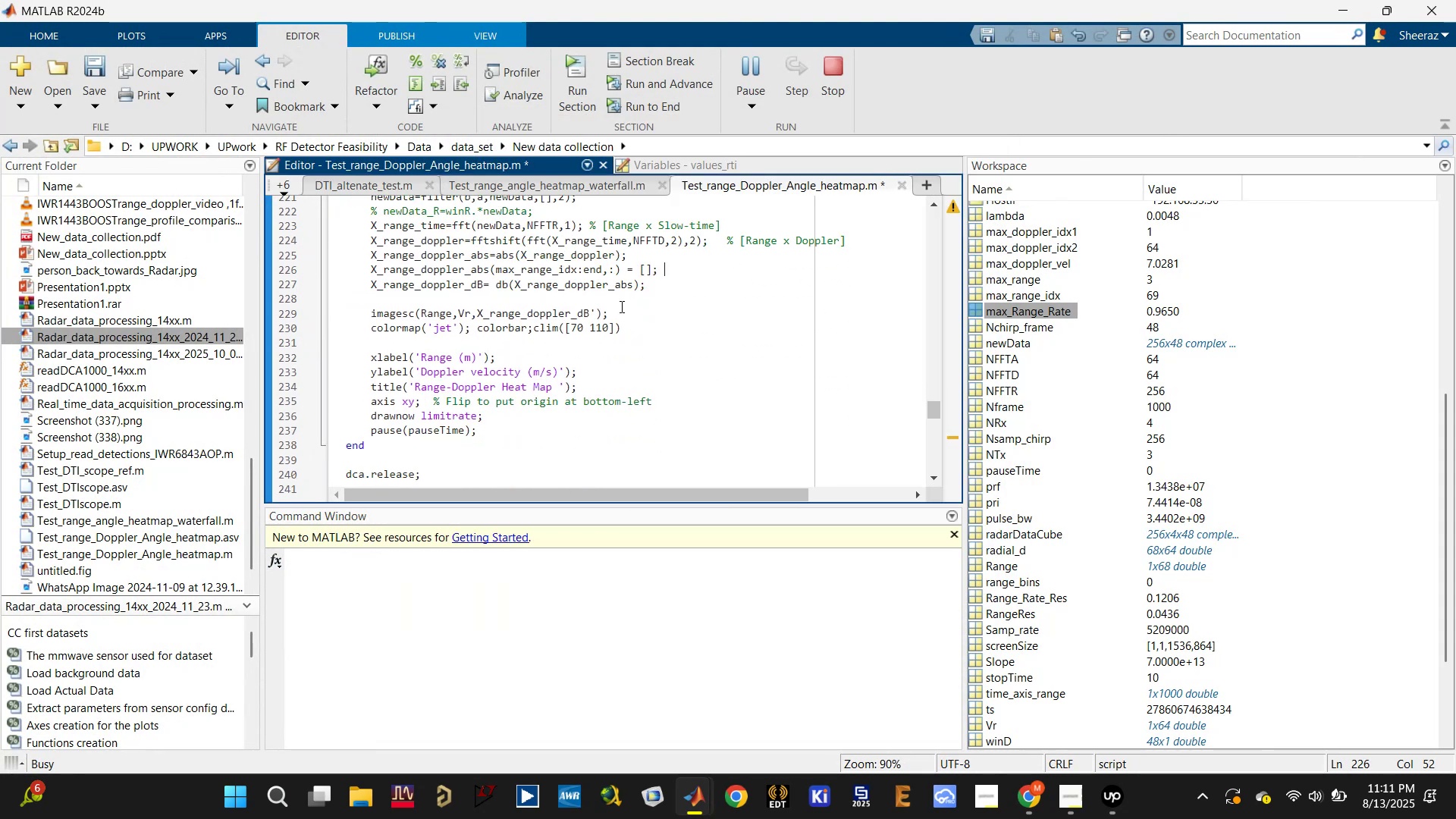 
left_click([623, 301])
 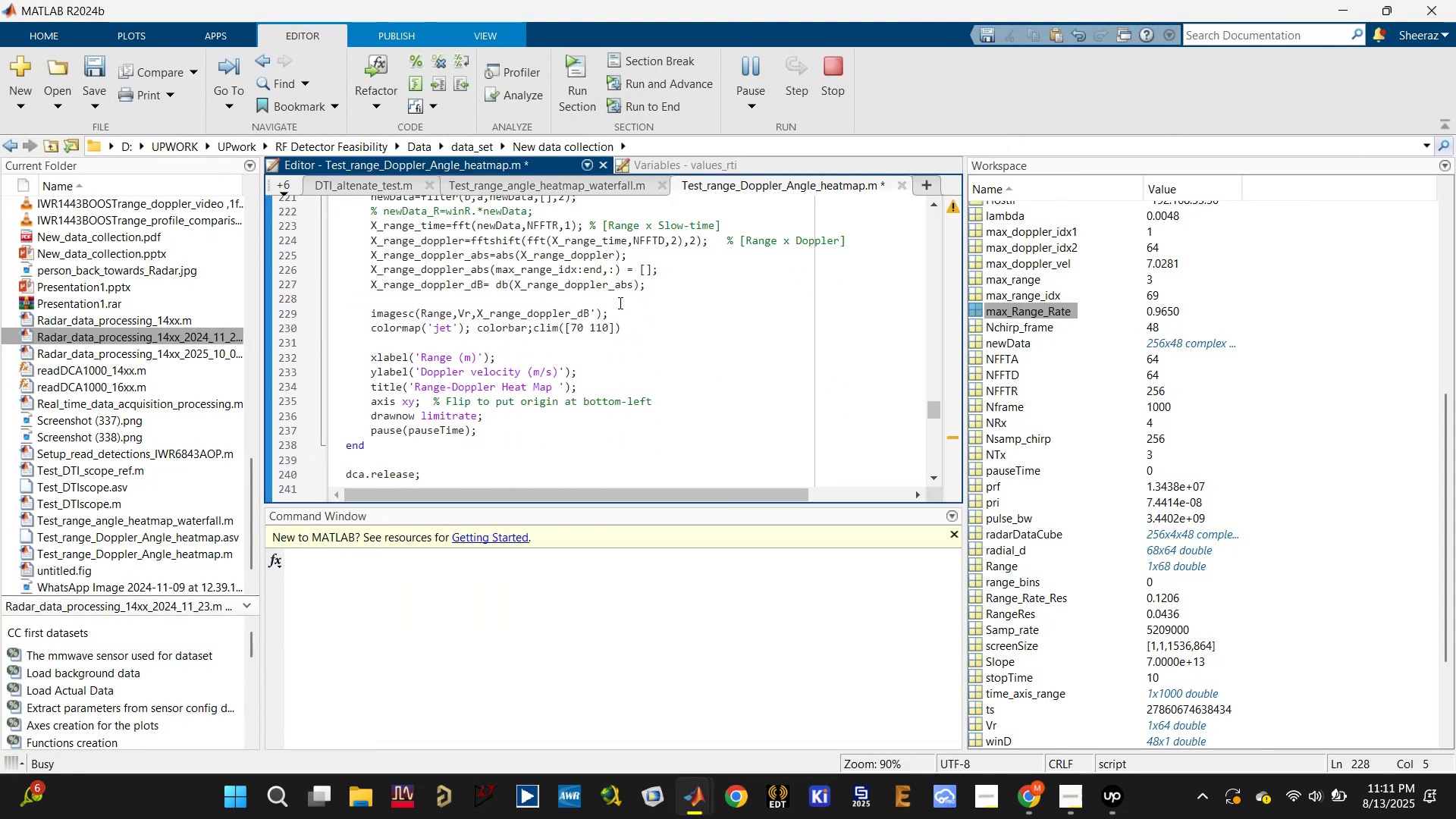 
scroll: coordinate [617, 303], scroll_direction: up, amount: 1.0
 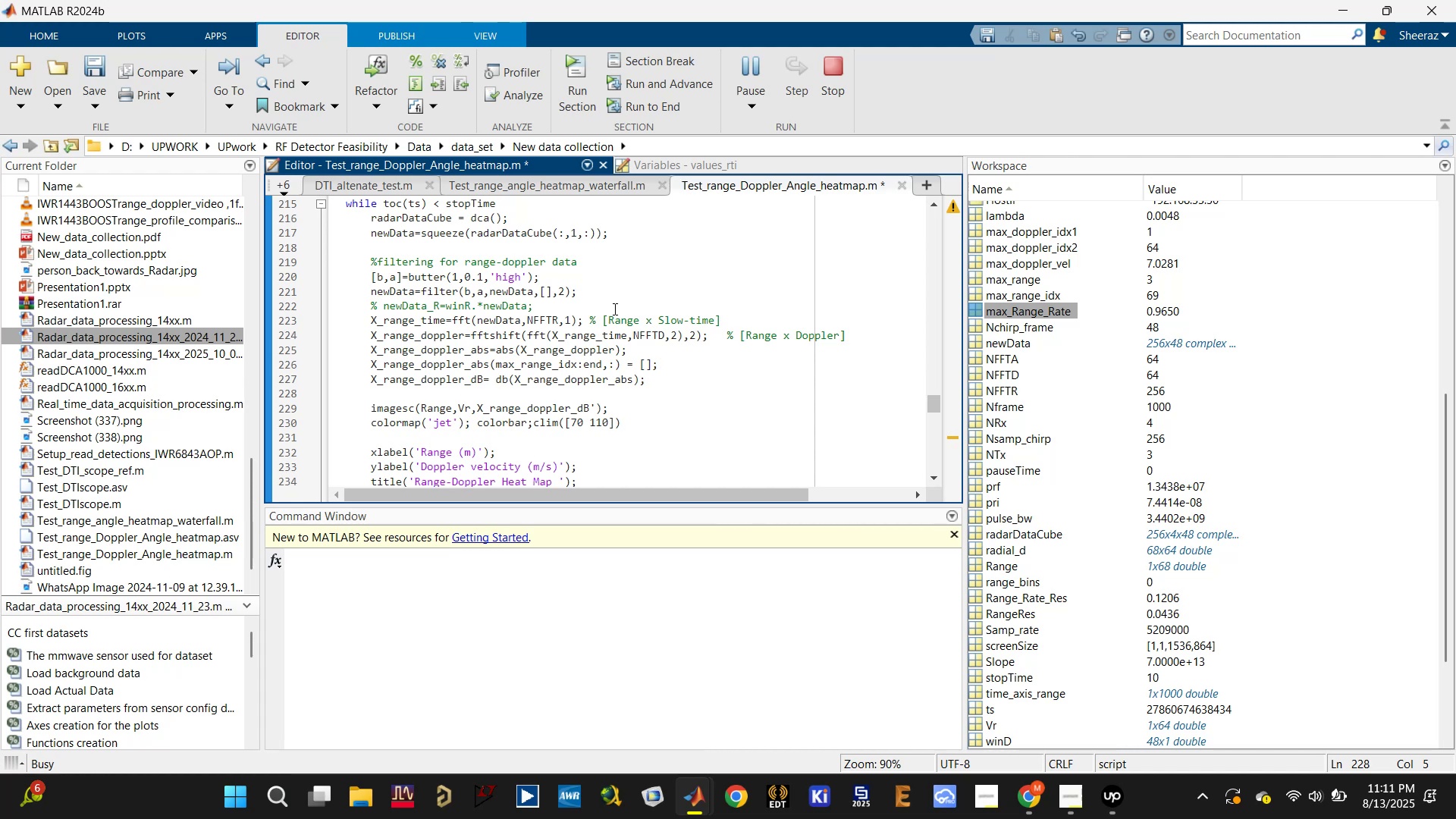 
scroll: coordinate [604, 322], scroll_direction: down, amount: 4.0
 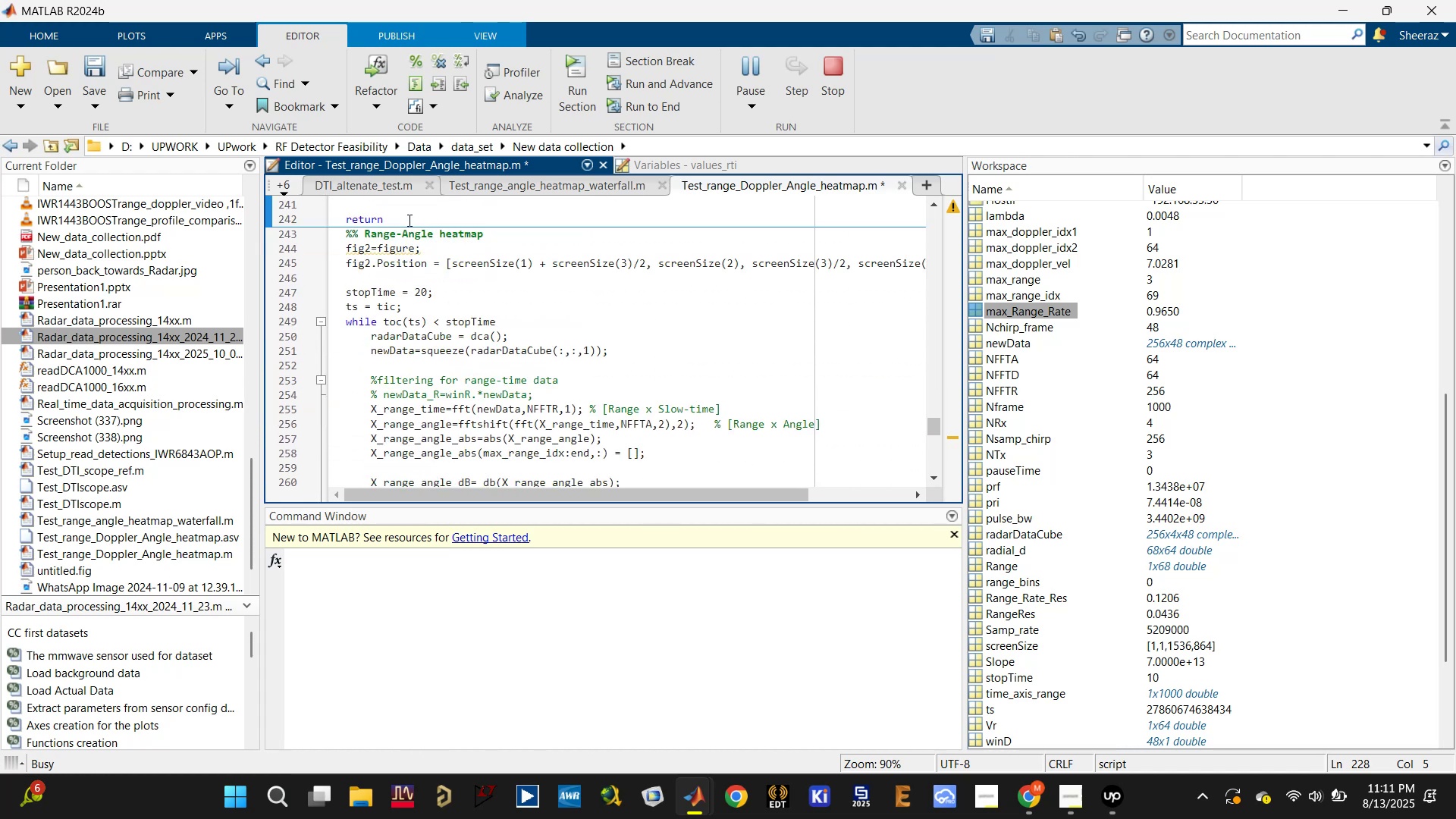 
double_click([407, 213])
 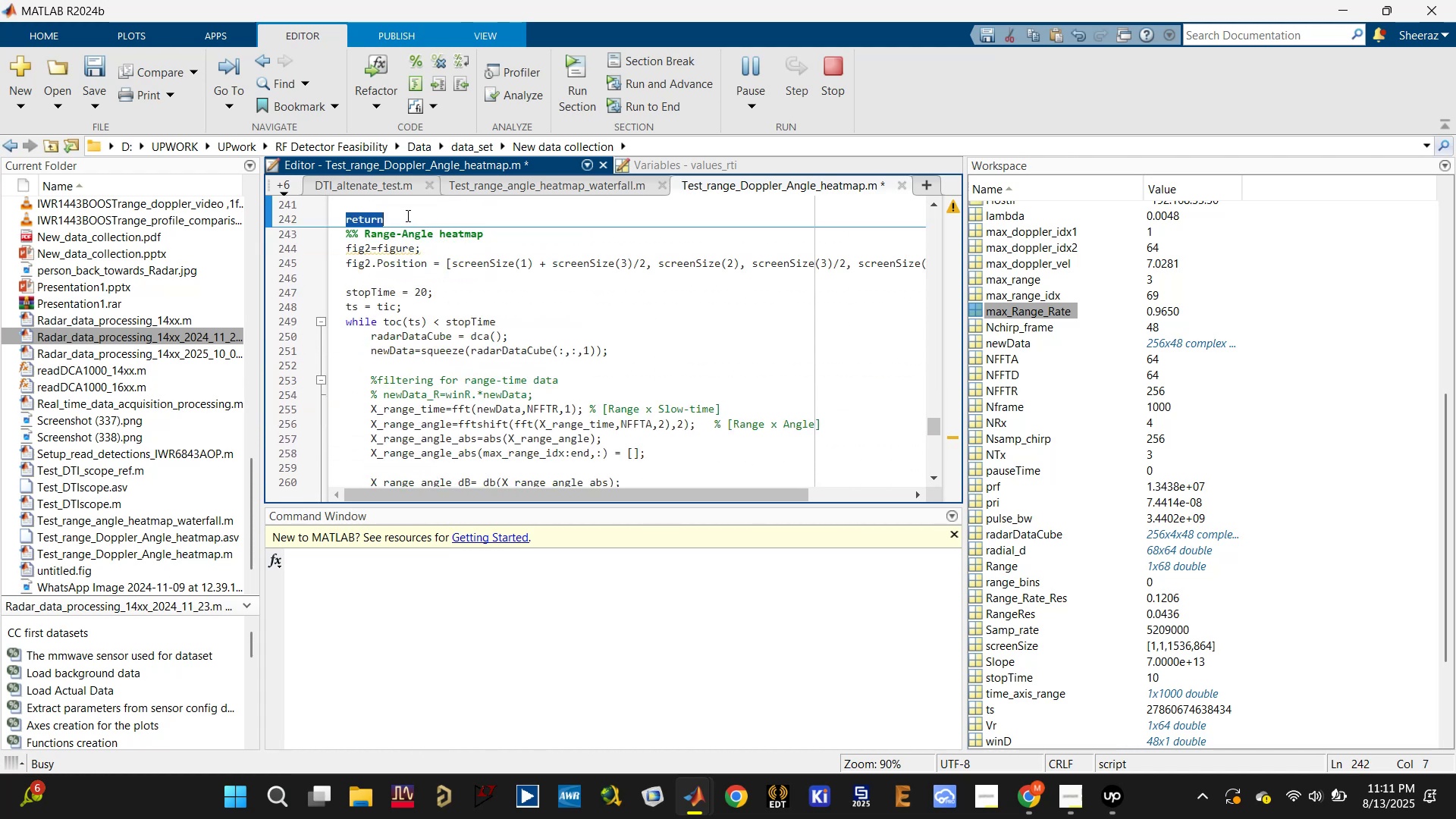 
key(Backspace)
 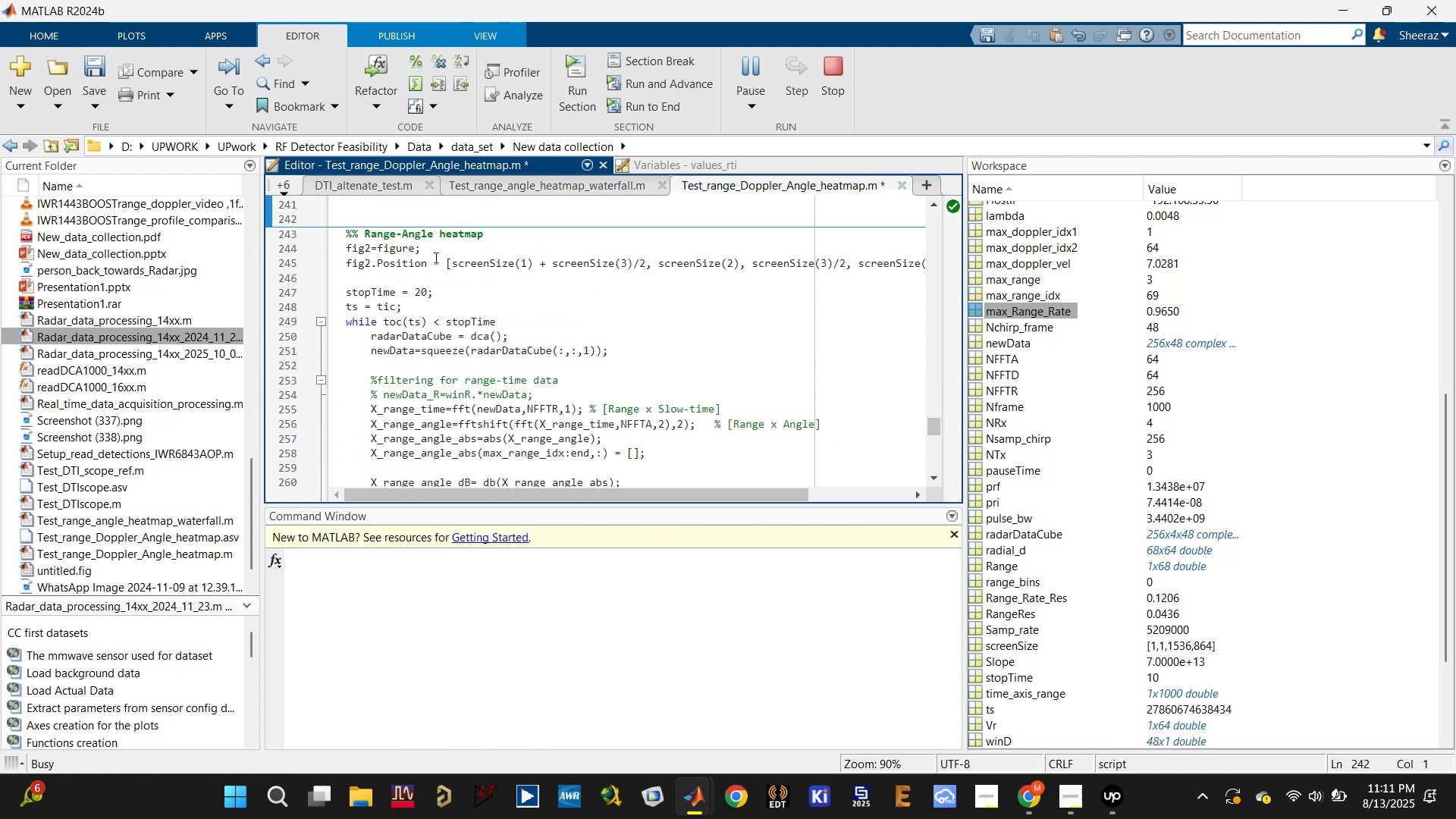 
scroll: coordinate [443, 272], scroll_direction: up, amount: 1.0
 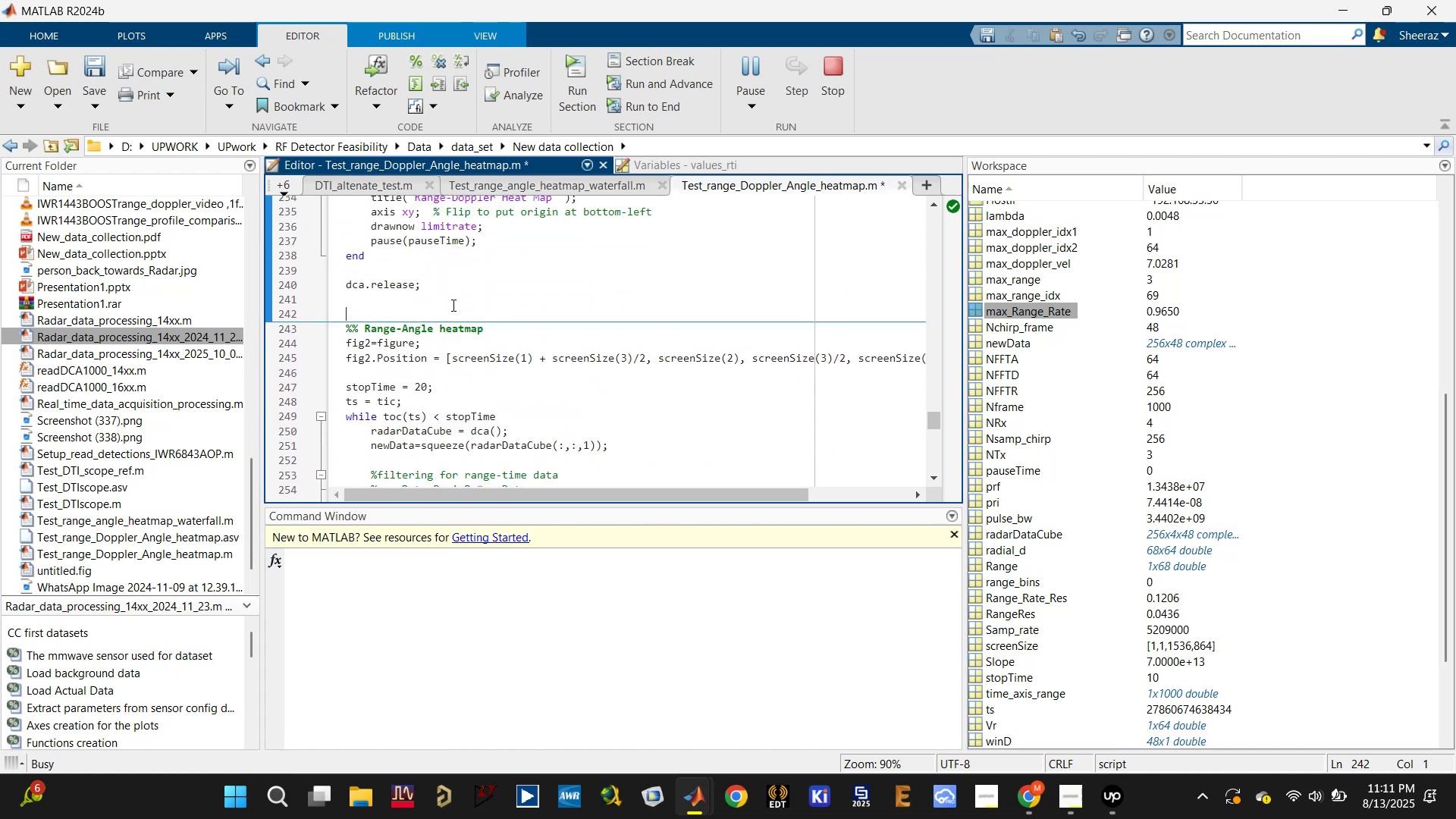 
key(Control+S)
 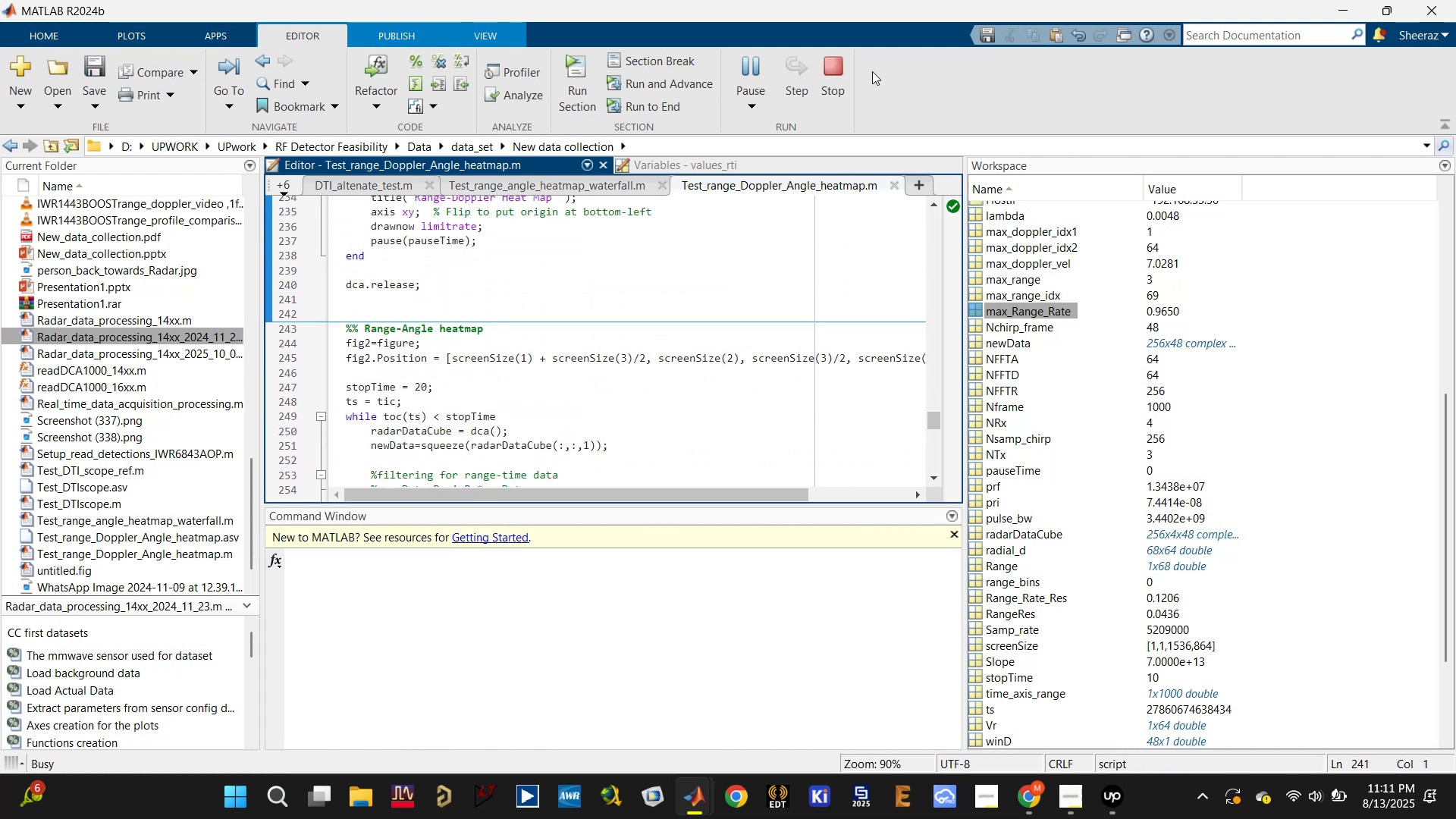 
left_click([833, 62])
 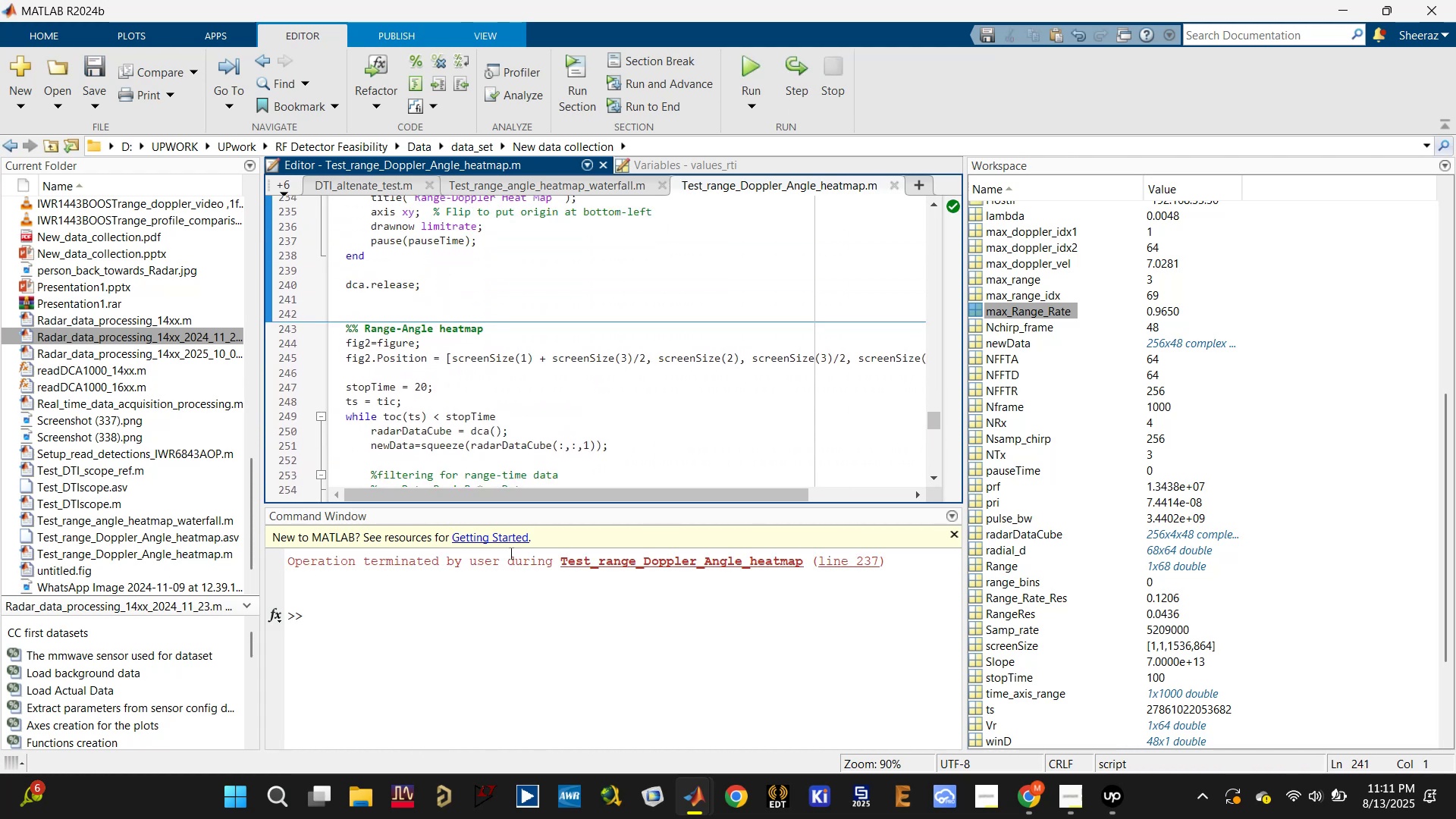 
left_click([440, 629])
 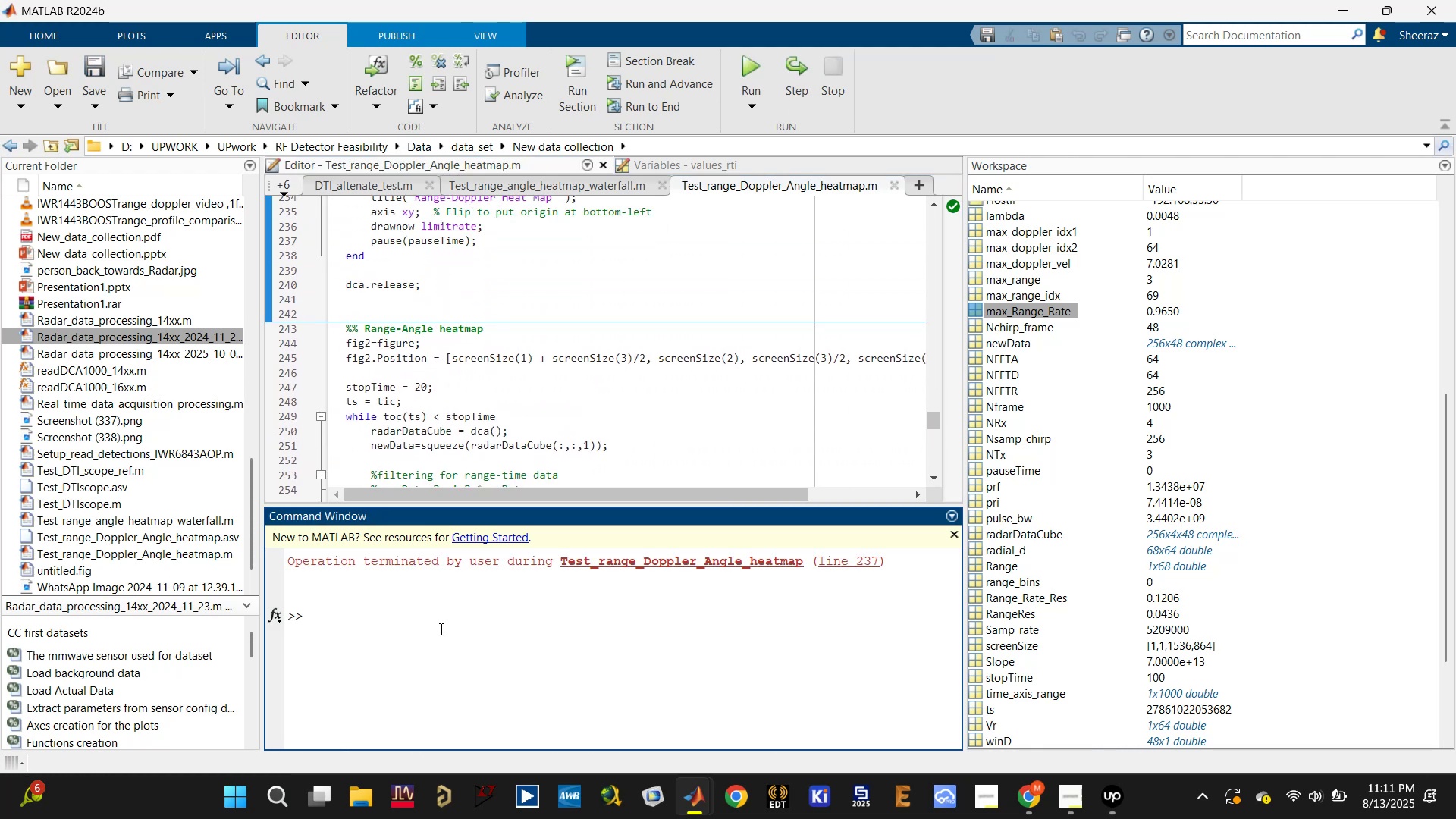 
type(dca.release;)
 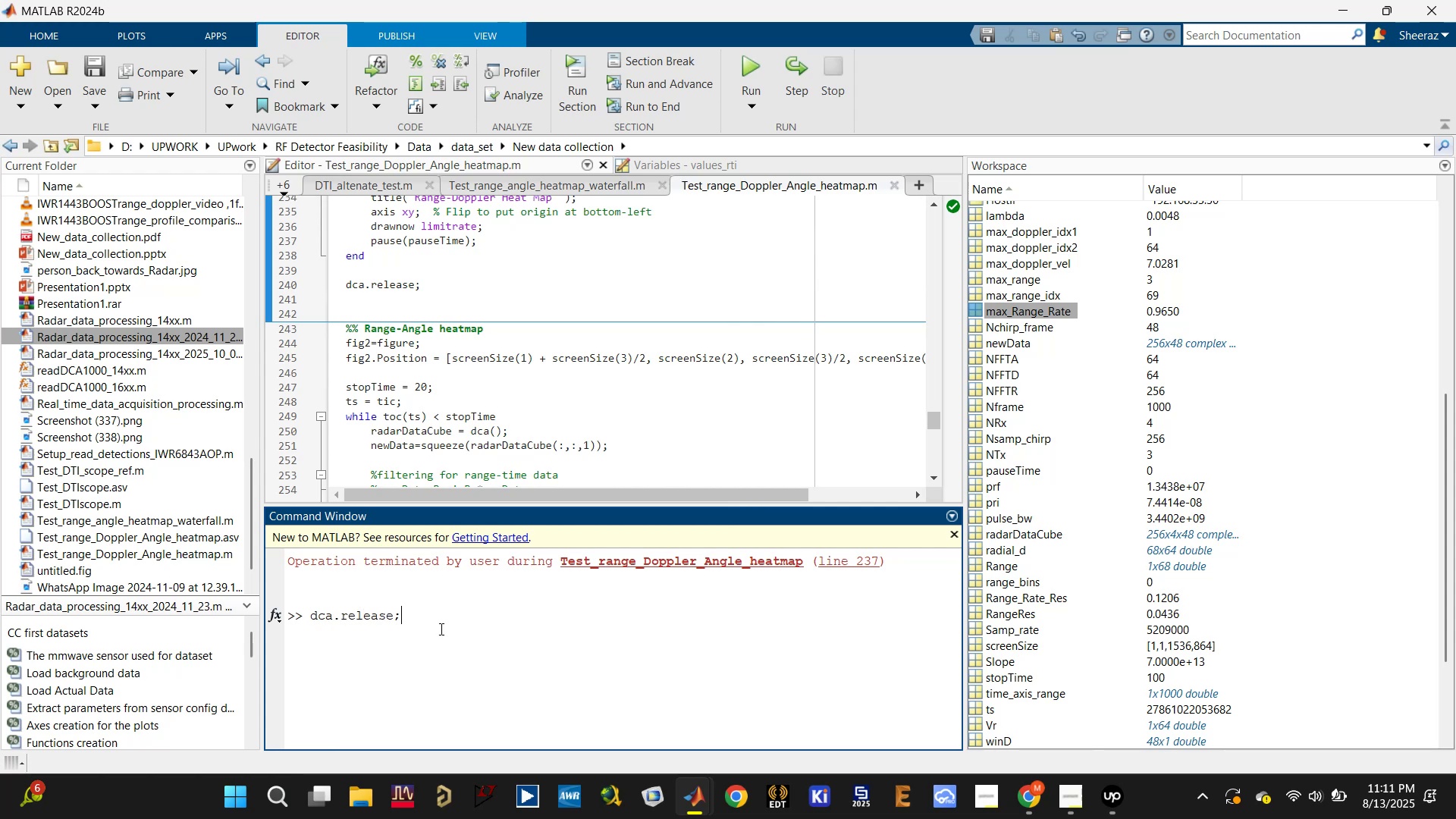 
key(Enter)
 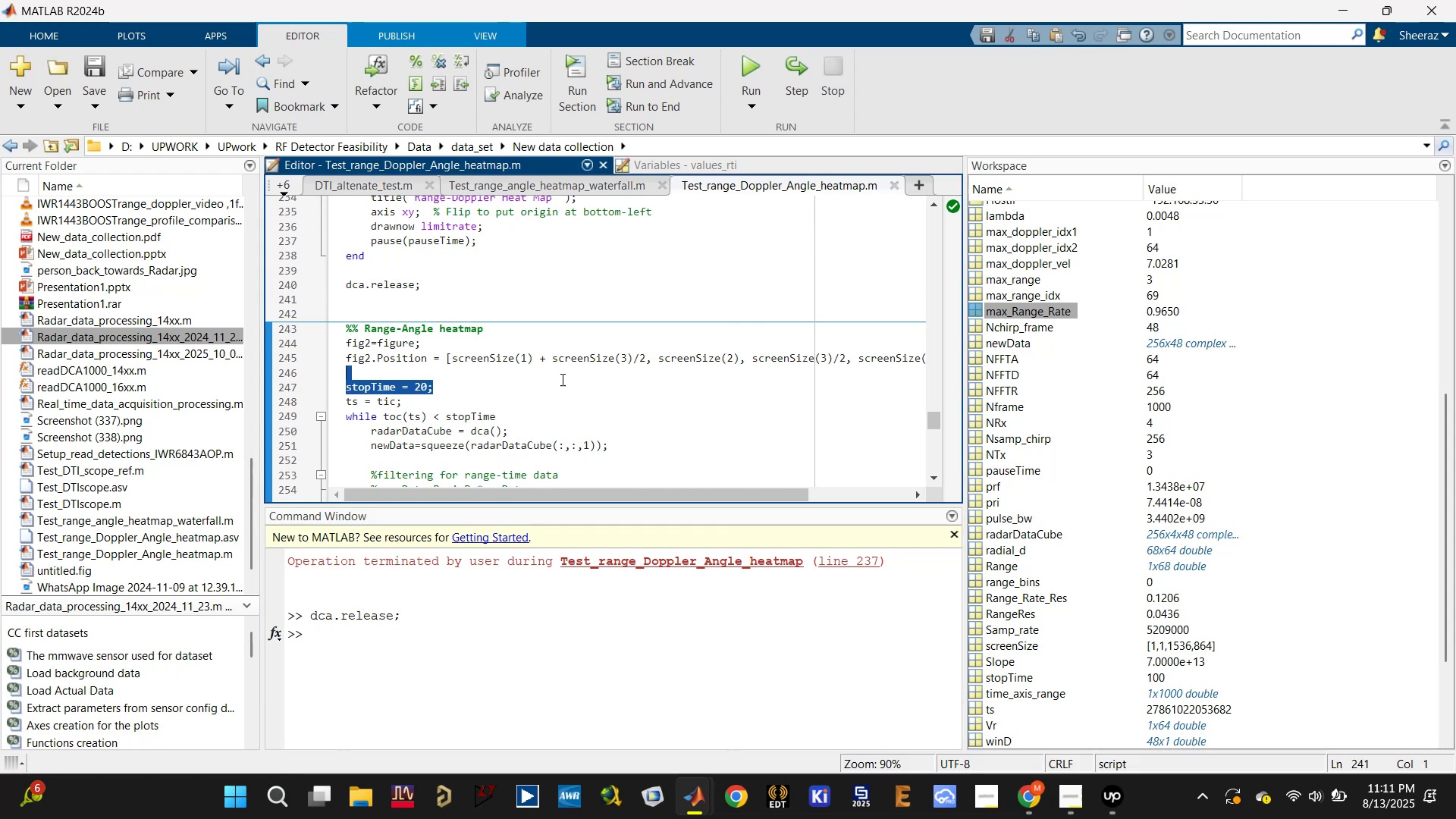 
scroll: coordinate [483, 390], scroll_direction: up, amount: 3.0
 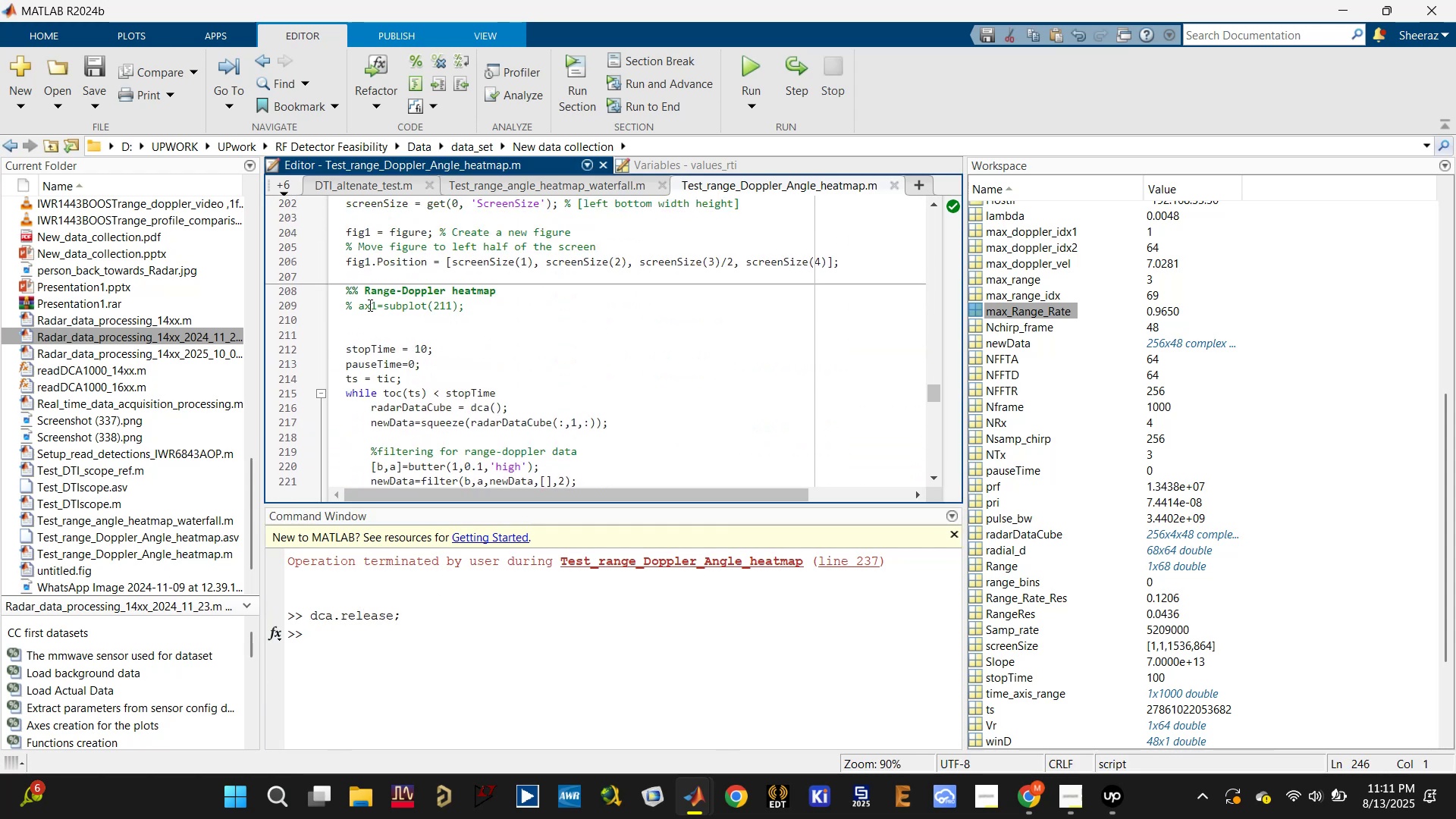 
left_click([360, 305])
 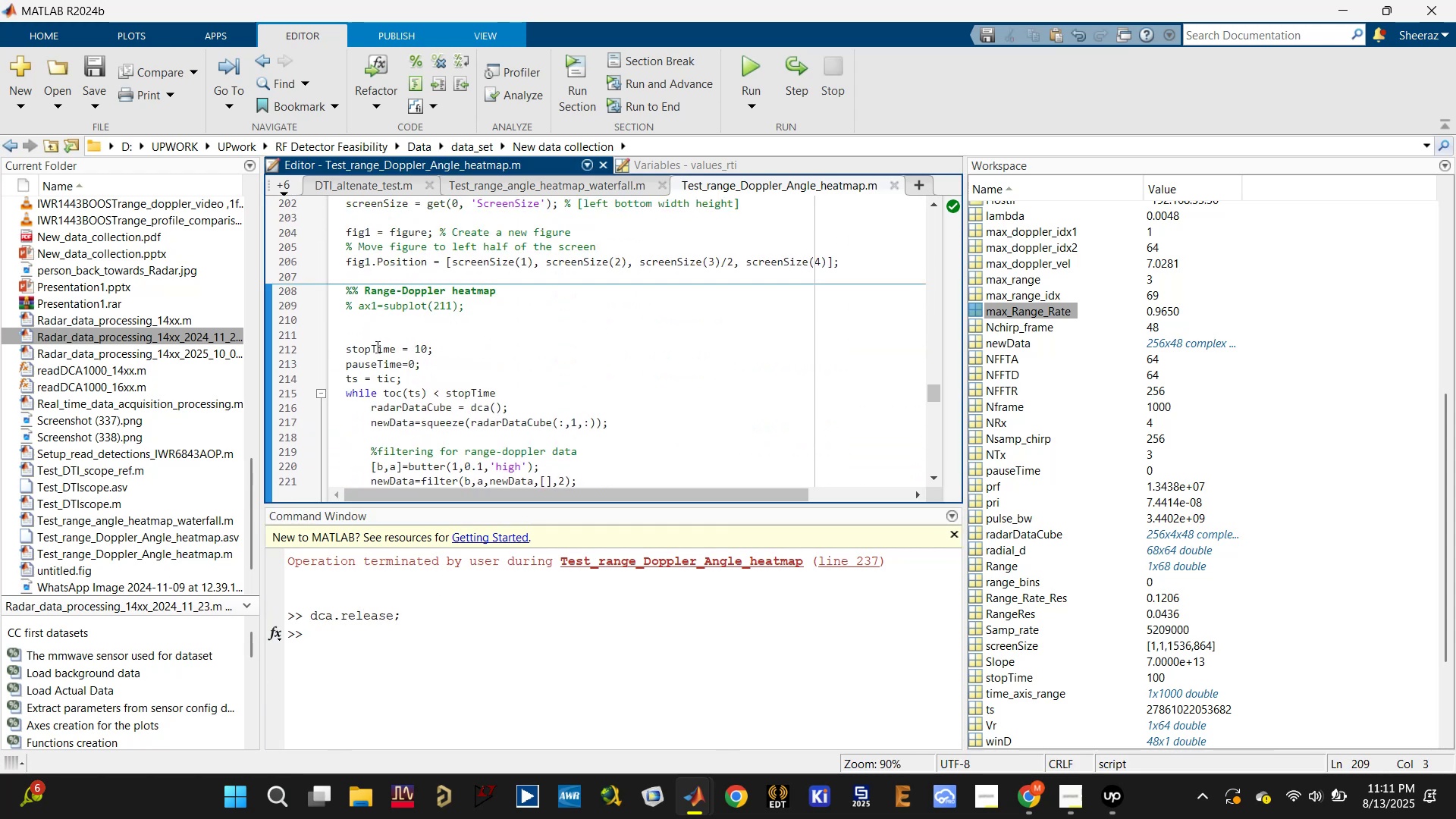 
key(Backspace)
 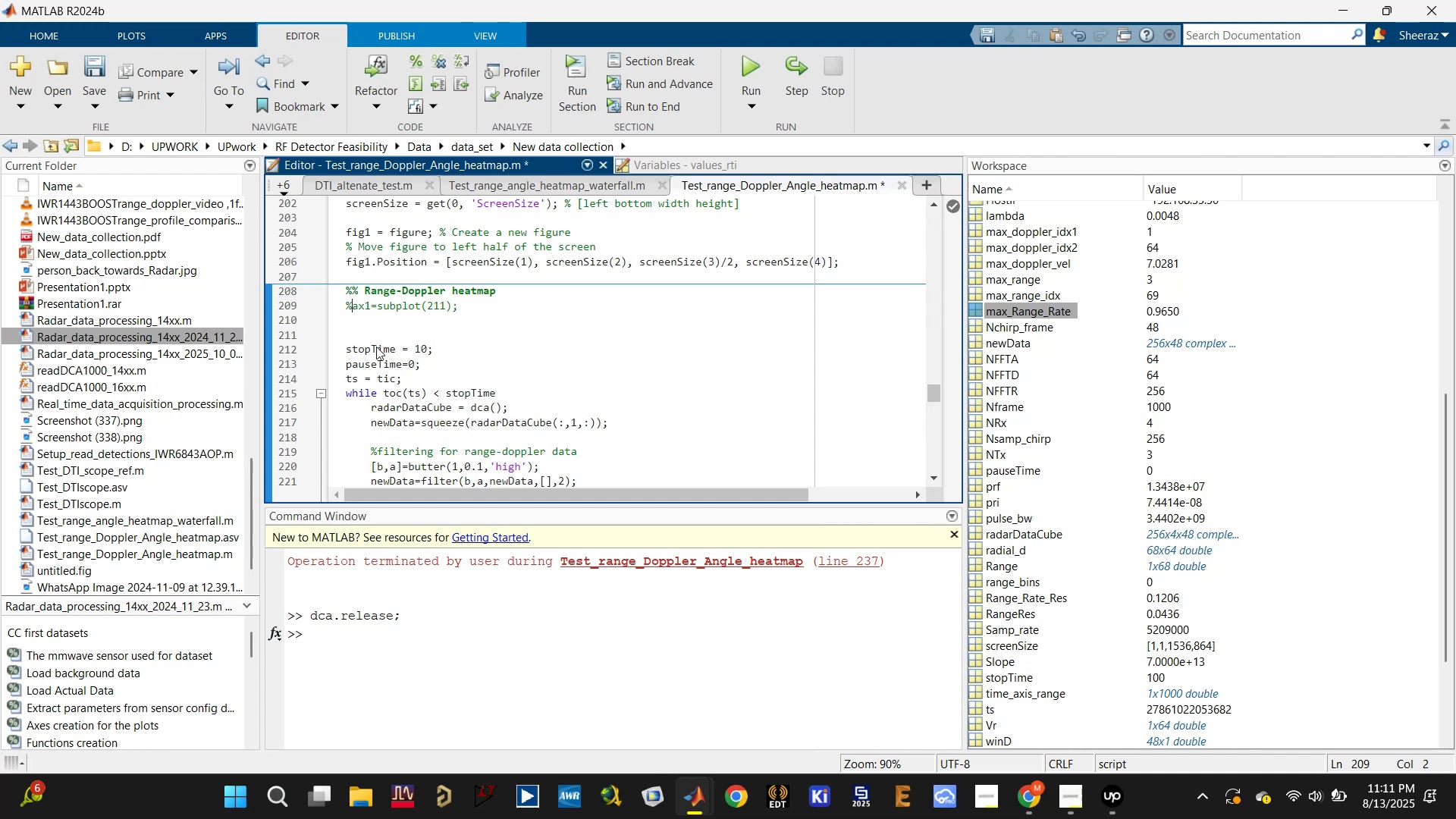 
key(Backspace)
 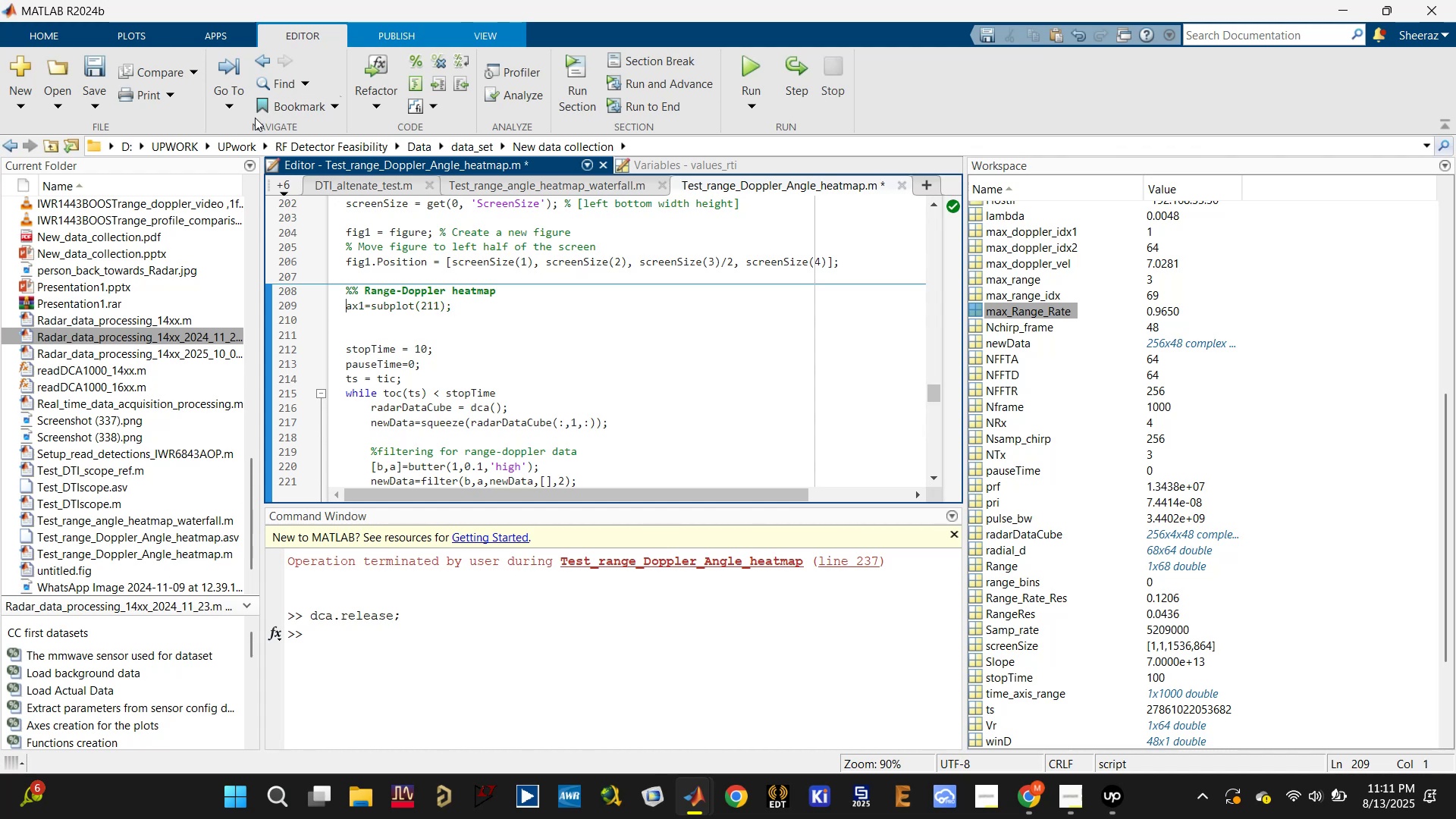 
left_click([278, 185])
 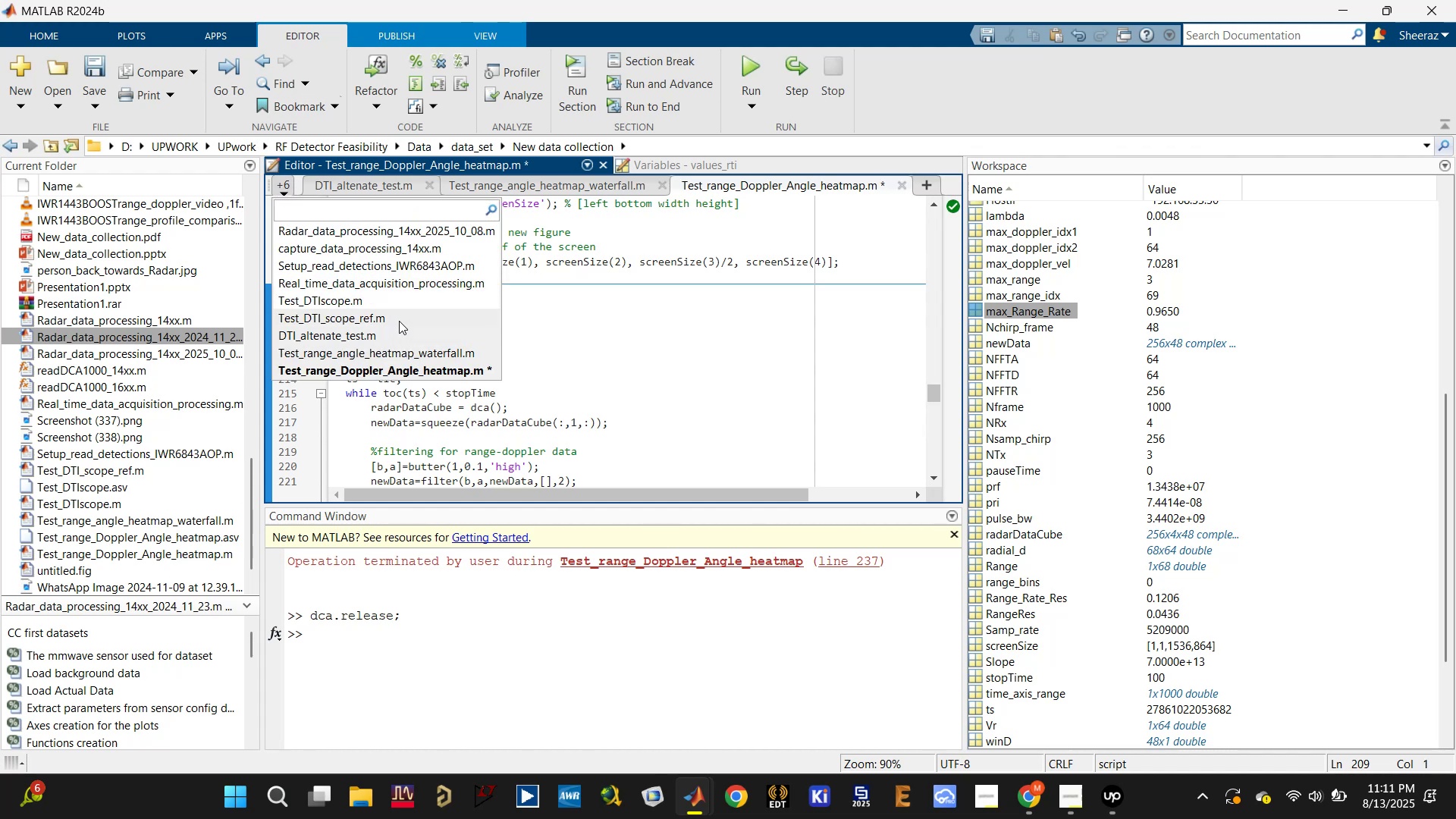 
left_click([401, 303])
 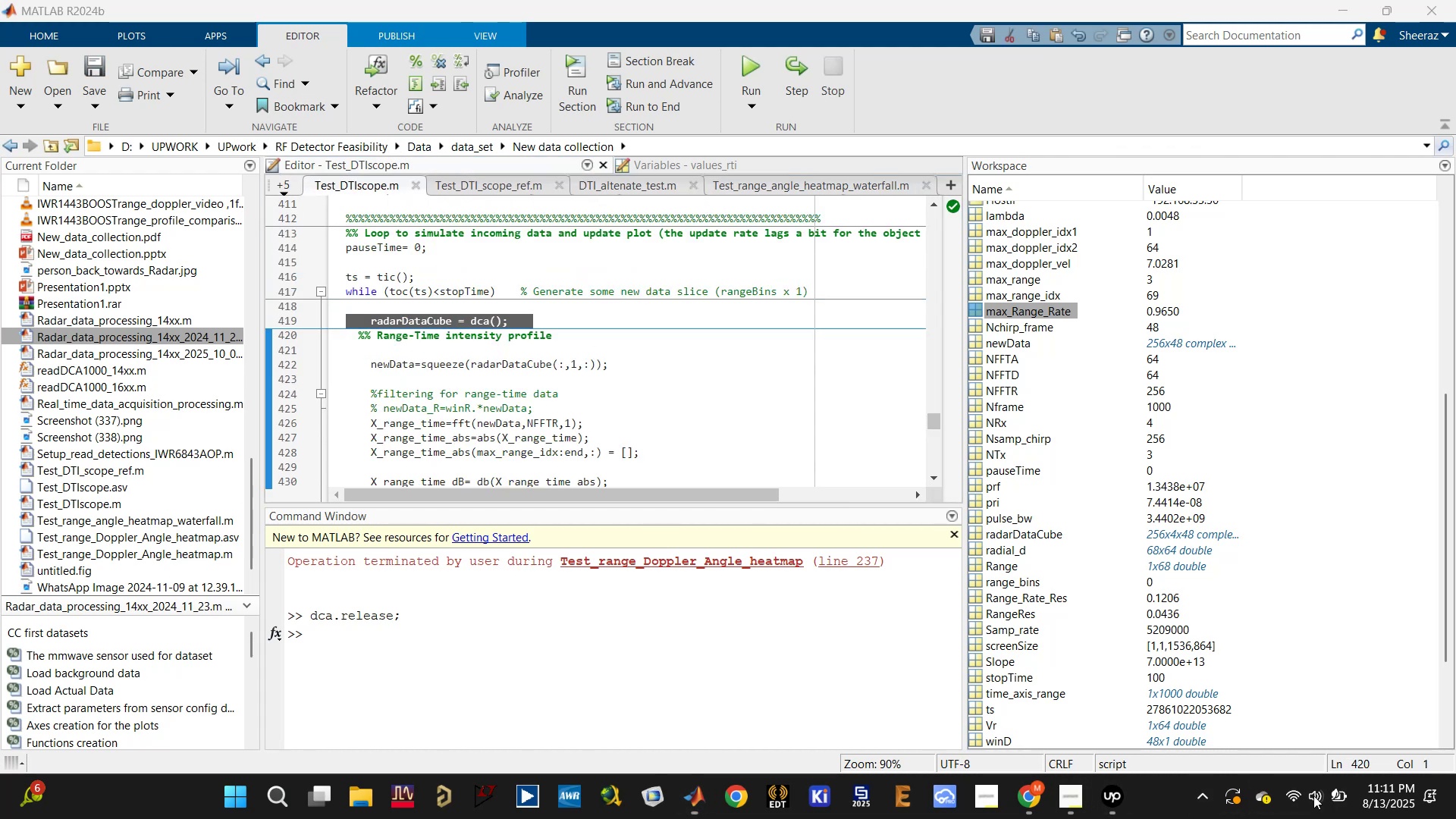 
left_click([1312, 800])
 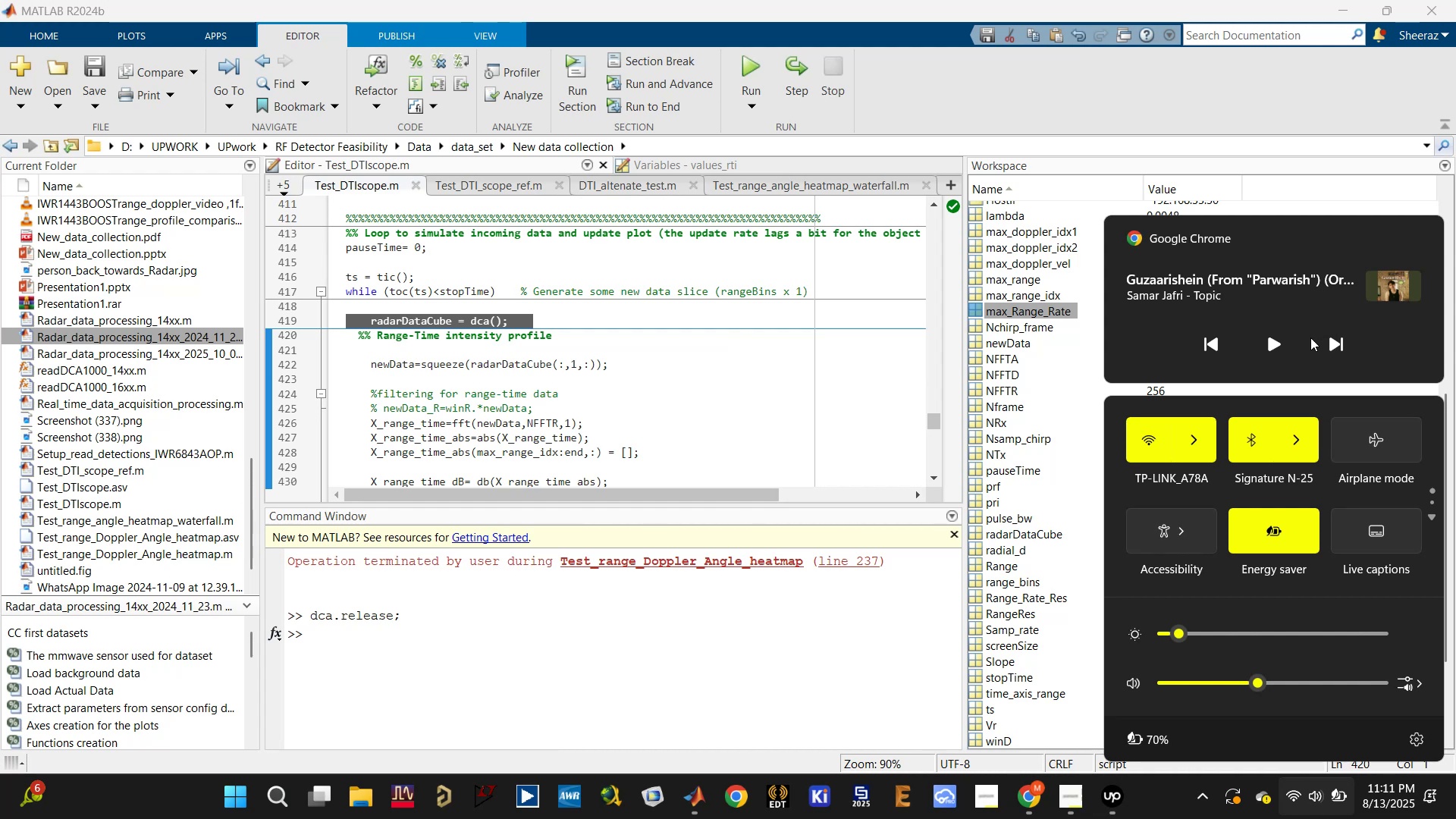 
left_click([1278, 345])
 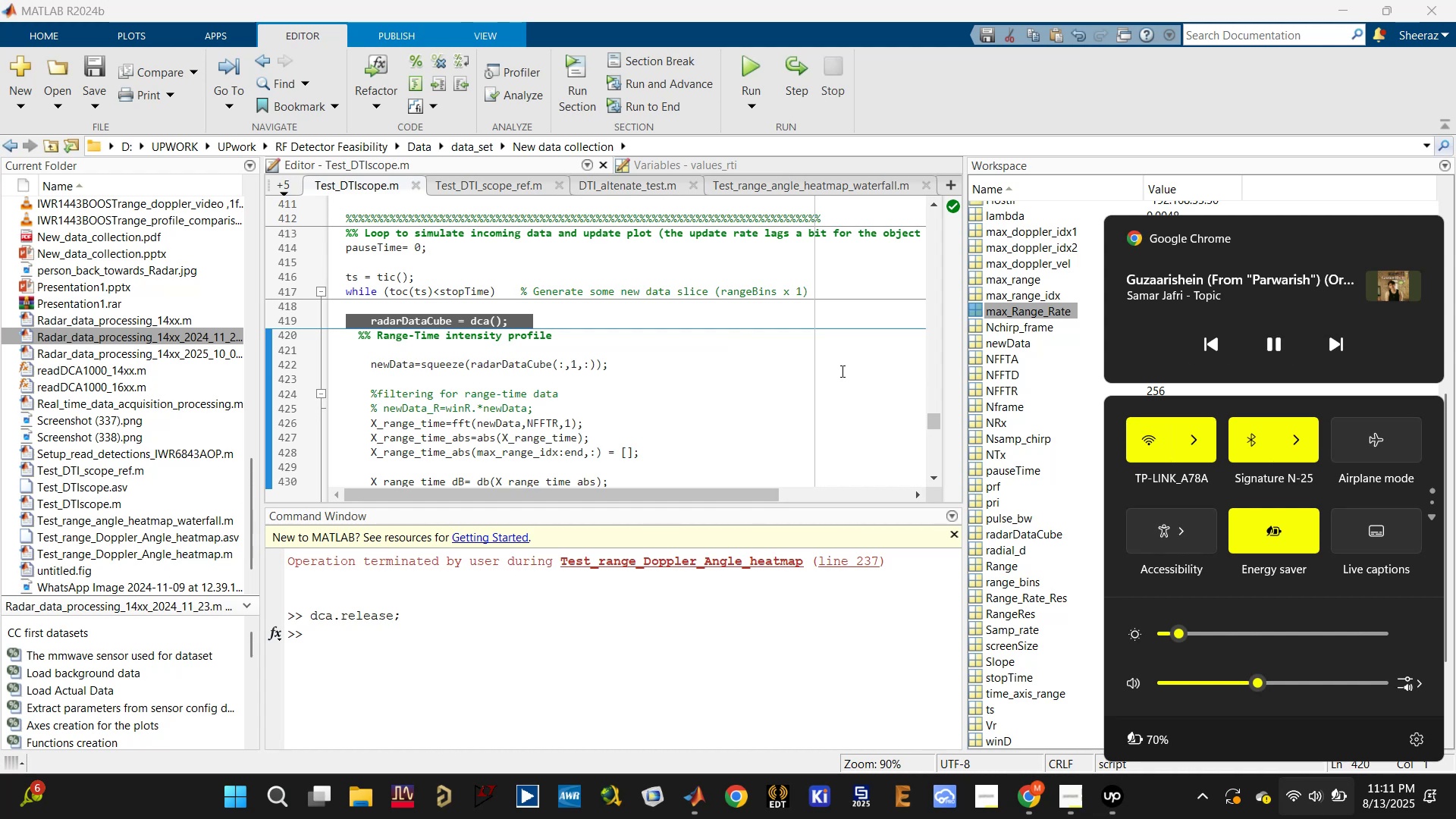 
left_click([644, 377])
 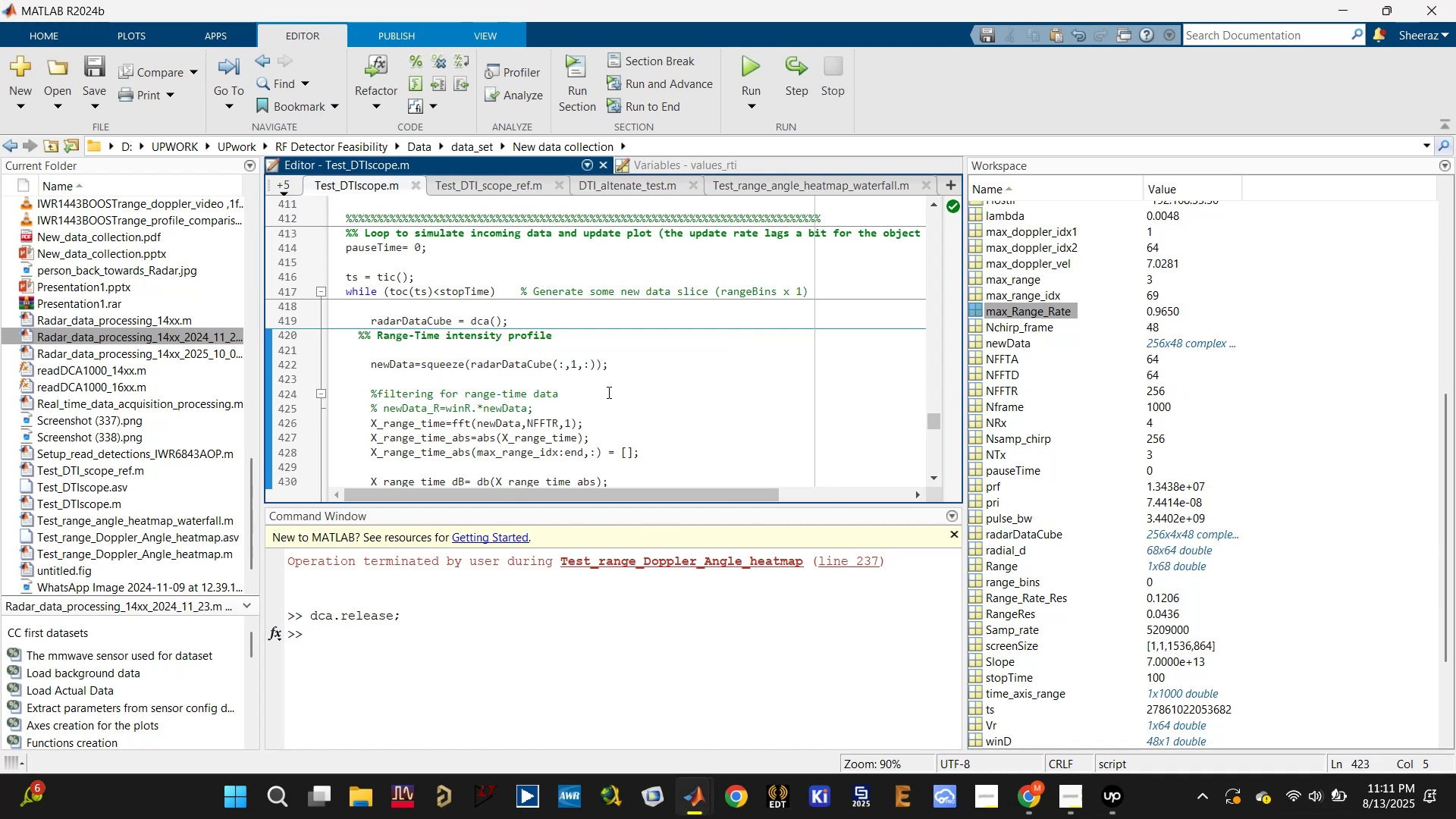 
left_click([410, 275])
 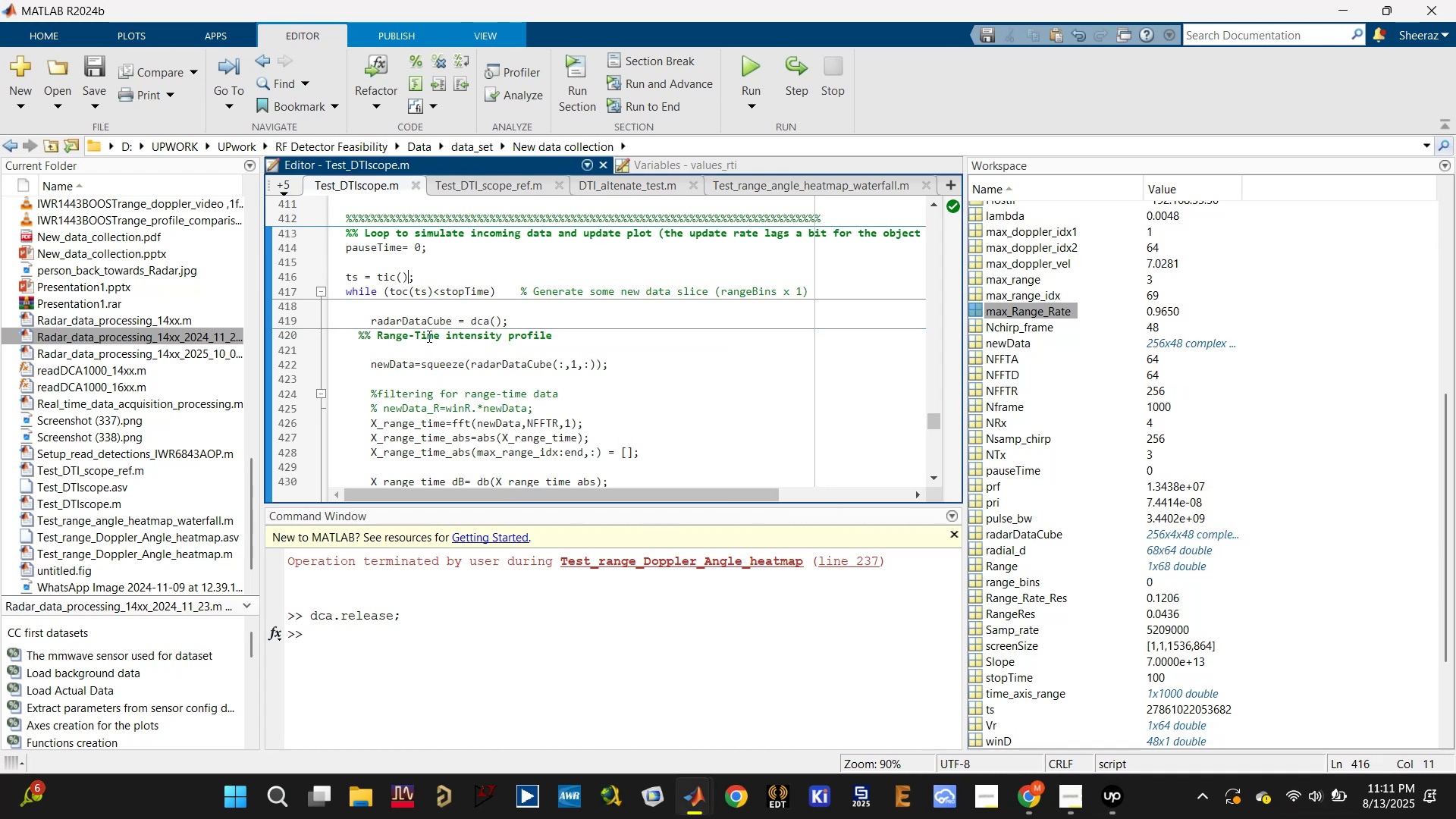 
left_click([423, 262])
 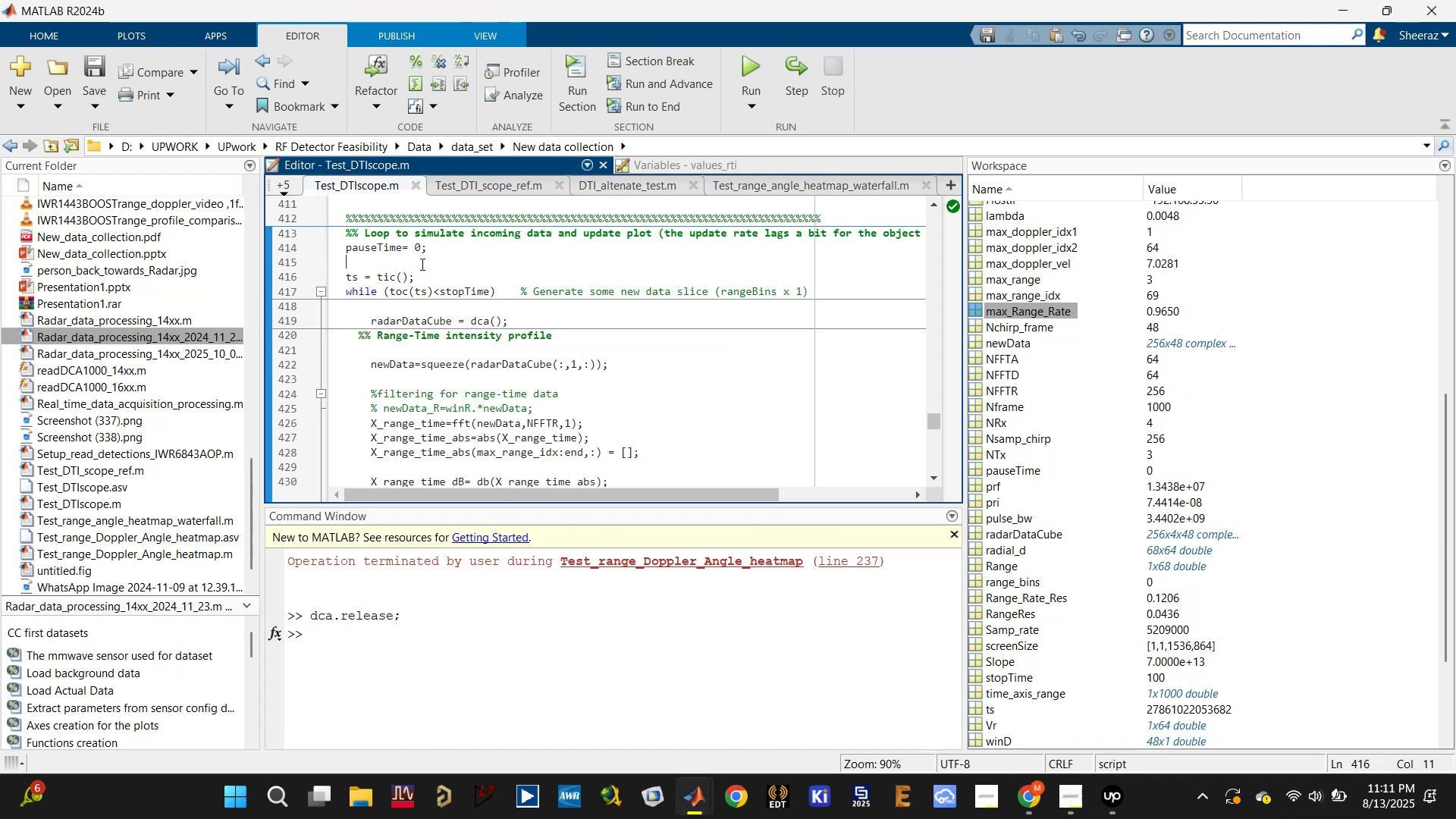 
scroll: coordinate [421, 268], scroll_direction: up, amount: 1.0
 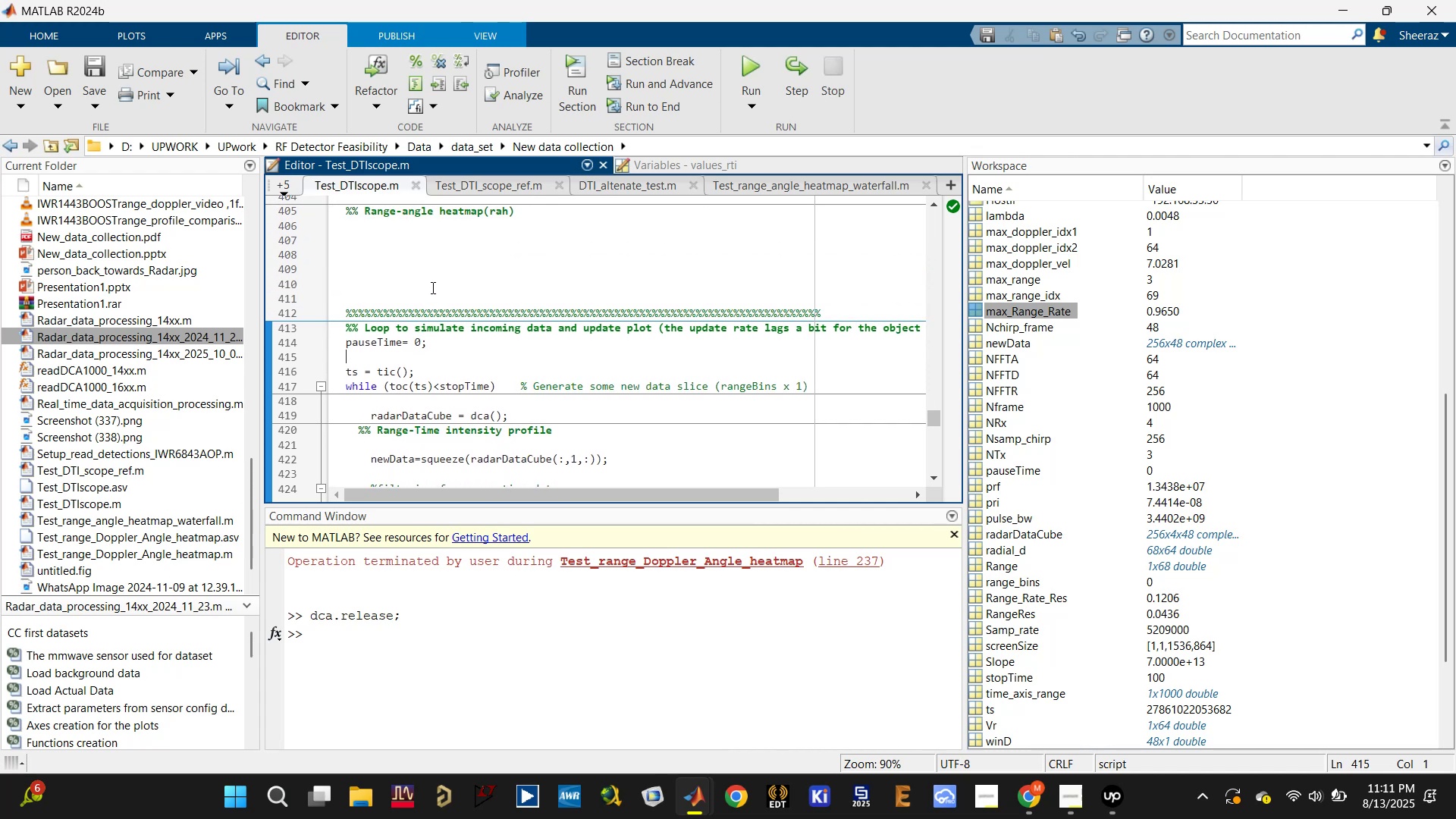 
scroll: coordinate [485, 338], scroll_direction: down, amount: 3.0
 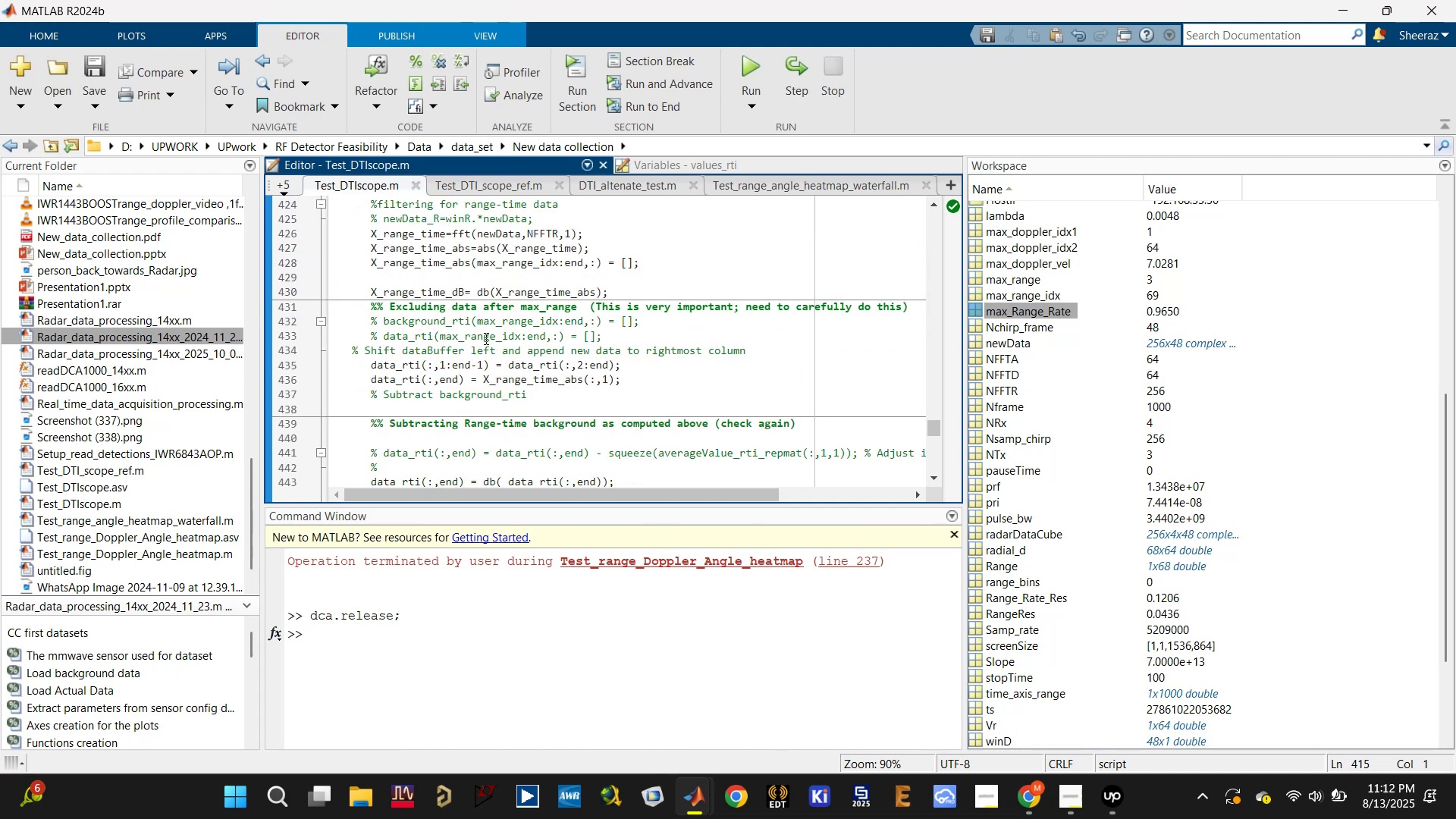 
scroll: coordinate [342, 240], scroll_direction: up, amount: 8.0
 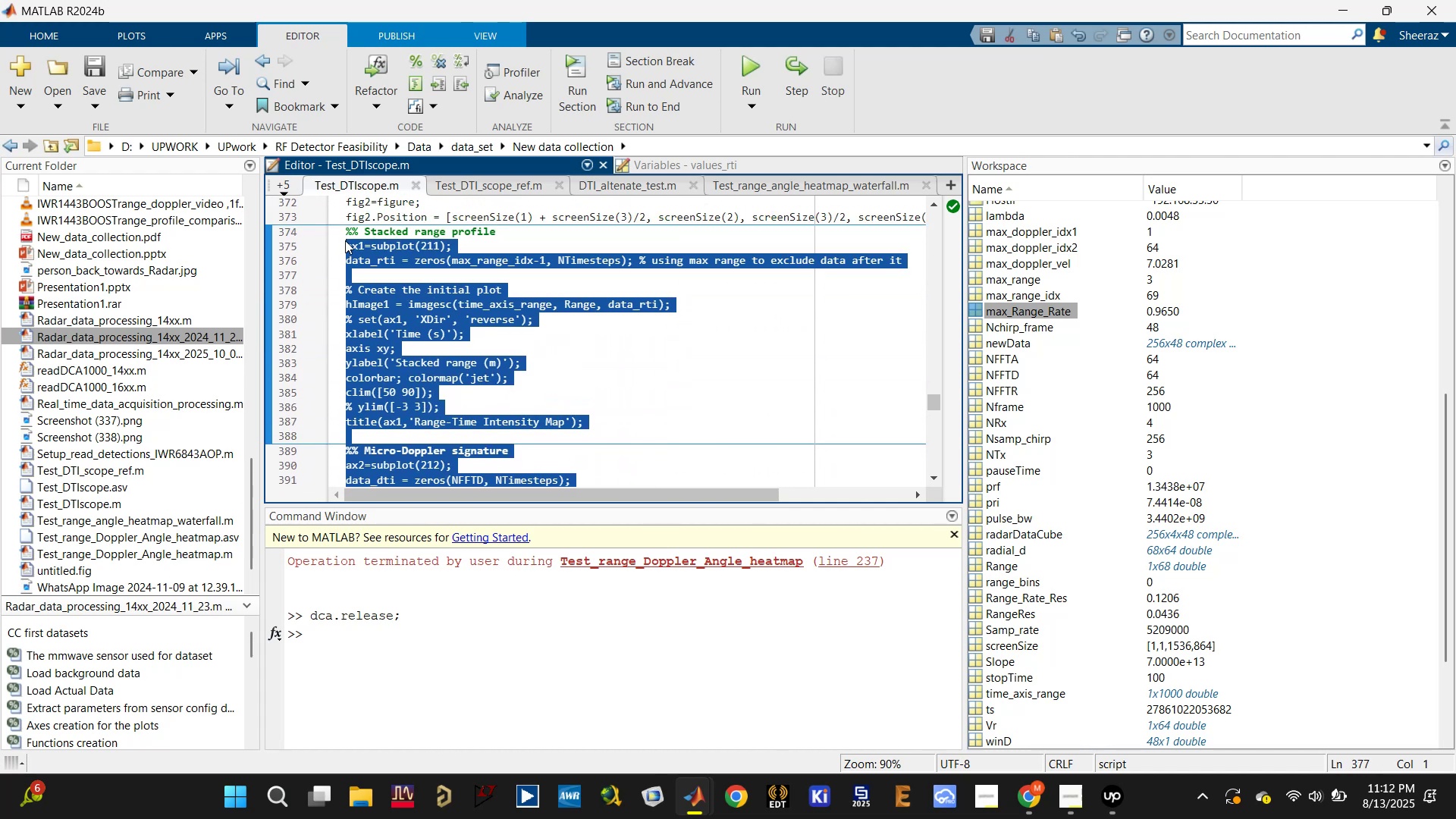 
key(Control+C)
 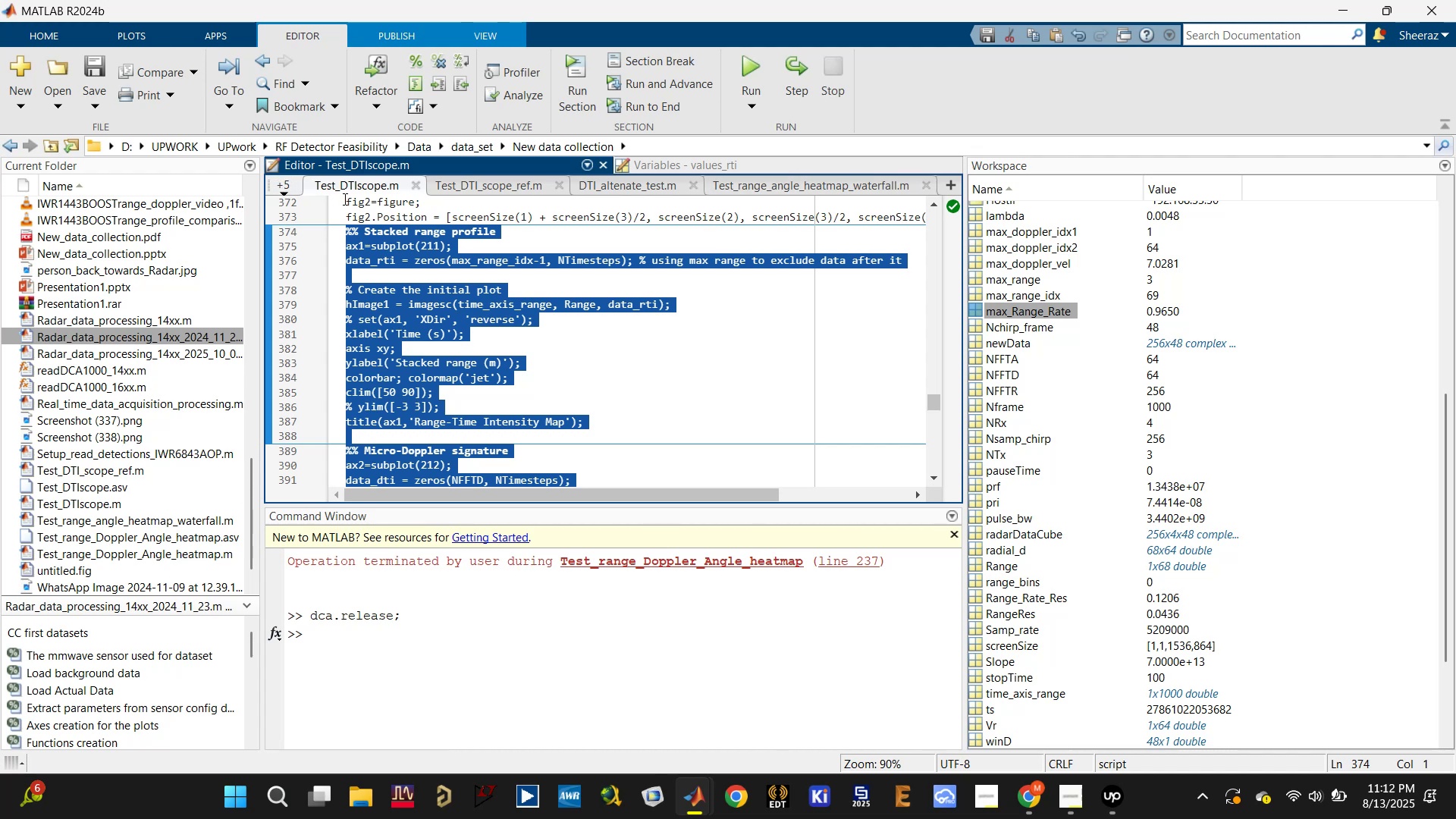 
left_click([925, 186])
 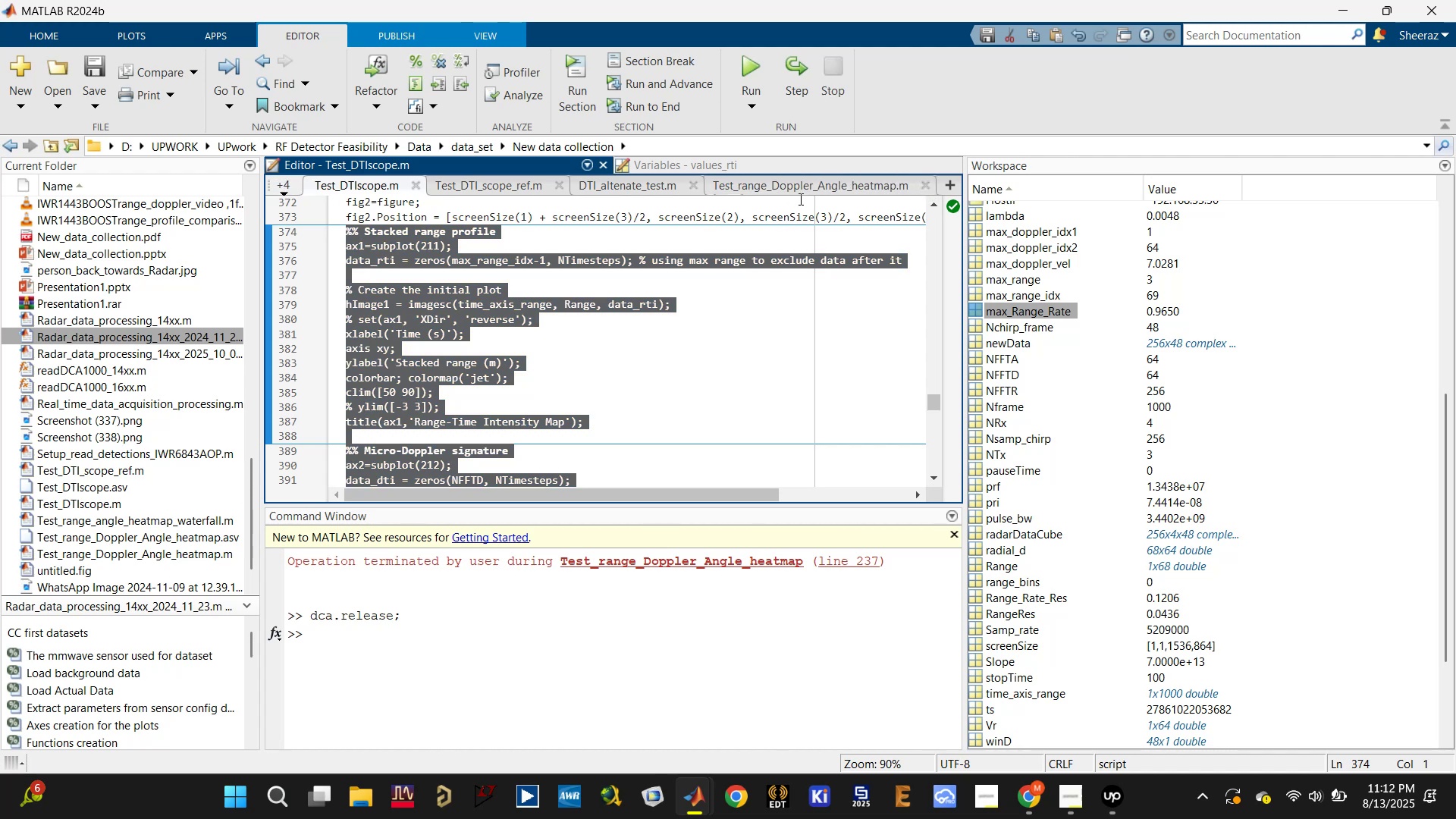 
left_click([806, 187])
 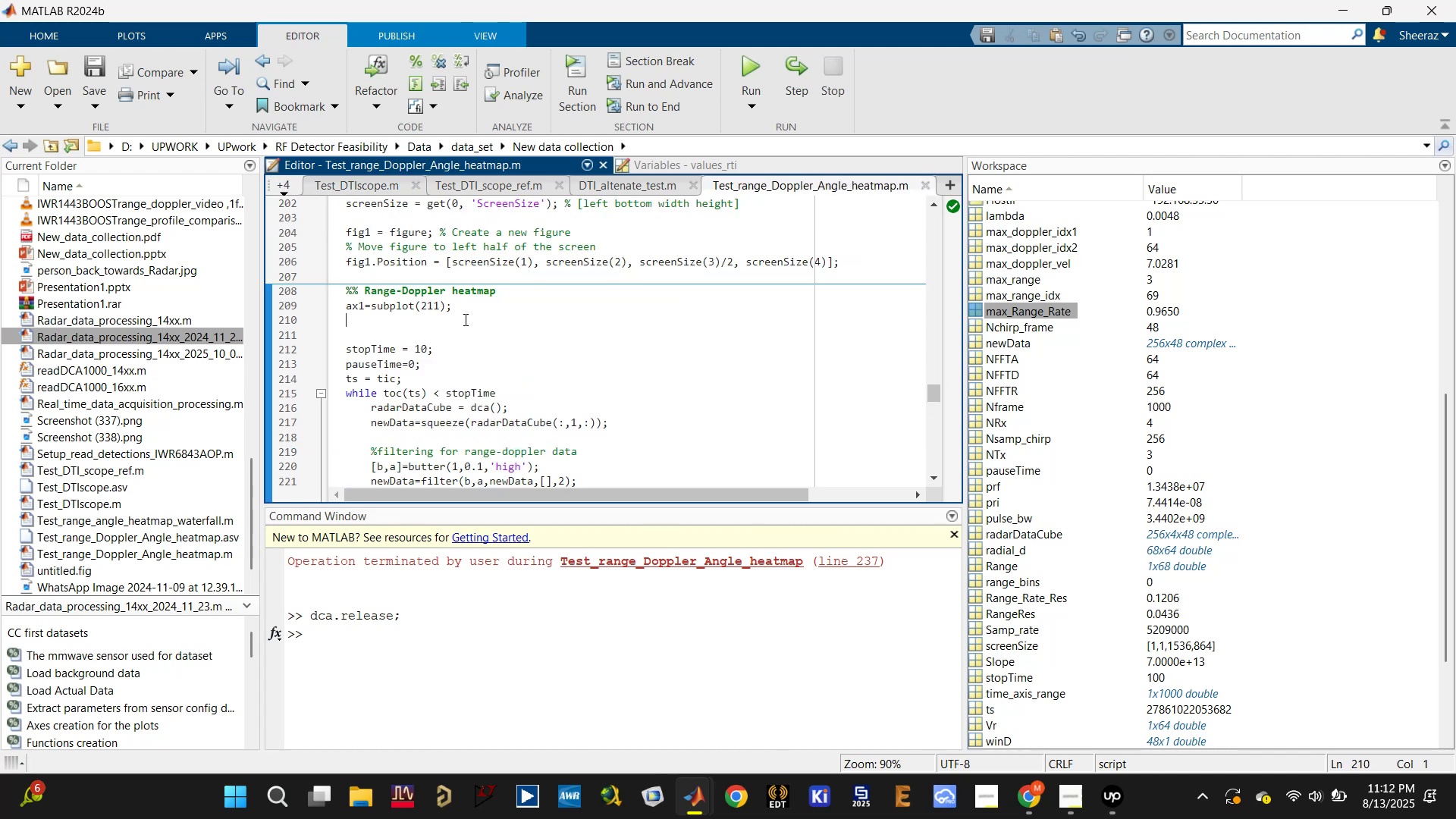 
key(Enter)
 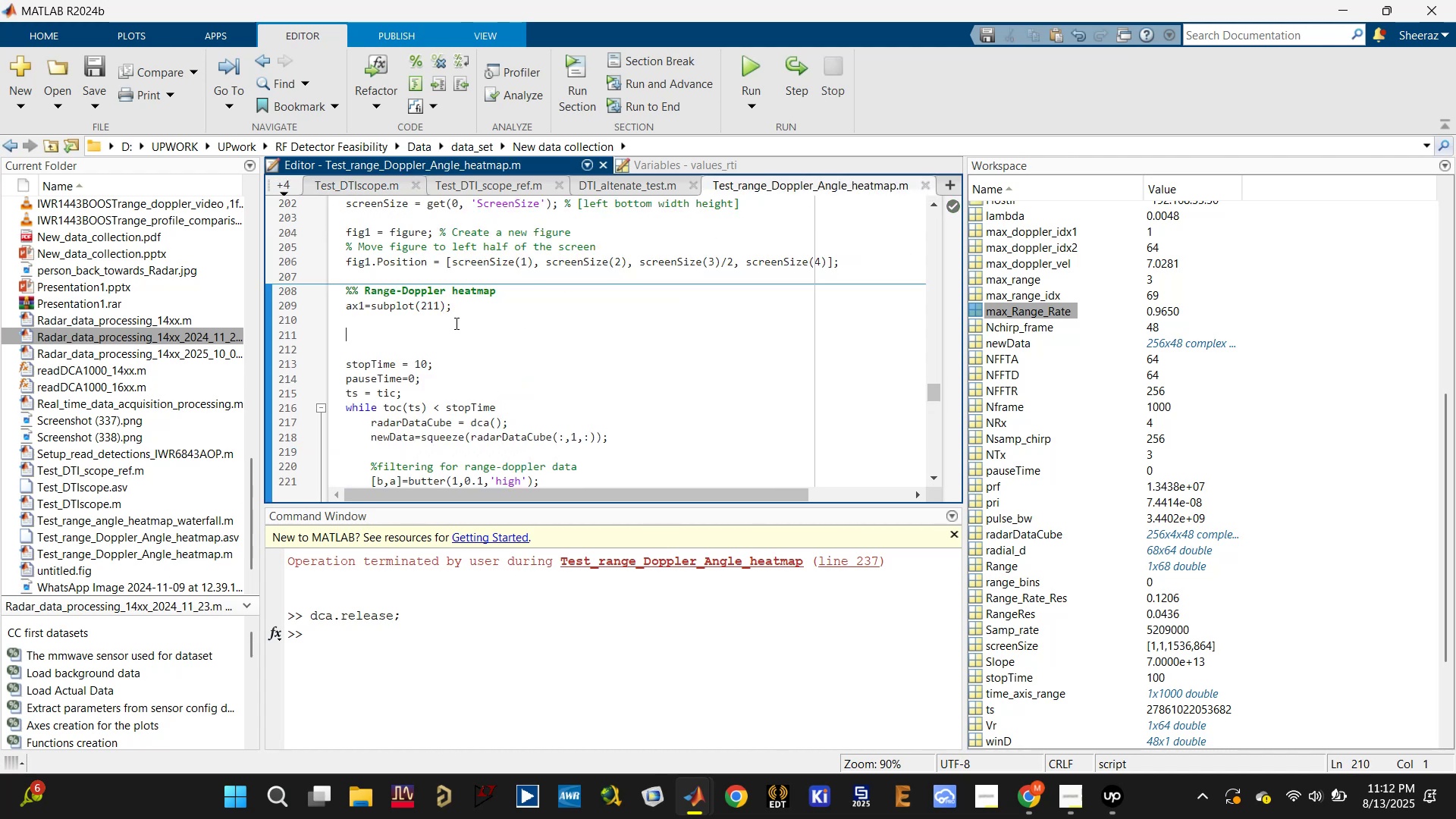 
key(Enter)
 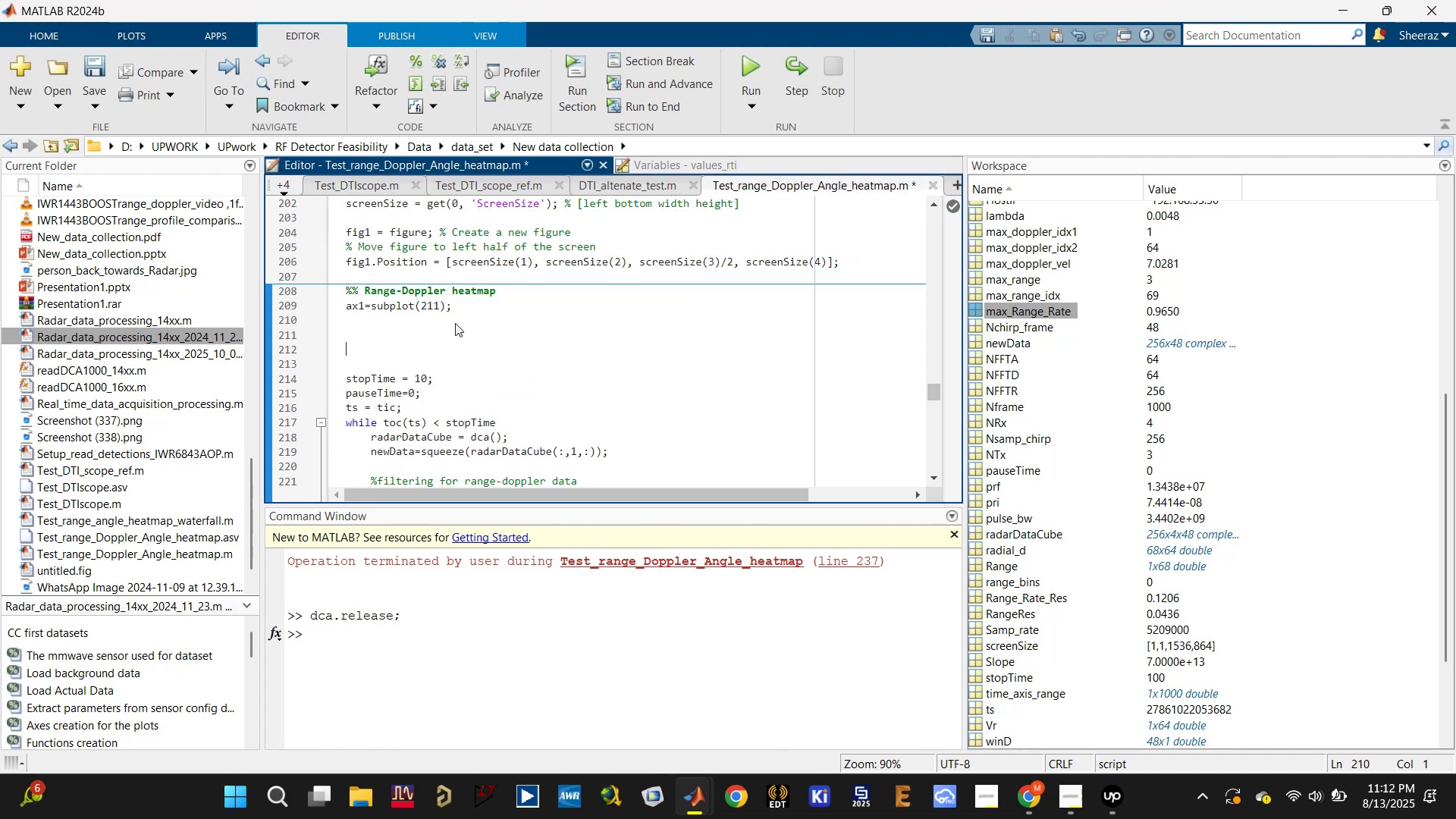 
key(Enter)
 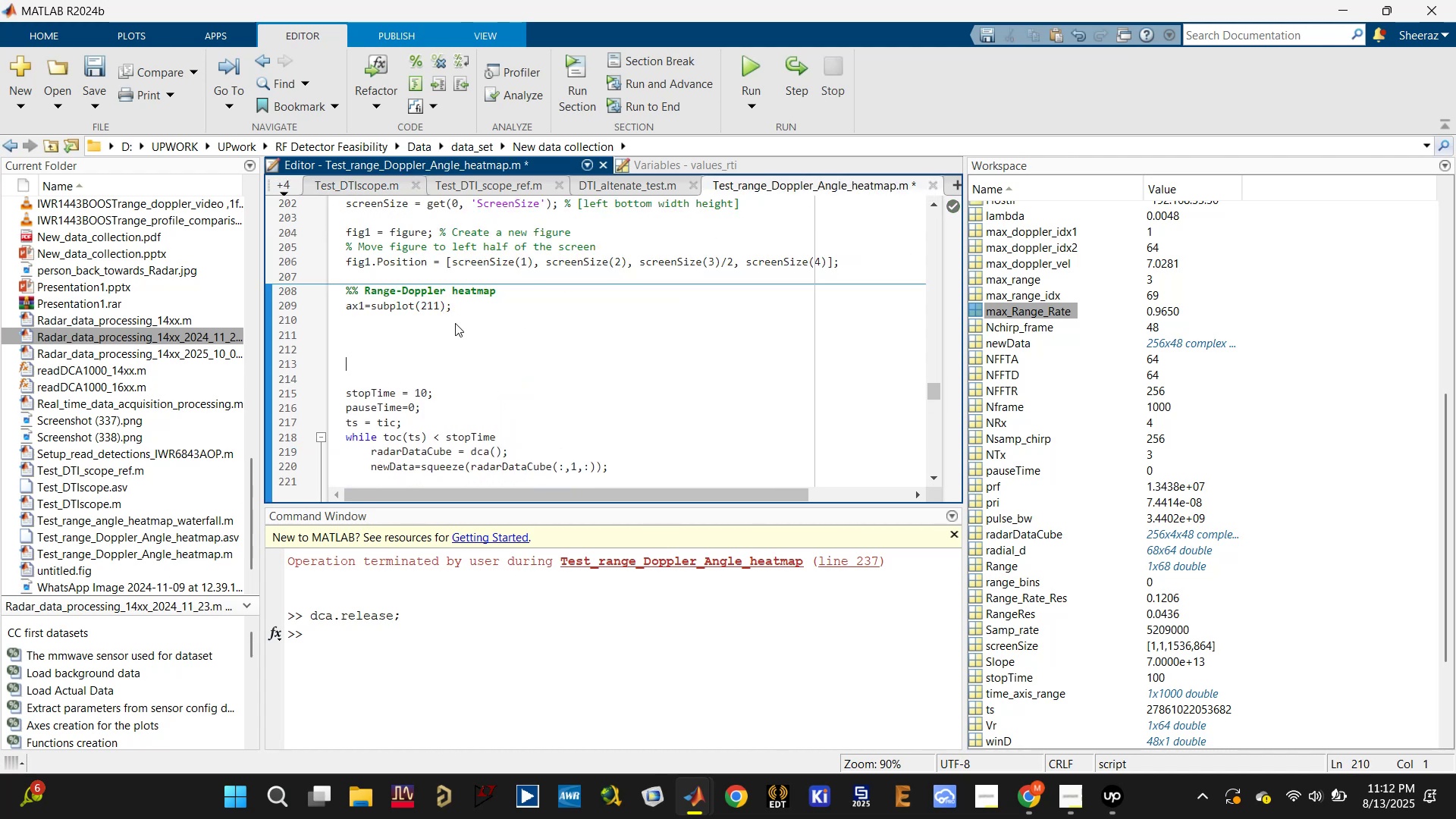 
key(Enter)
 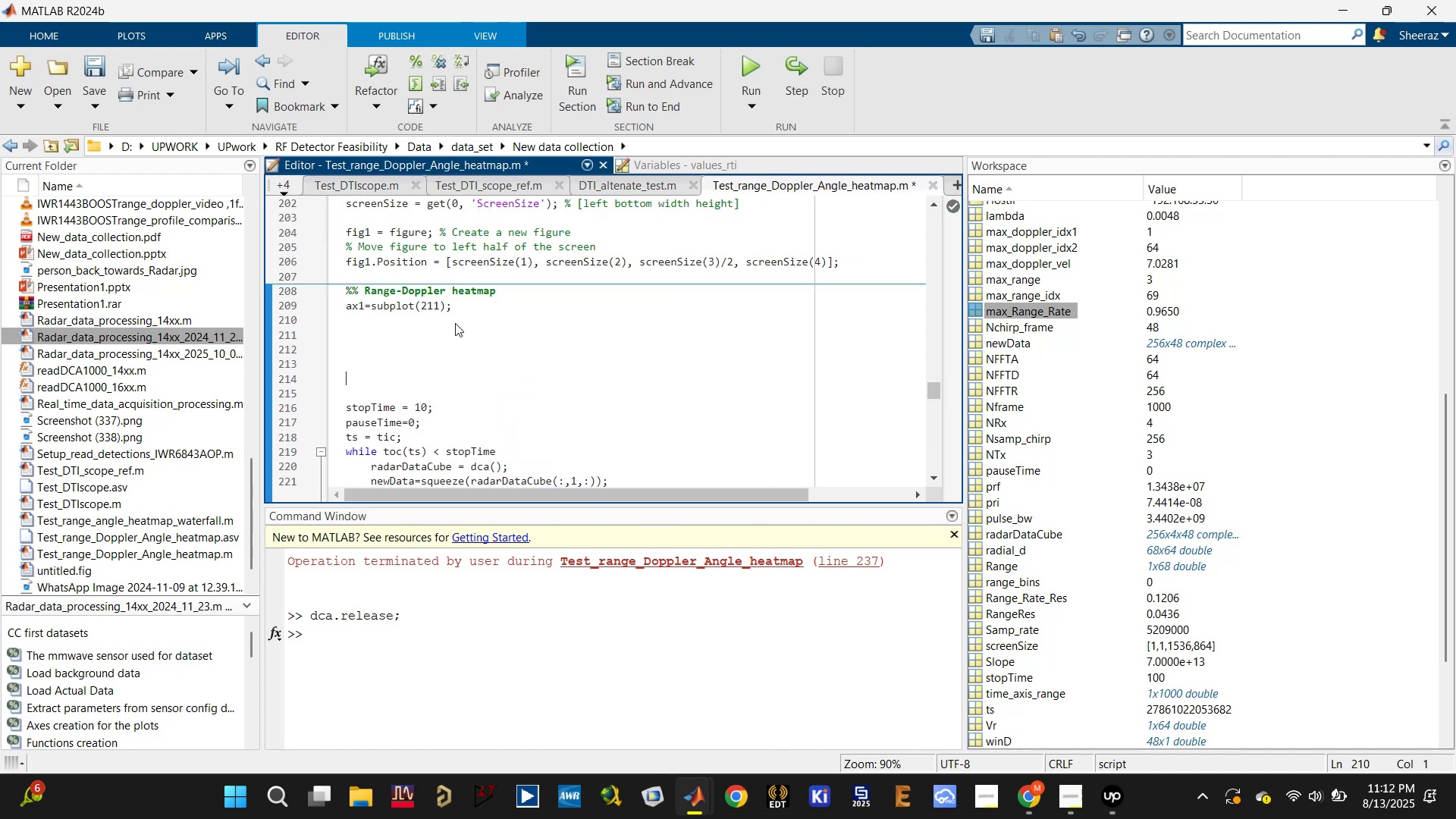 
key(Enter)
 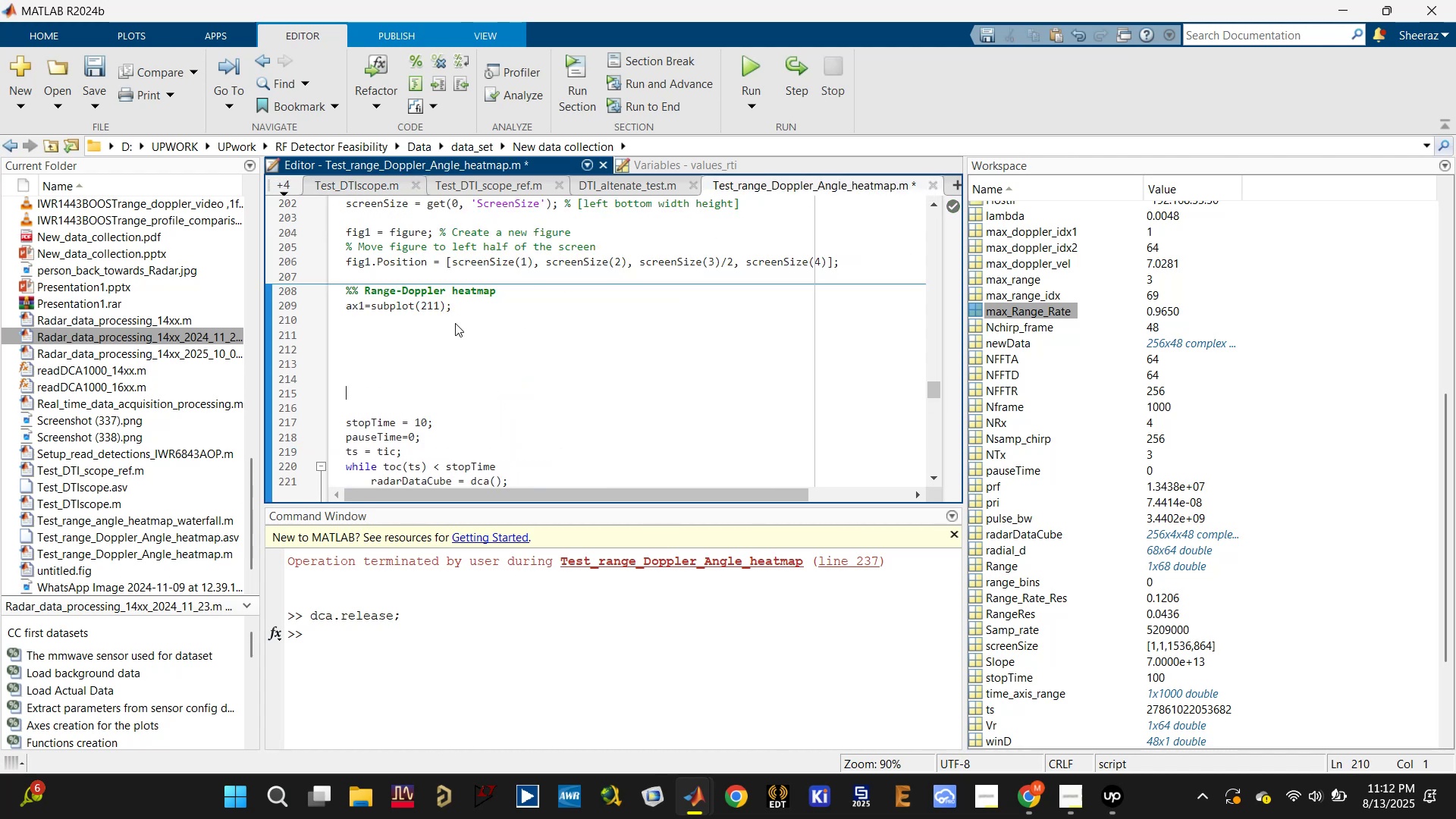 
key(Enter)
 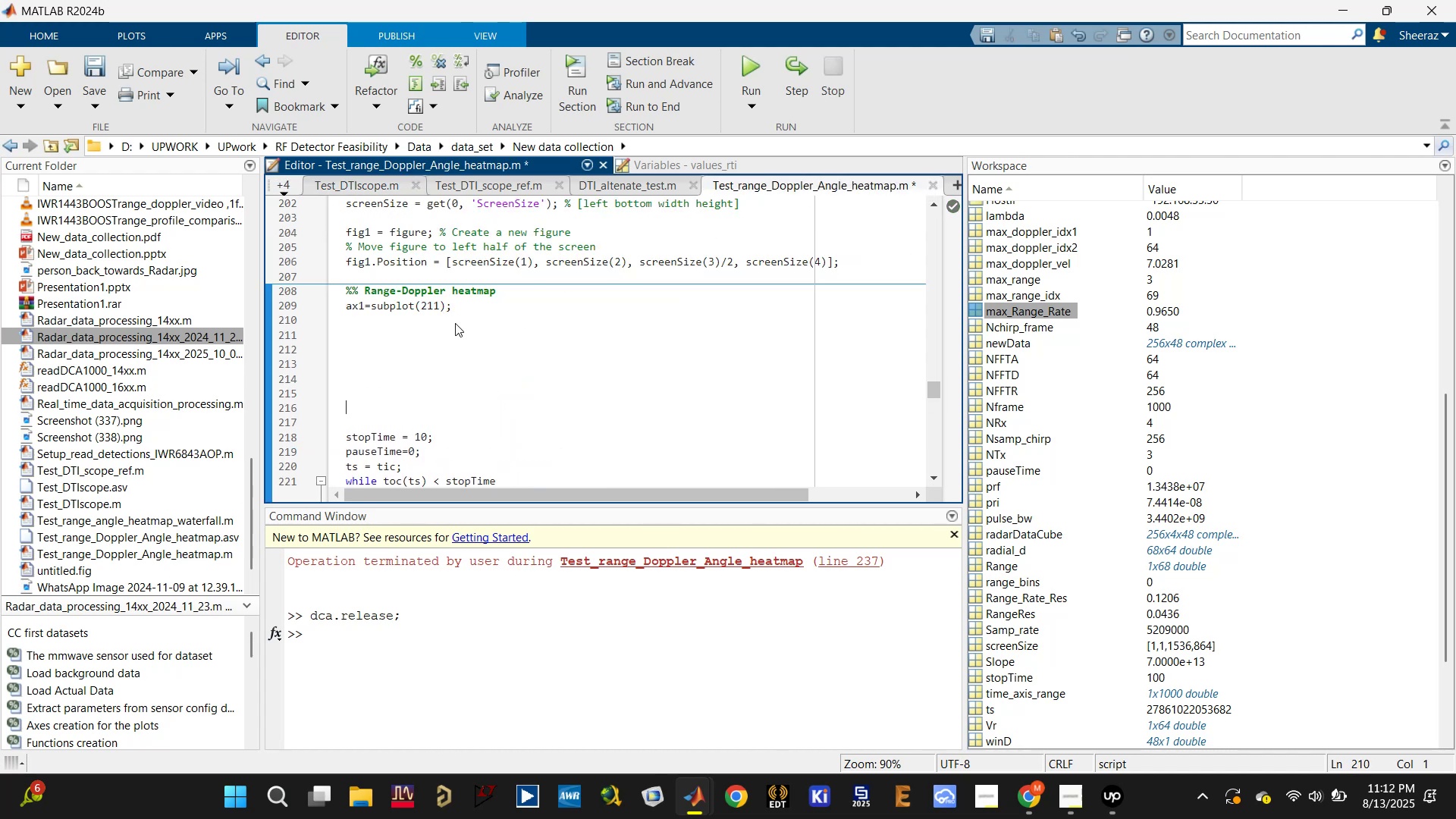 
type(%%)
 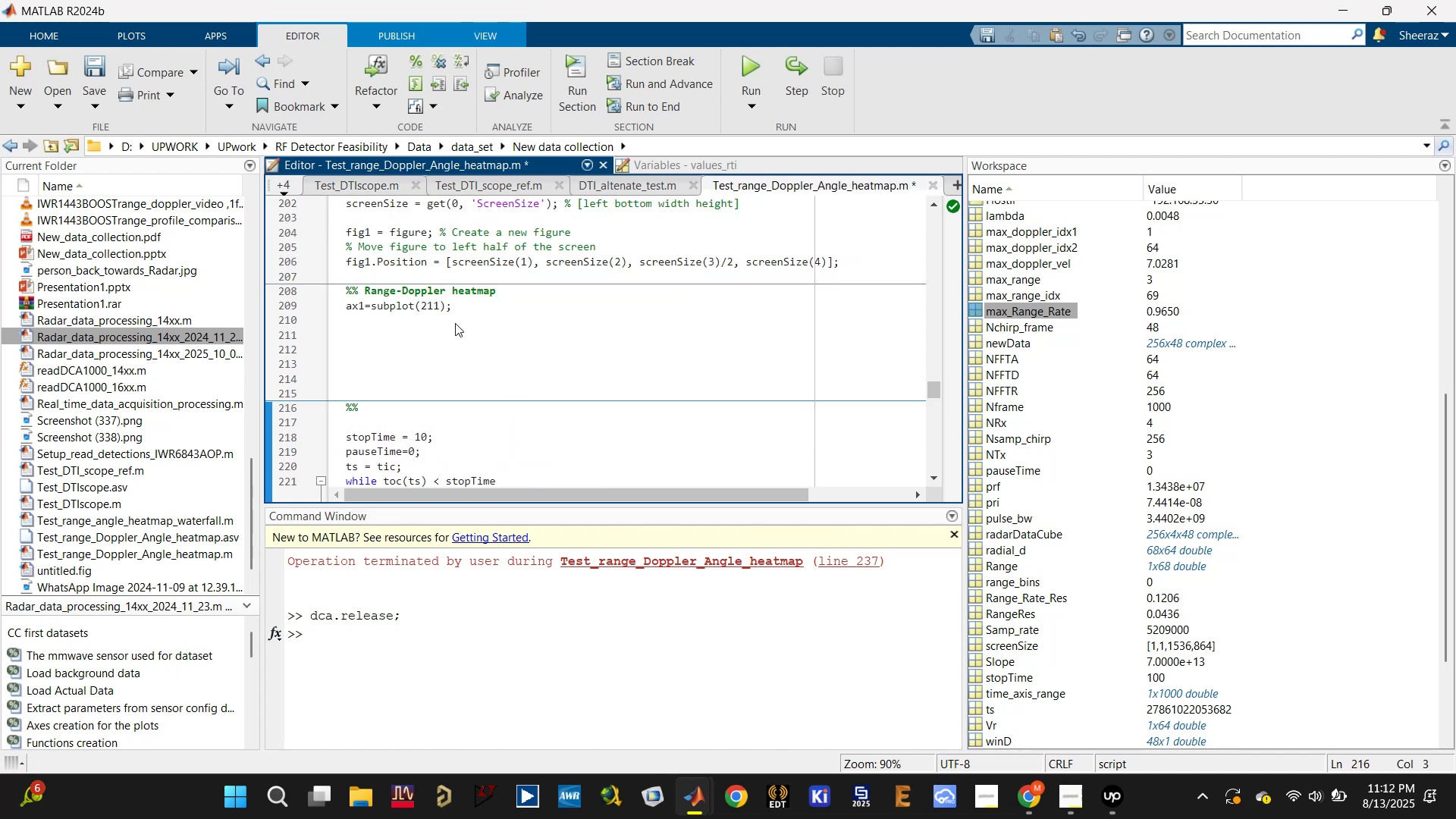 
left_click([431, 336])
 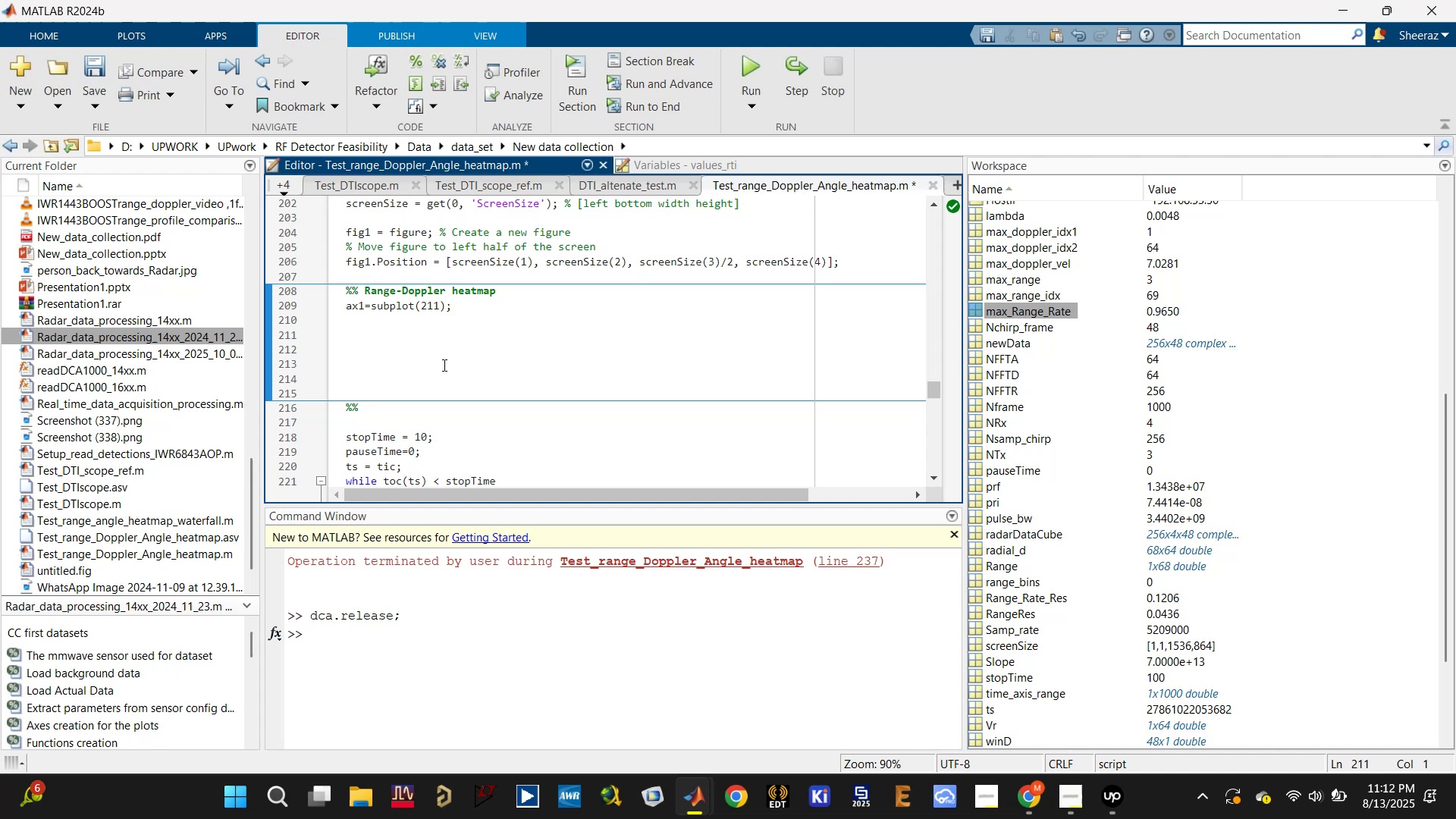 
scroll: coordinate [484, 355], scroll_direction: up, amount: 1.0
 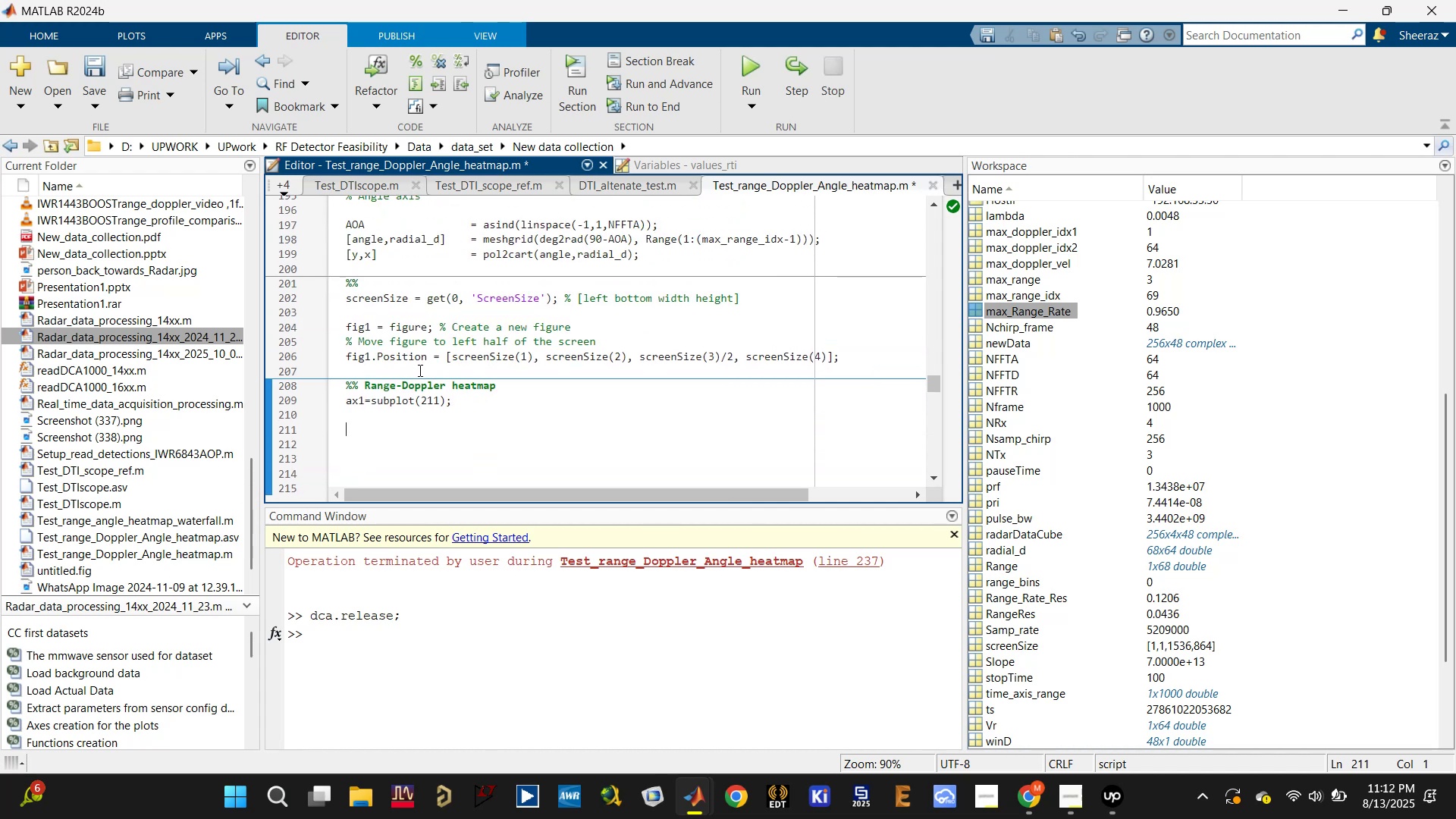 
left_click([406, 413])
 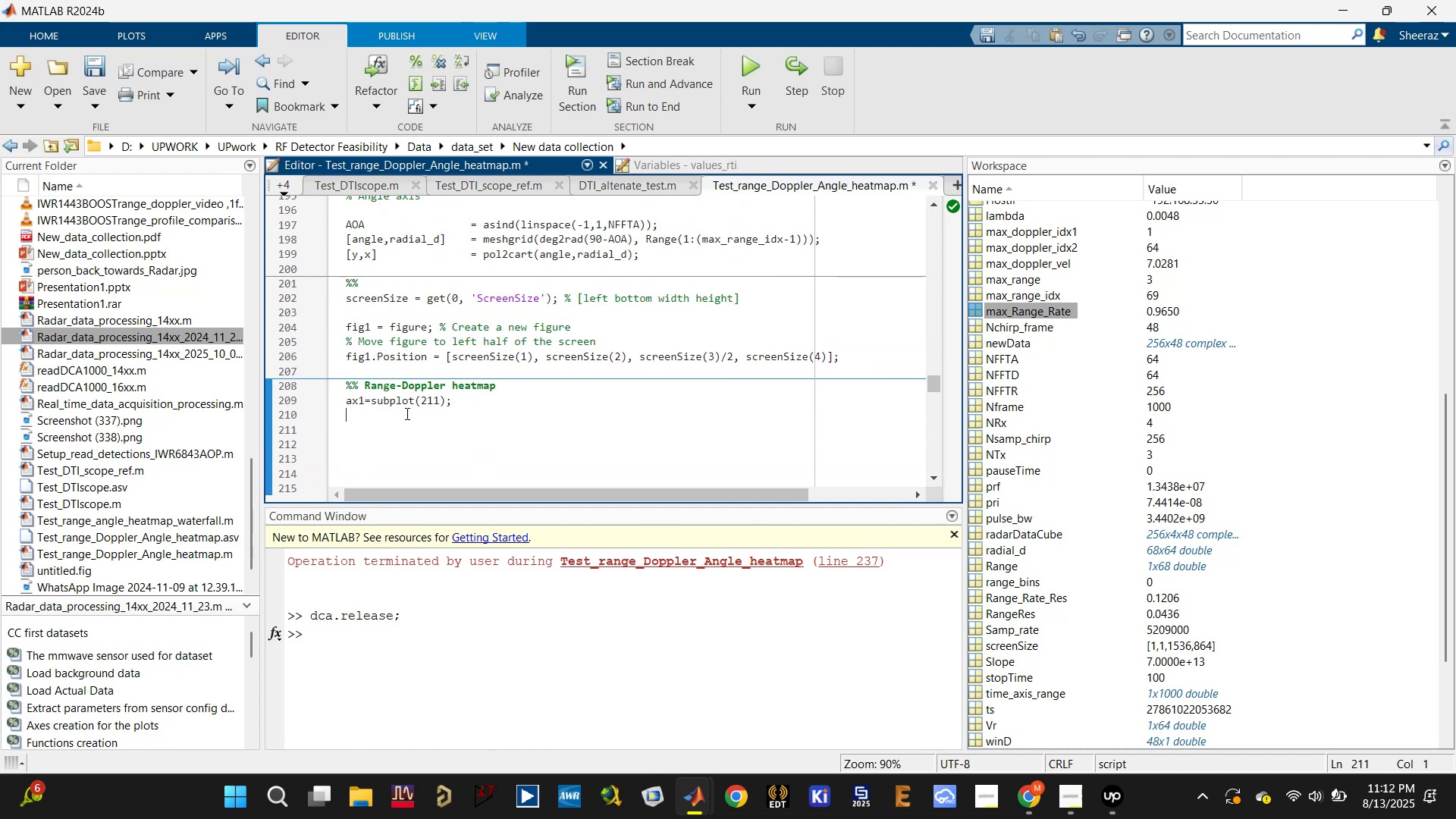 
key(Control+V)
 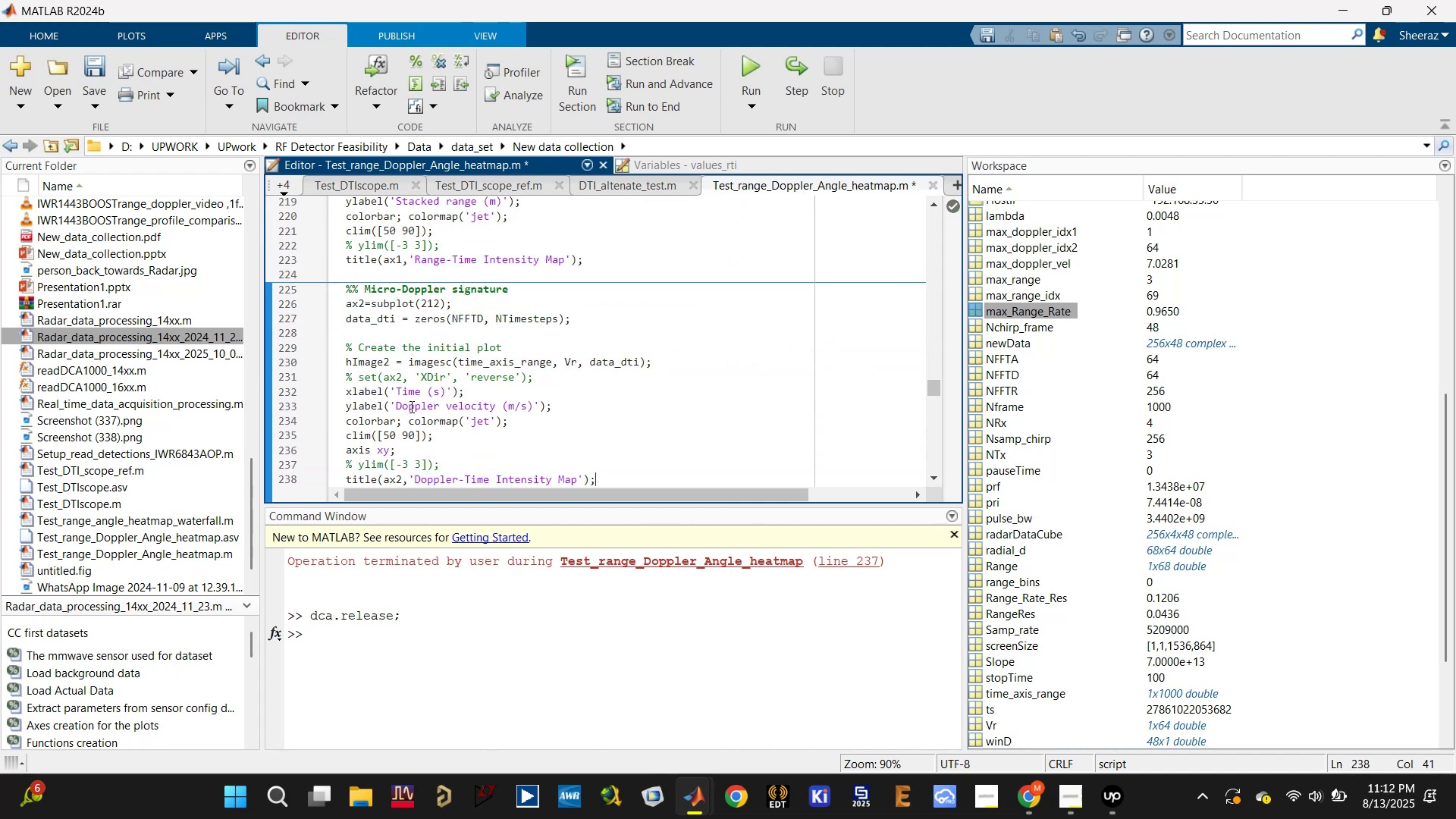 
scroll: coordinate [413, 403], scroll_direction: up, amount: 3.0
 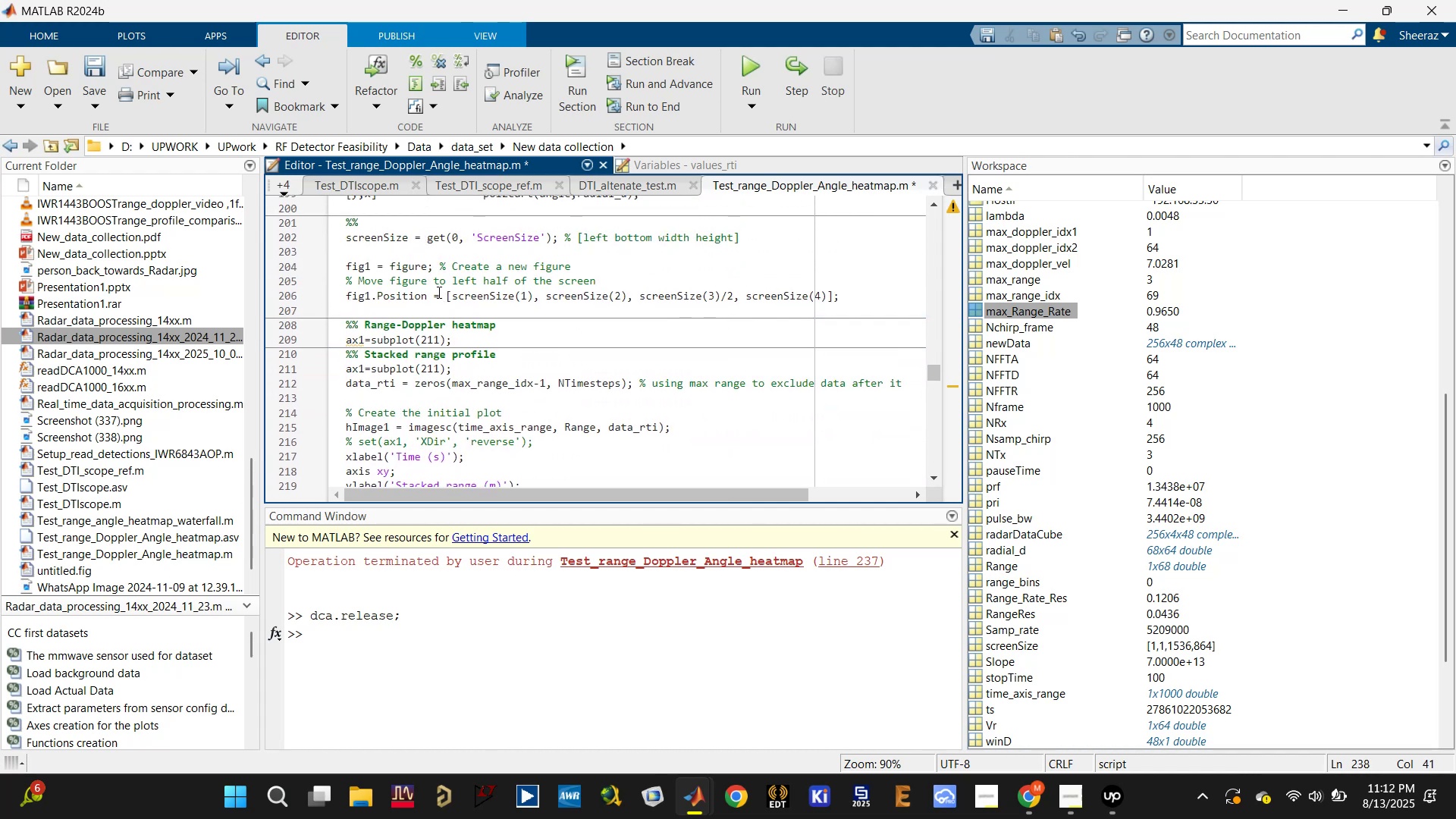 
double_click([394, 274])
 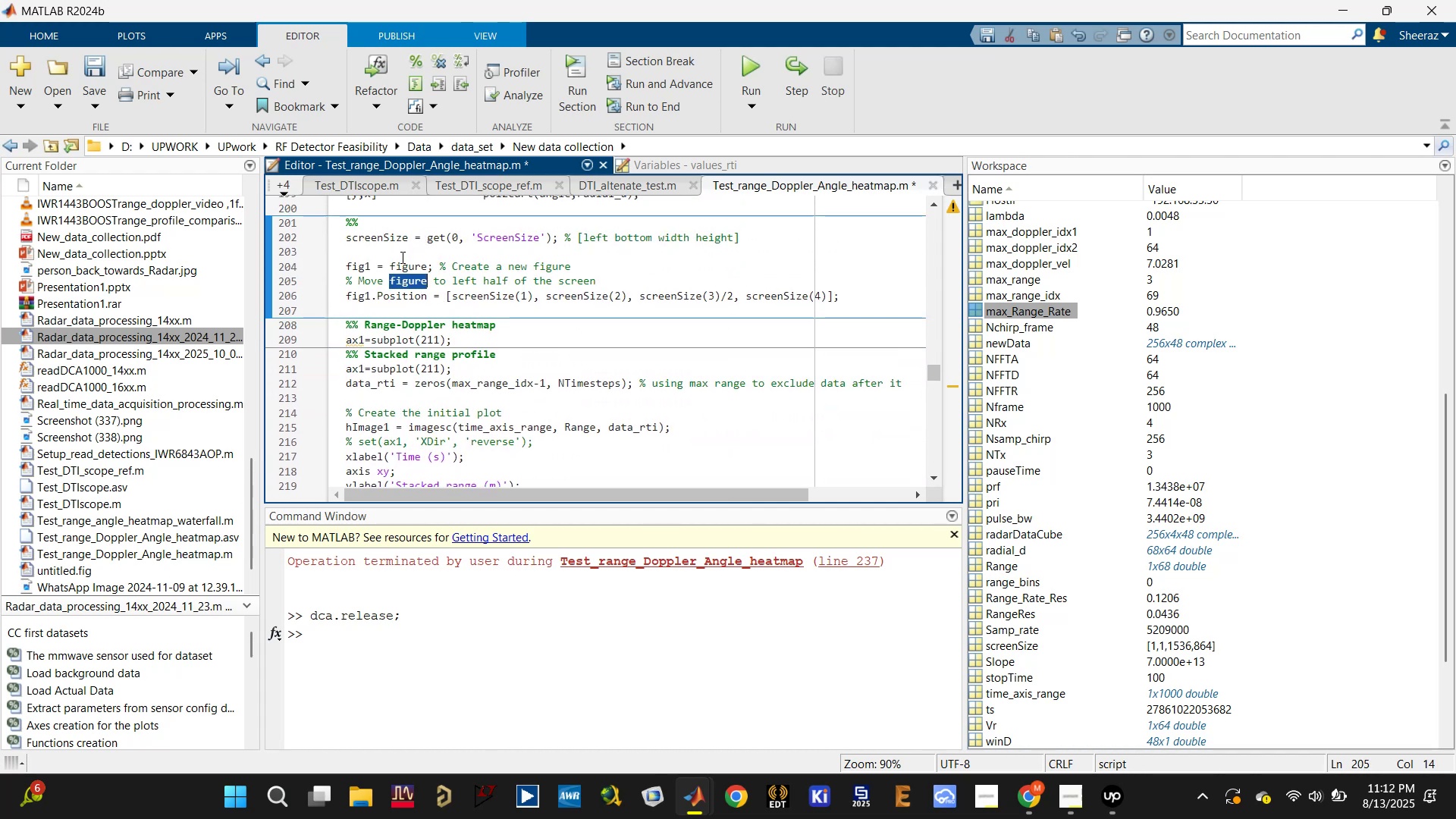 
double_click([401, 257])
 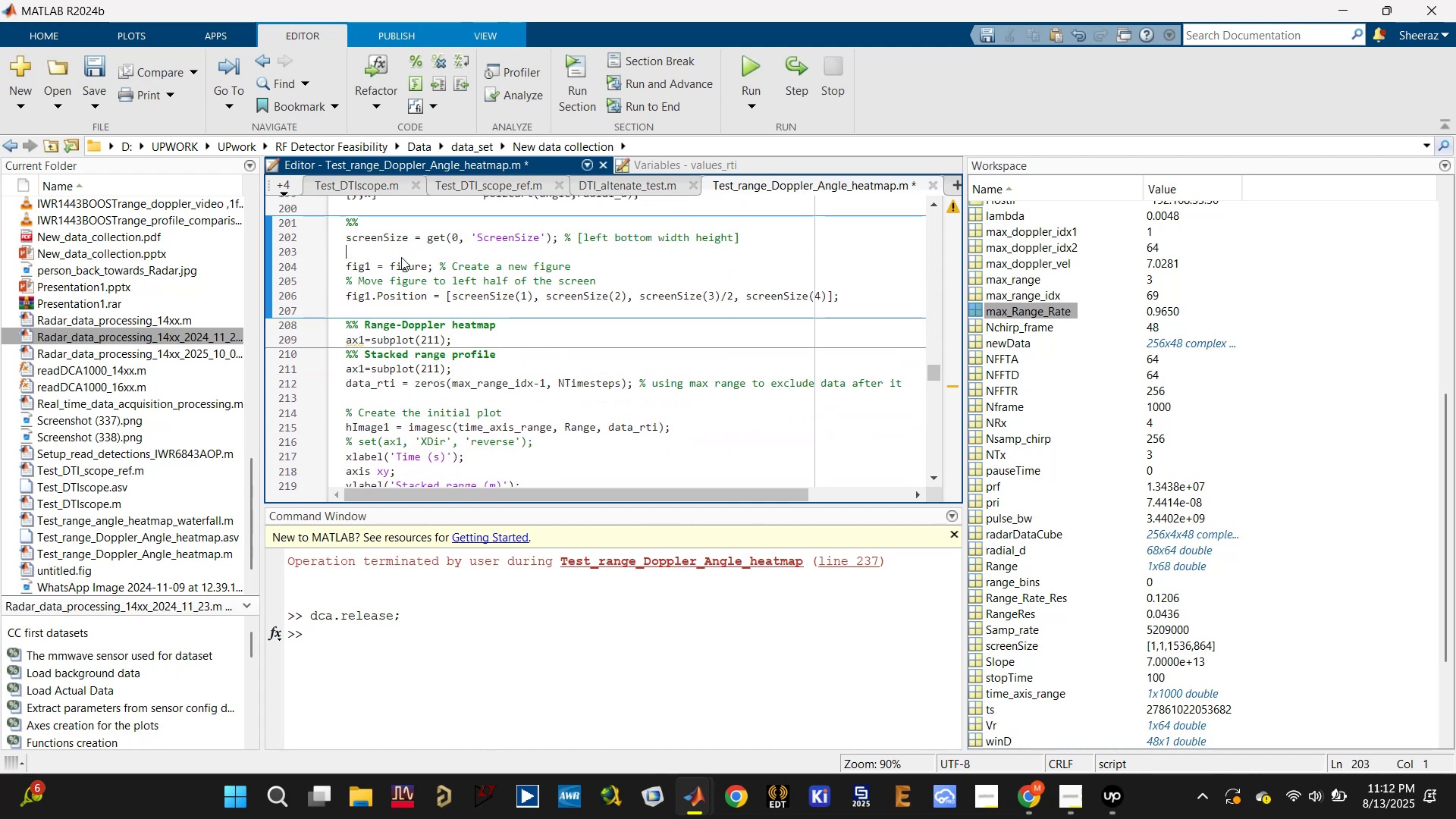 
triple_click([401, 257])
 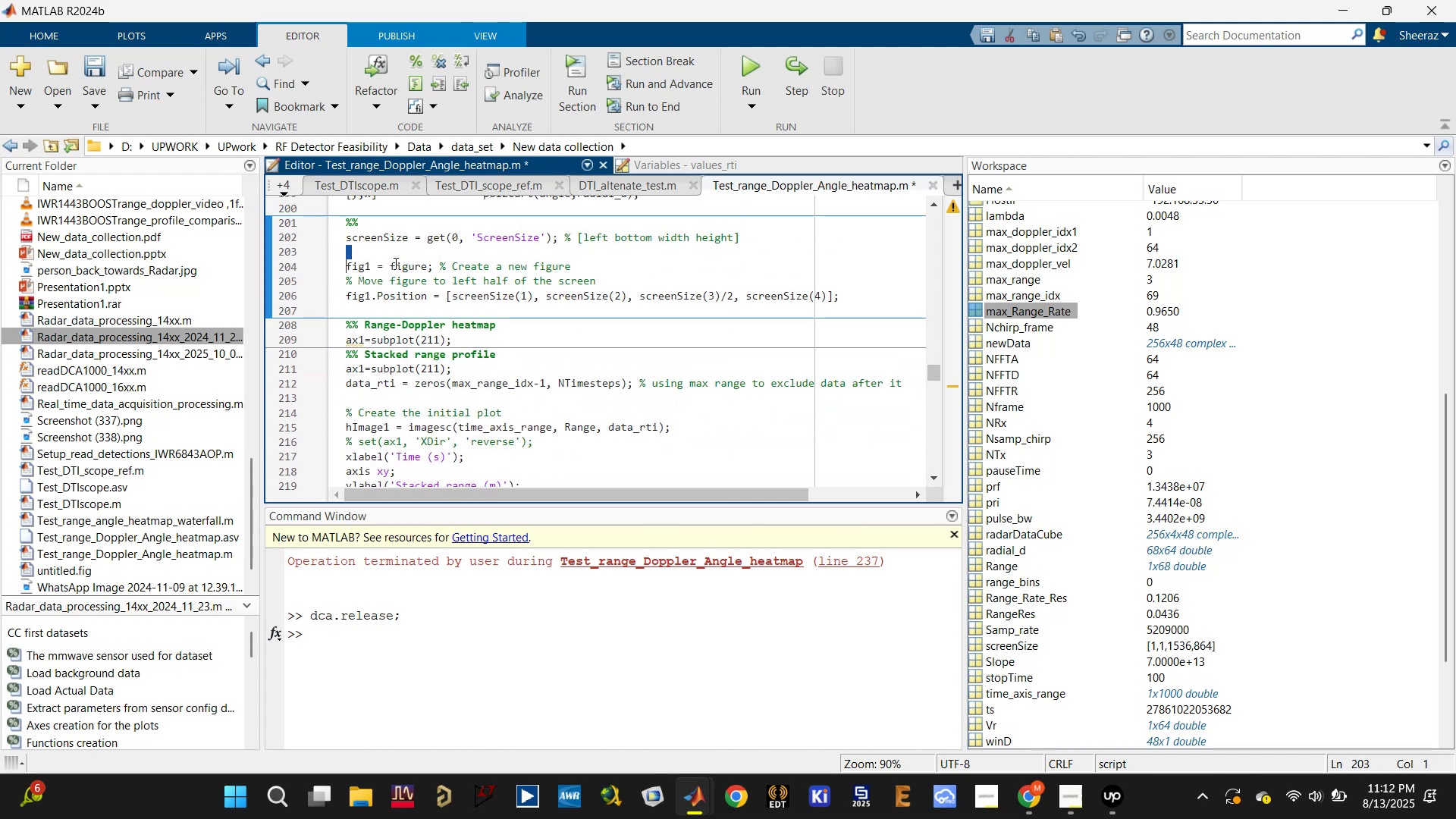 
triple_click([392, 263])
 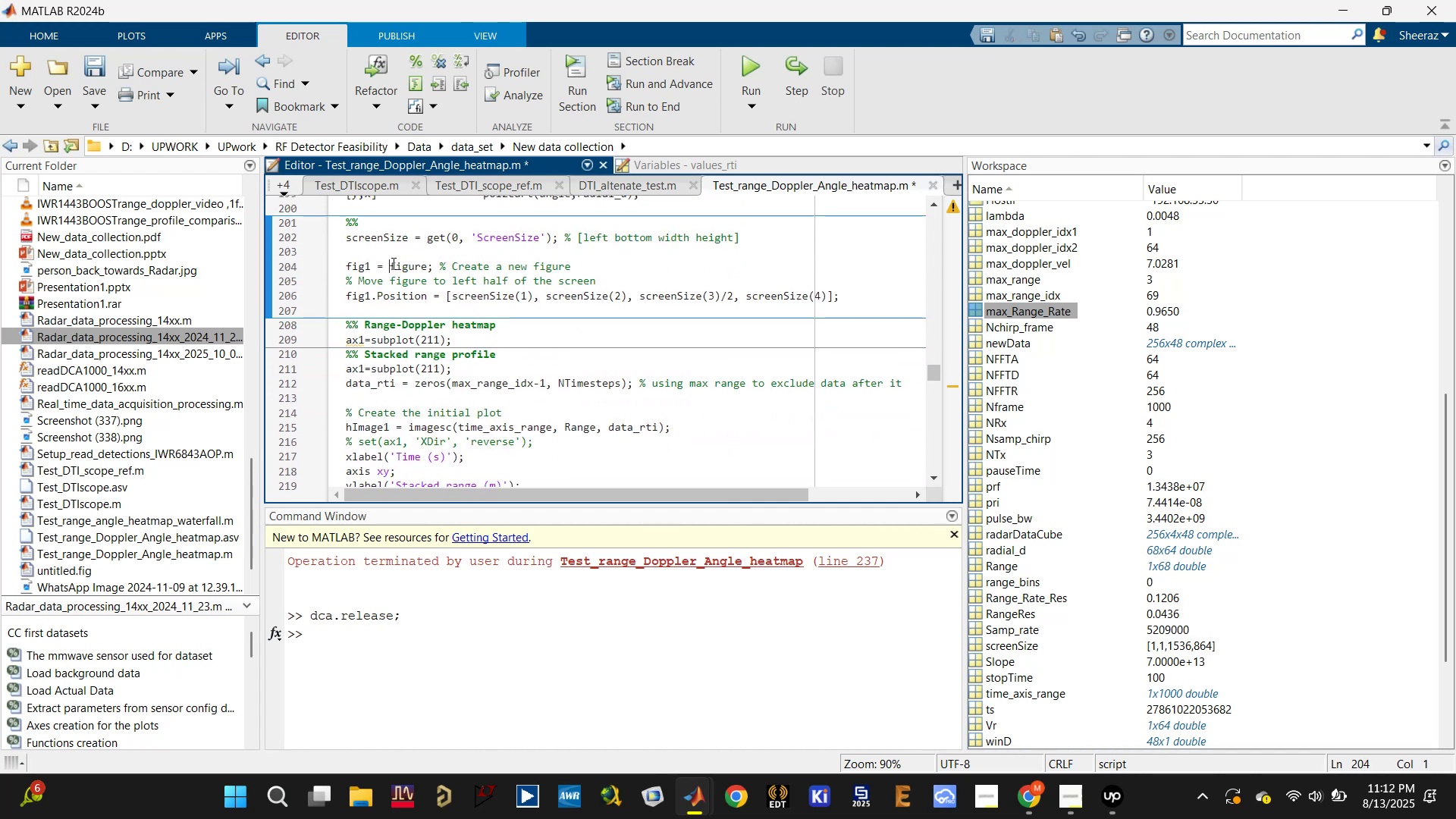 
triple_click([392, 263])
 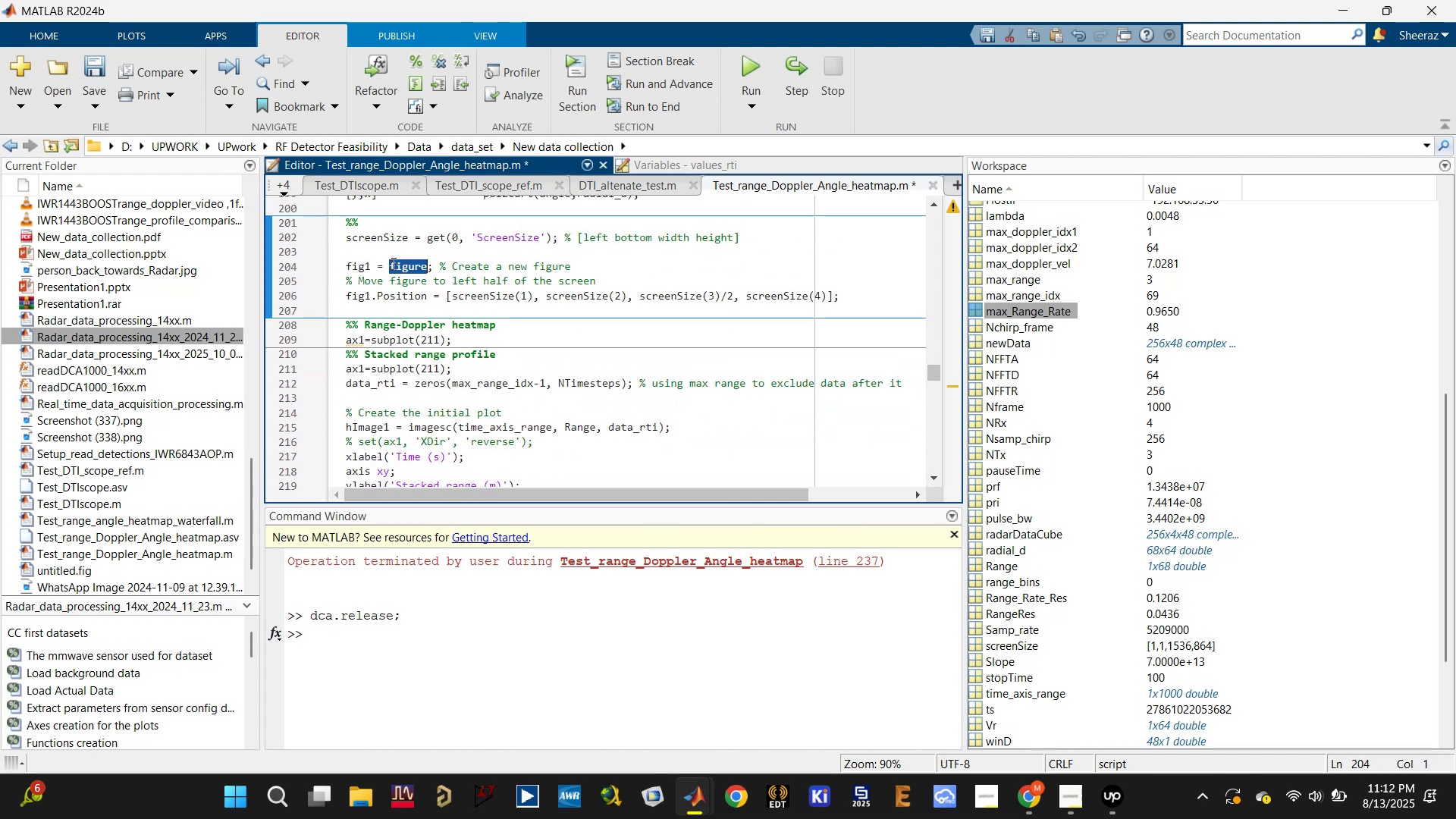 
triple_click([392, 263])
 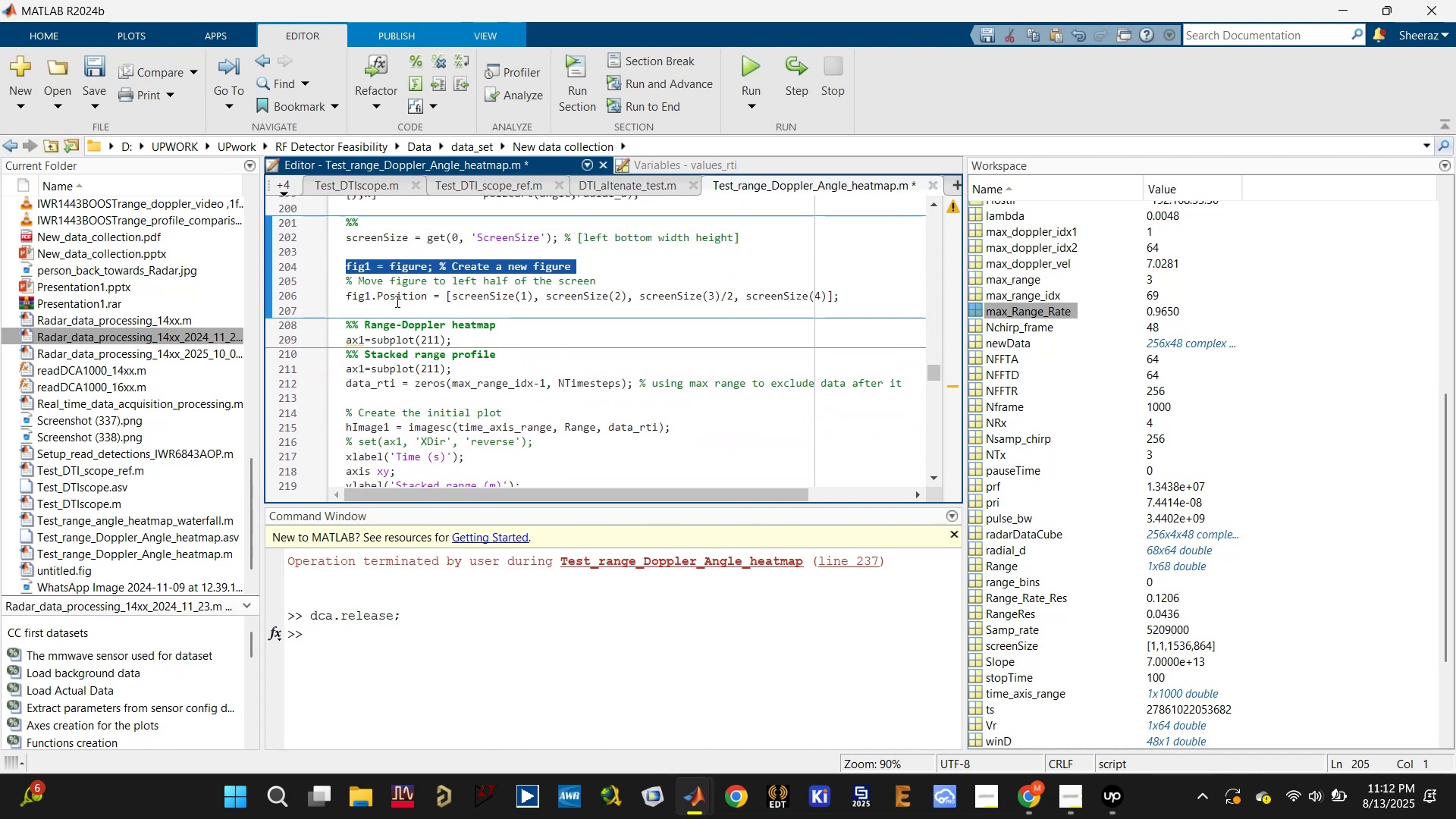 
double_click([396, 303])
 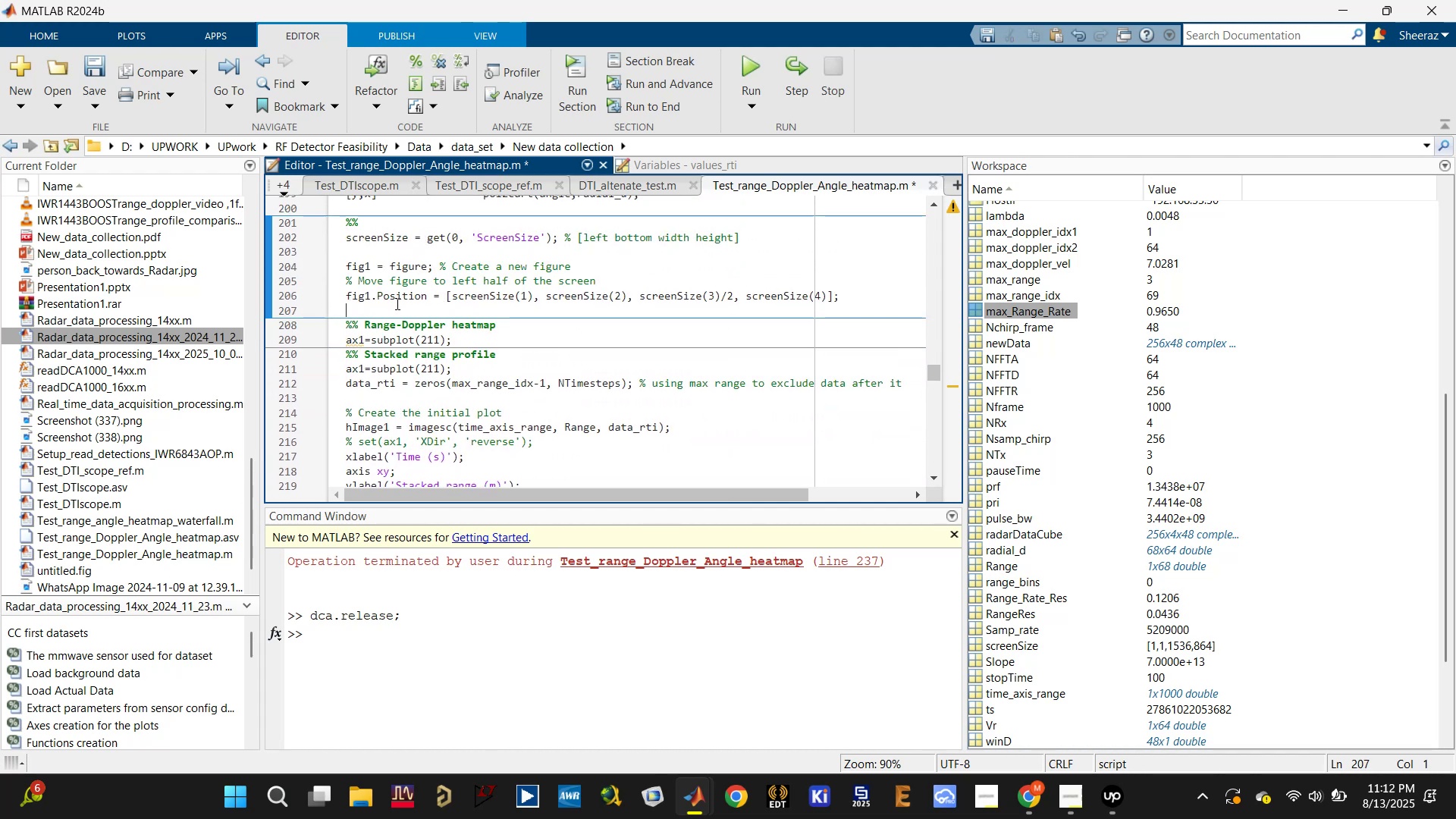 
triple_click([396, 303])
 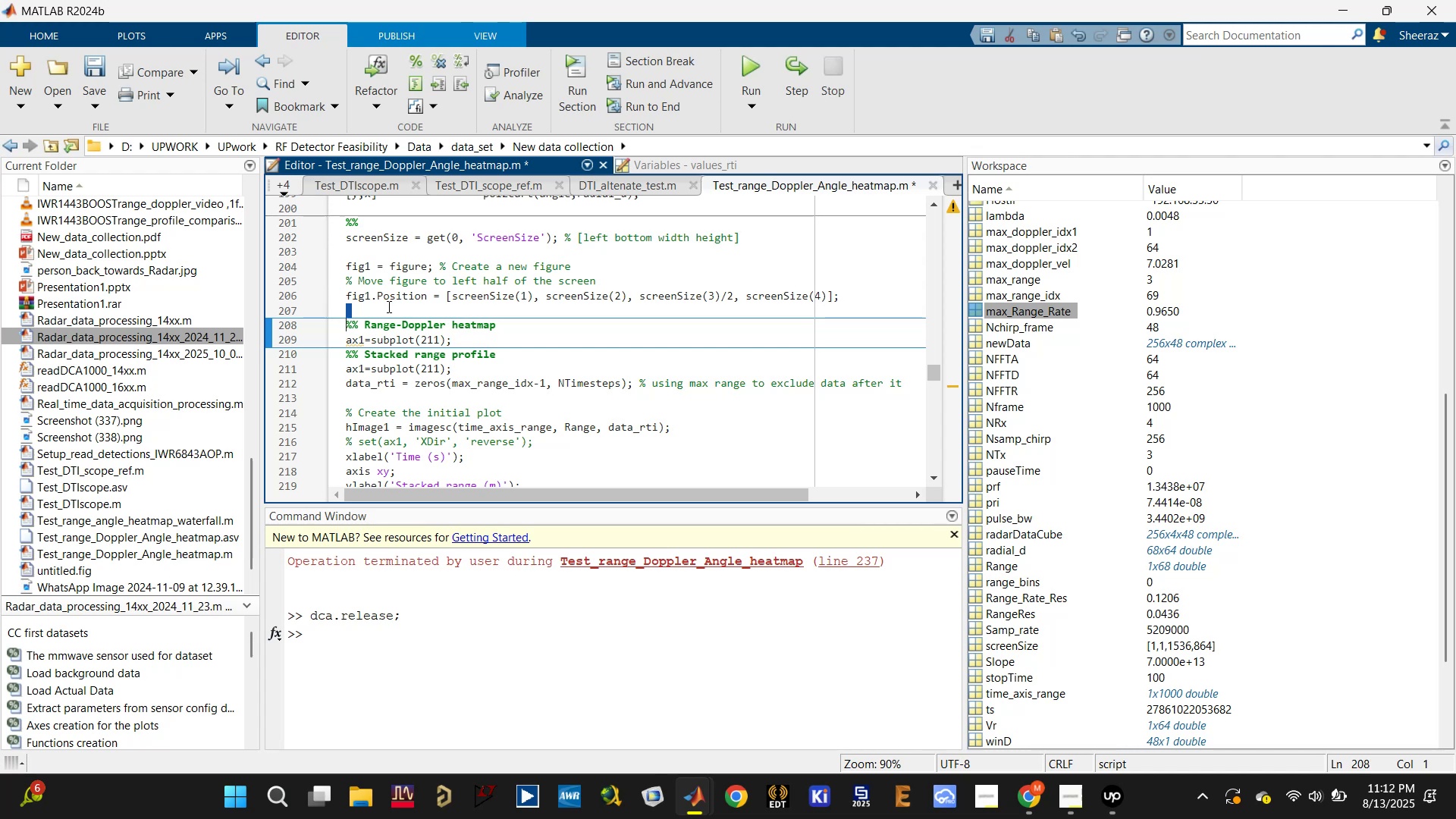 
left_click([386, 307])
 